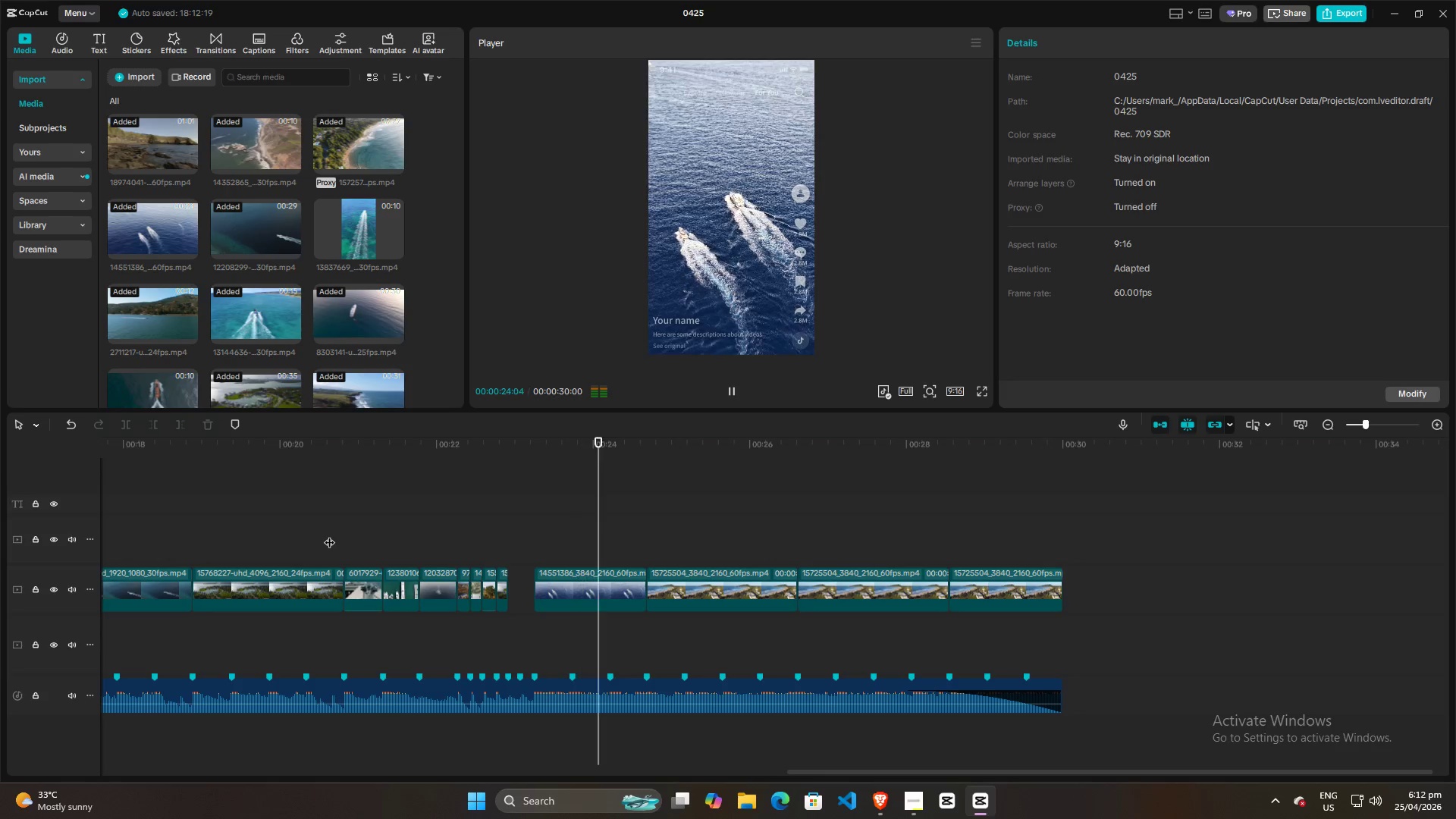 
key(Space)
 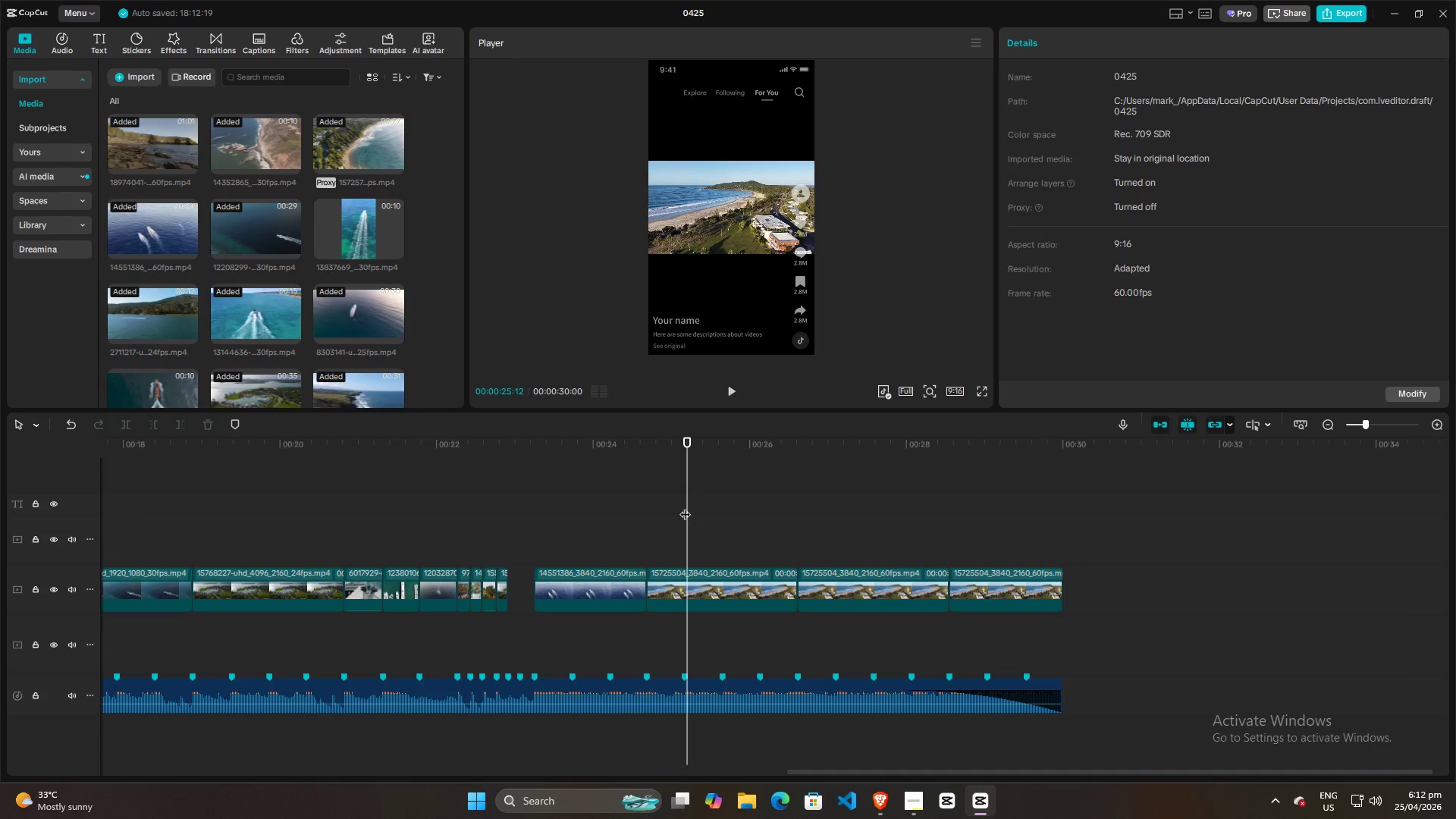 
left_click_drag(start_coordinate=[685, 507], to_coordinate=[0, 507])
 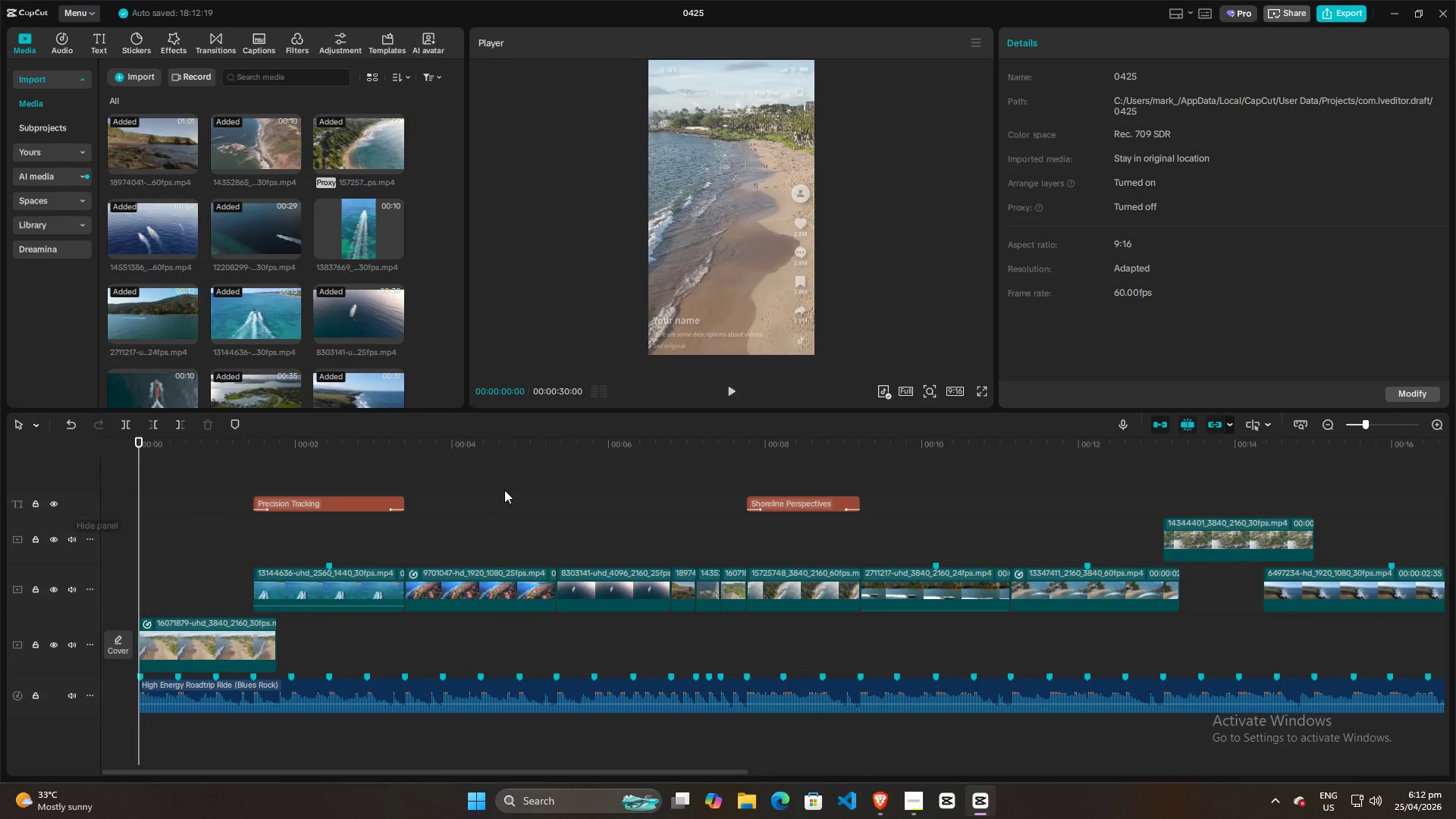 
key(Space)
 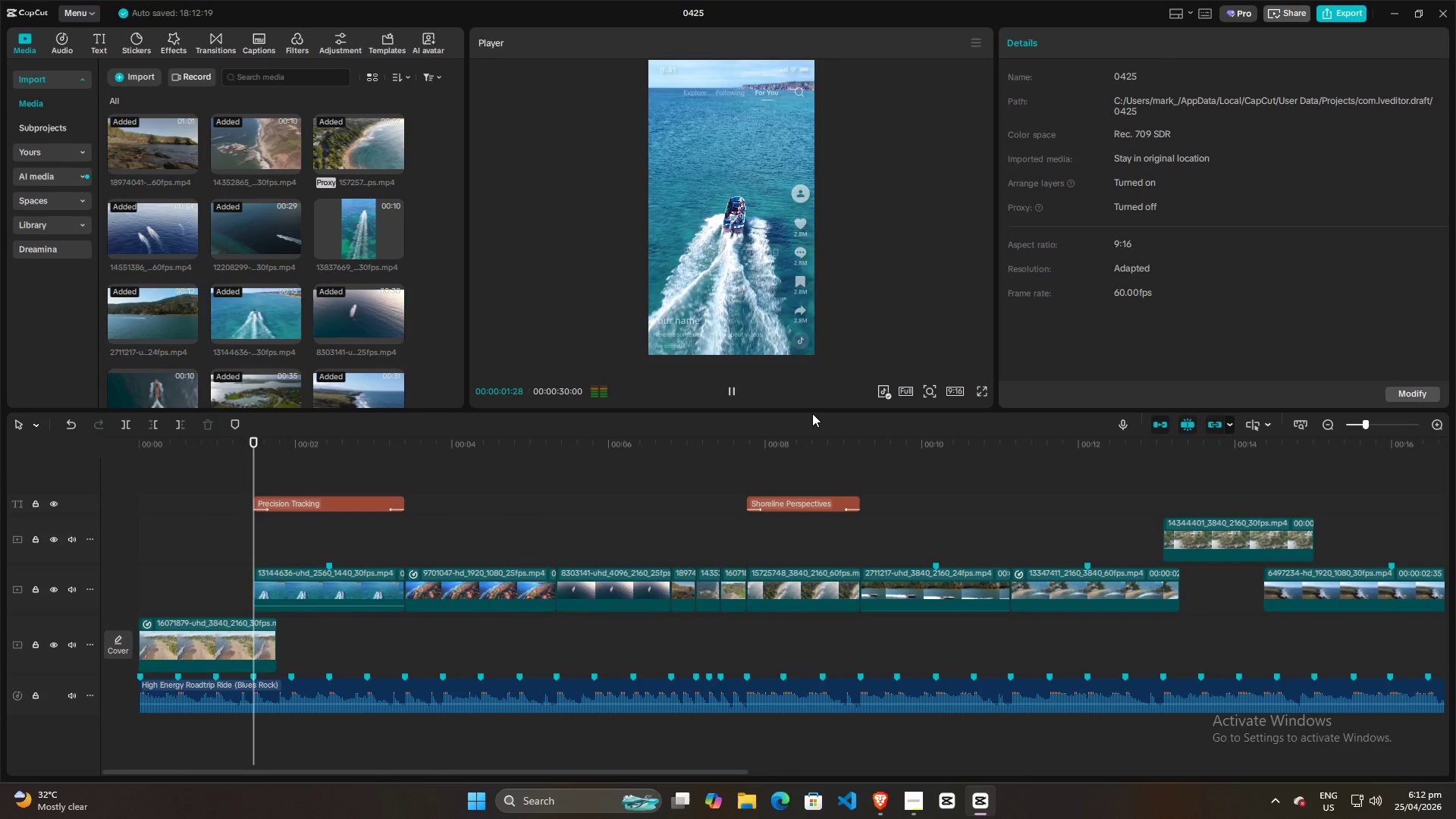 
left_click_drag(start_coordinate=[811, 411], to_coordinate=[800, 530])
 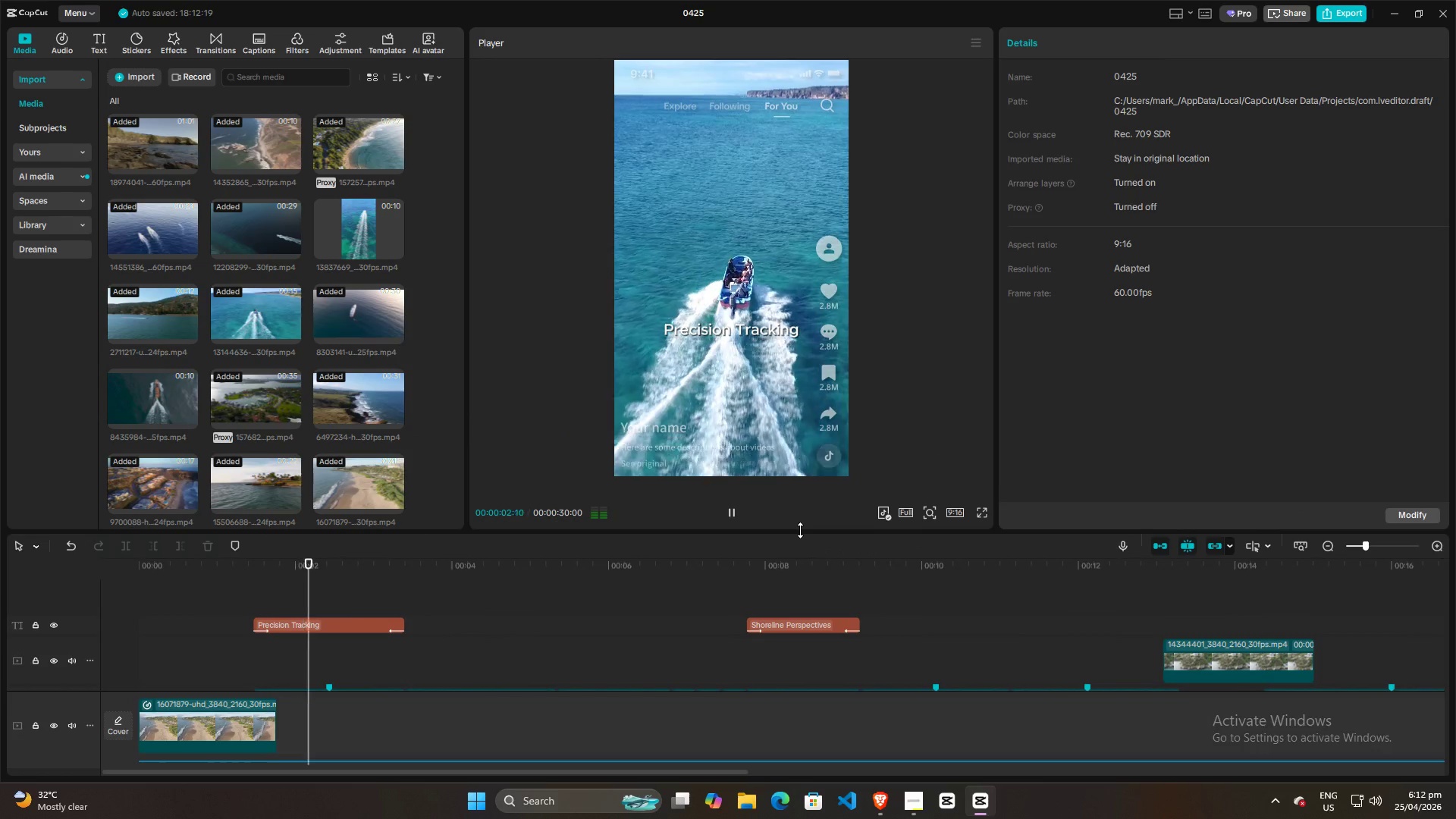 
left_click_drag(start_coordinate=[800, 530], to_coordinate=[795, 457])
 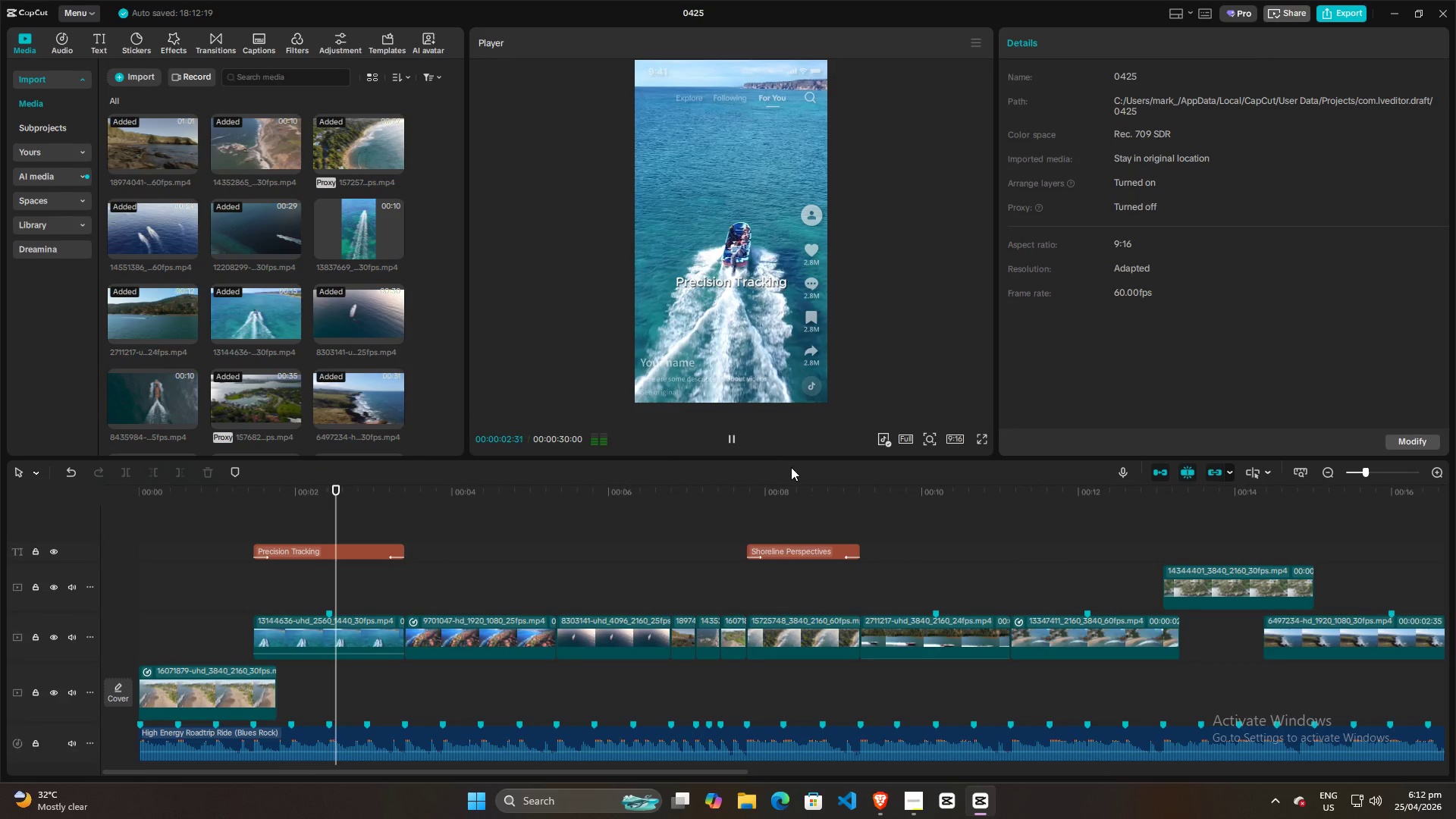 
key(Space)
 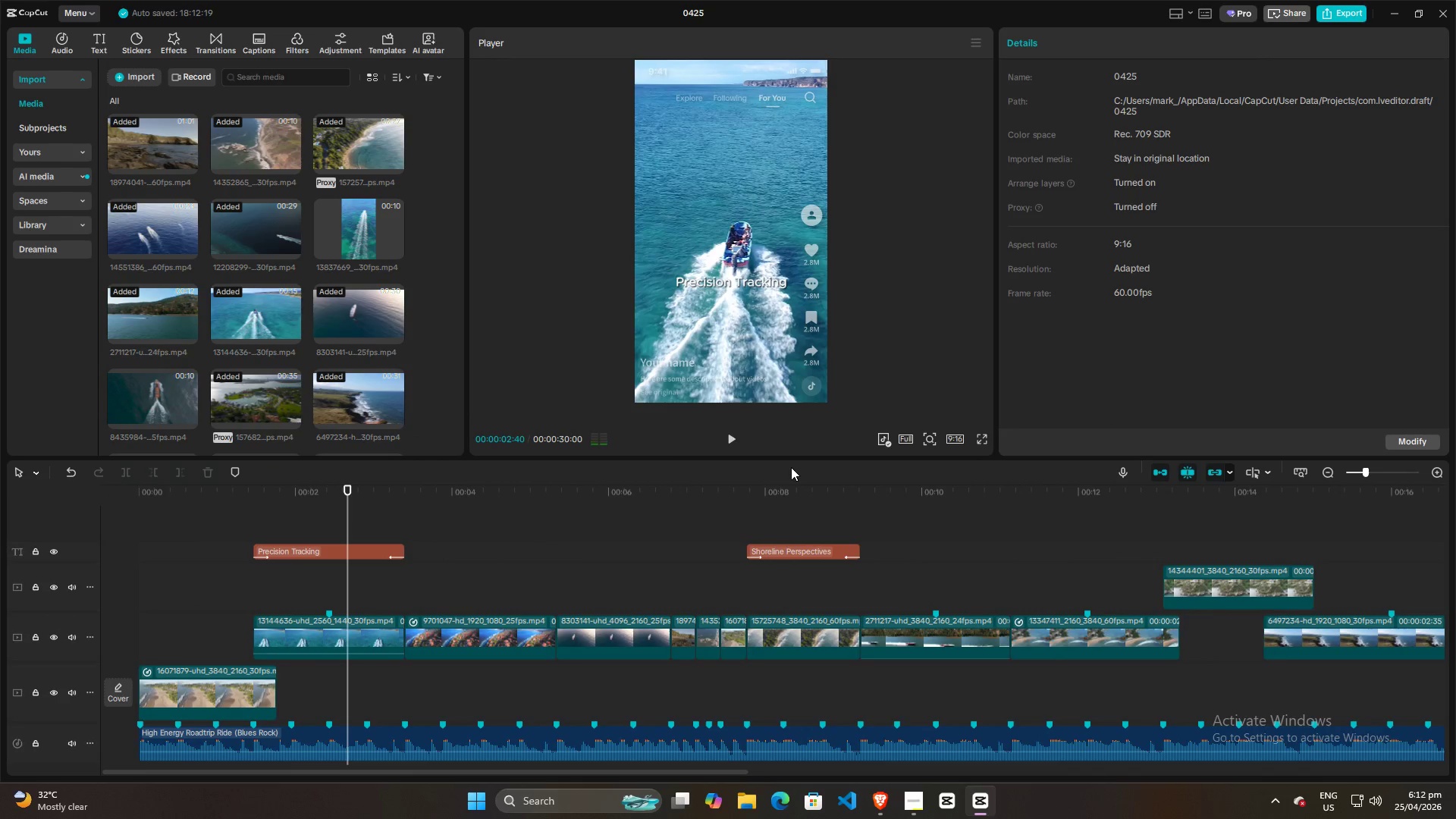 
key(Space)
 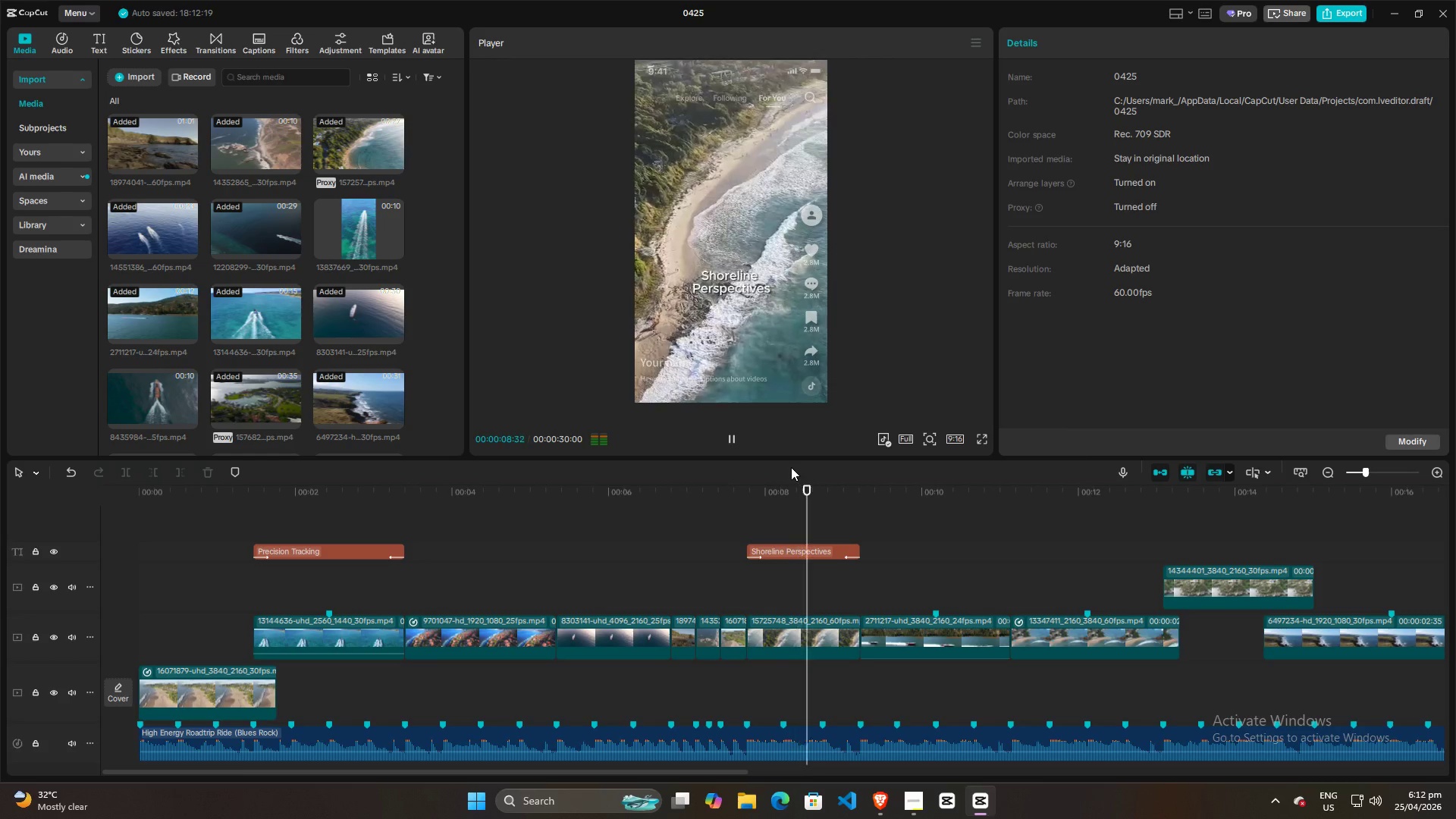 
wait(10.74)
 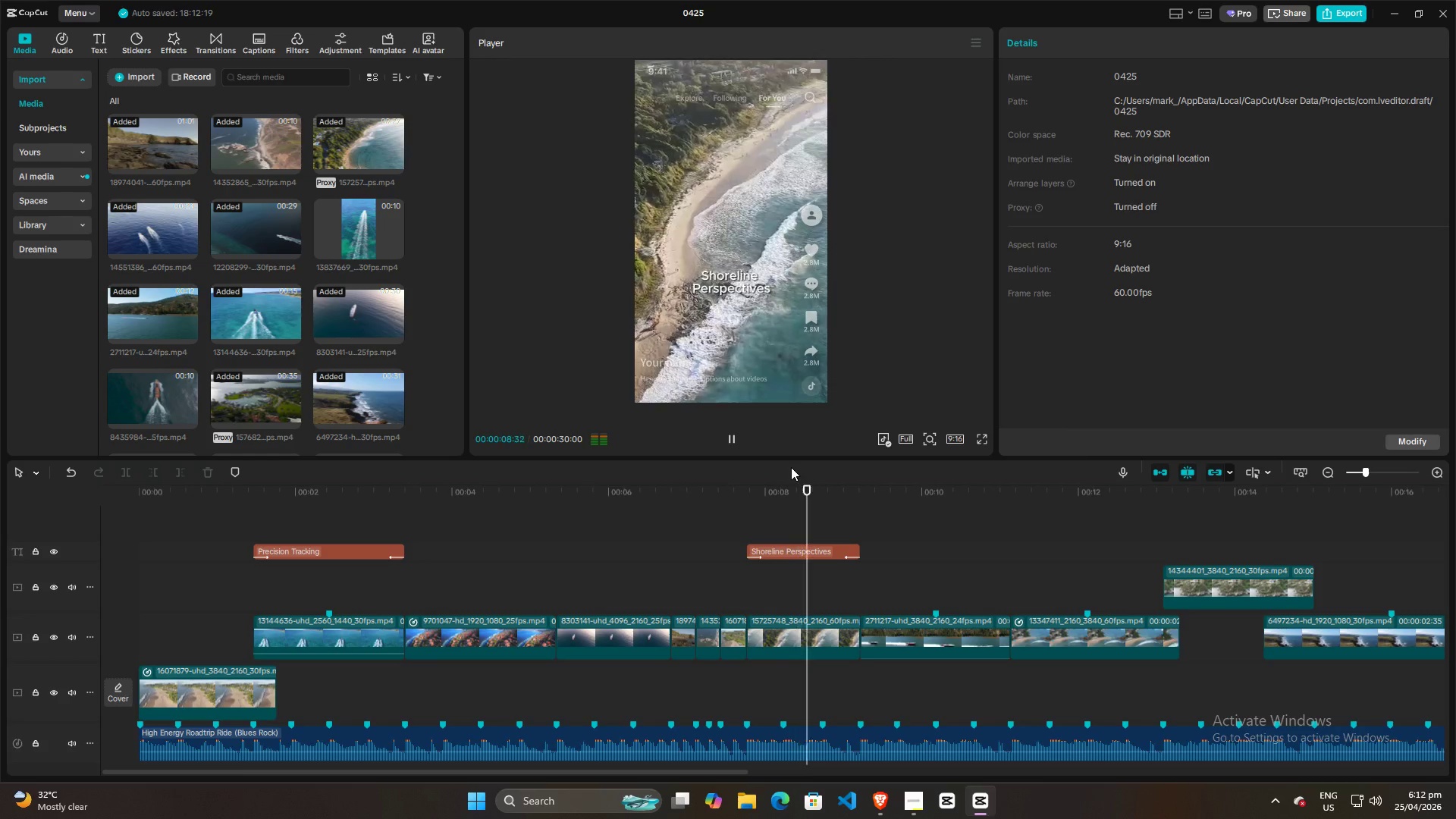 
left_click([243, 582])
 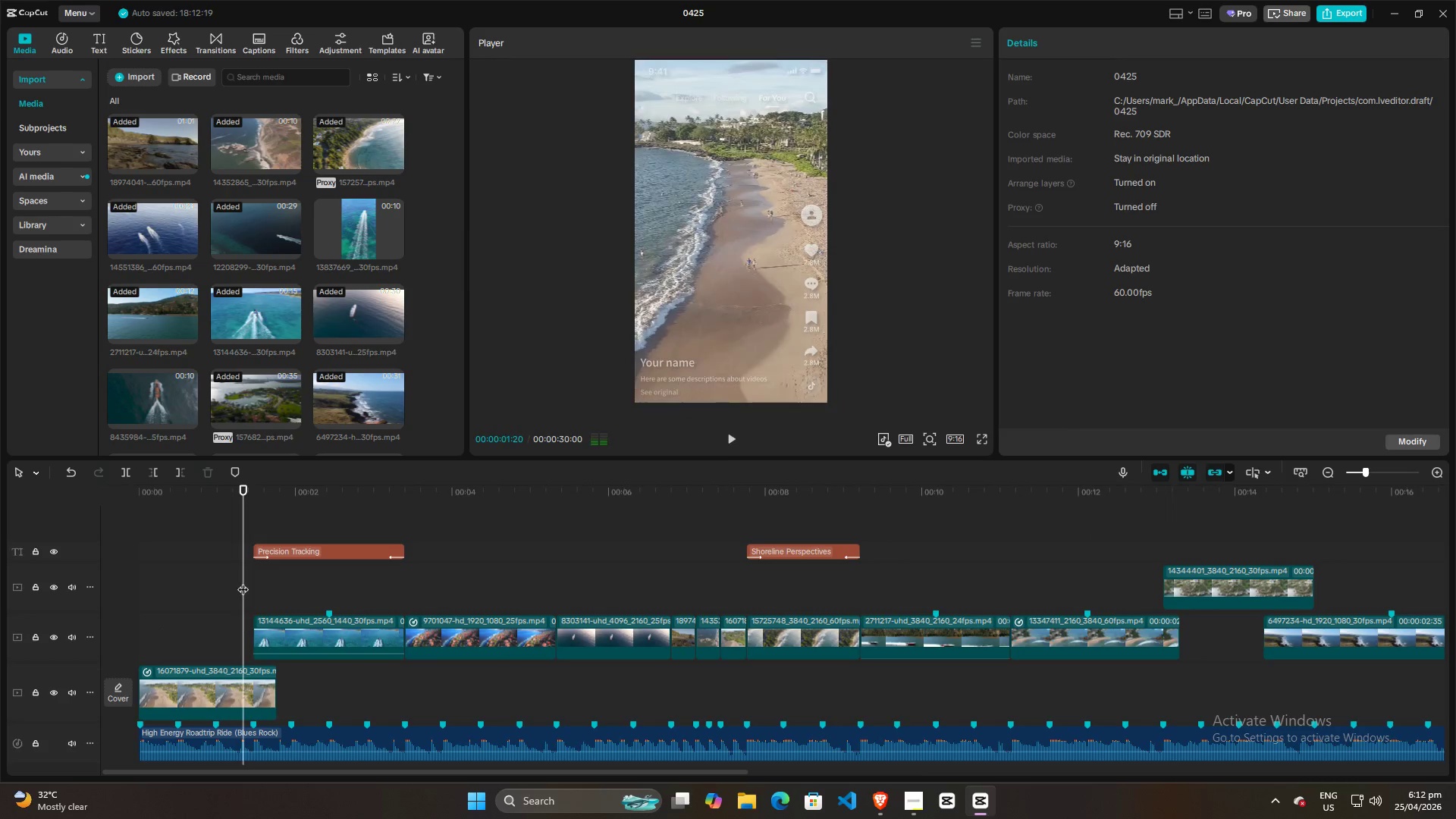 
key(Space)
 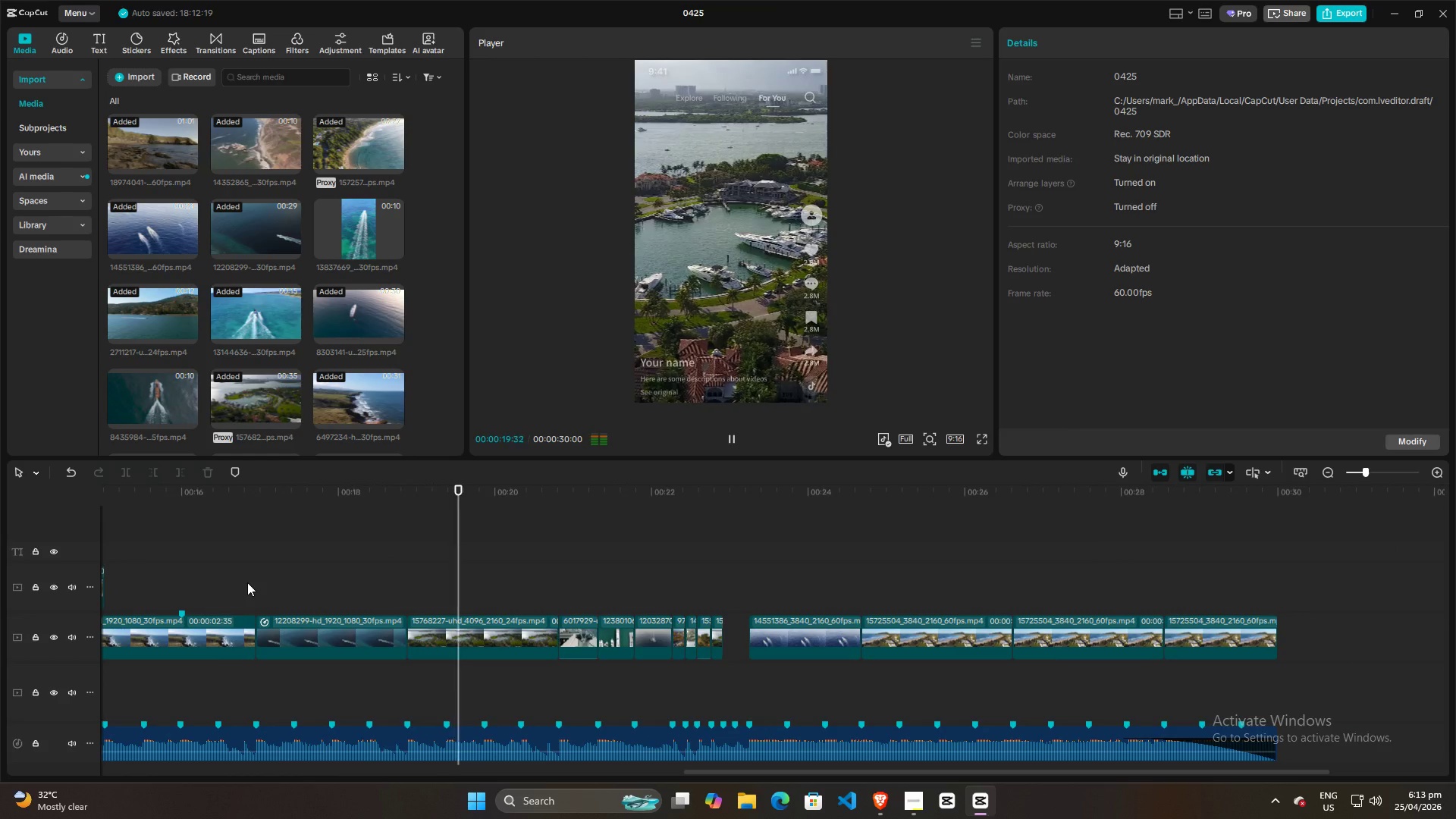 
wait(23.25)
 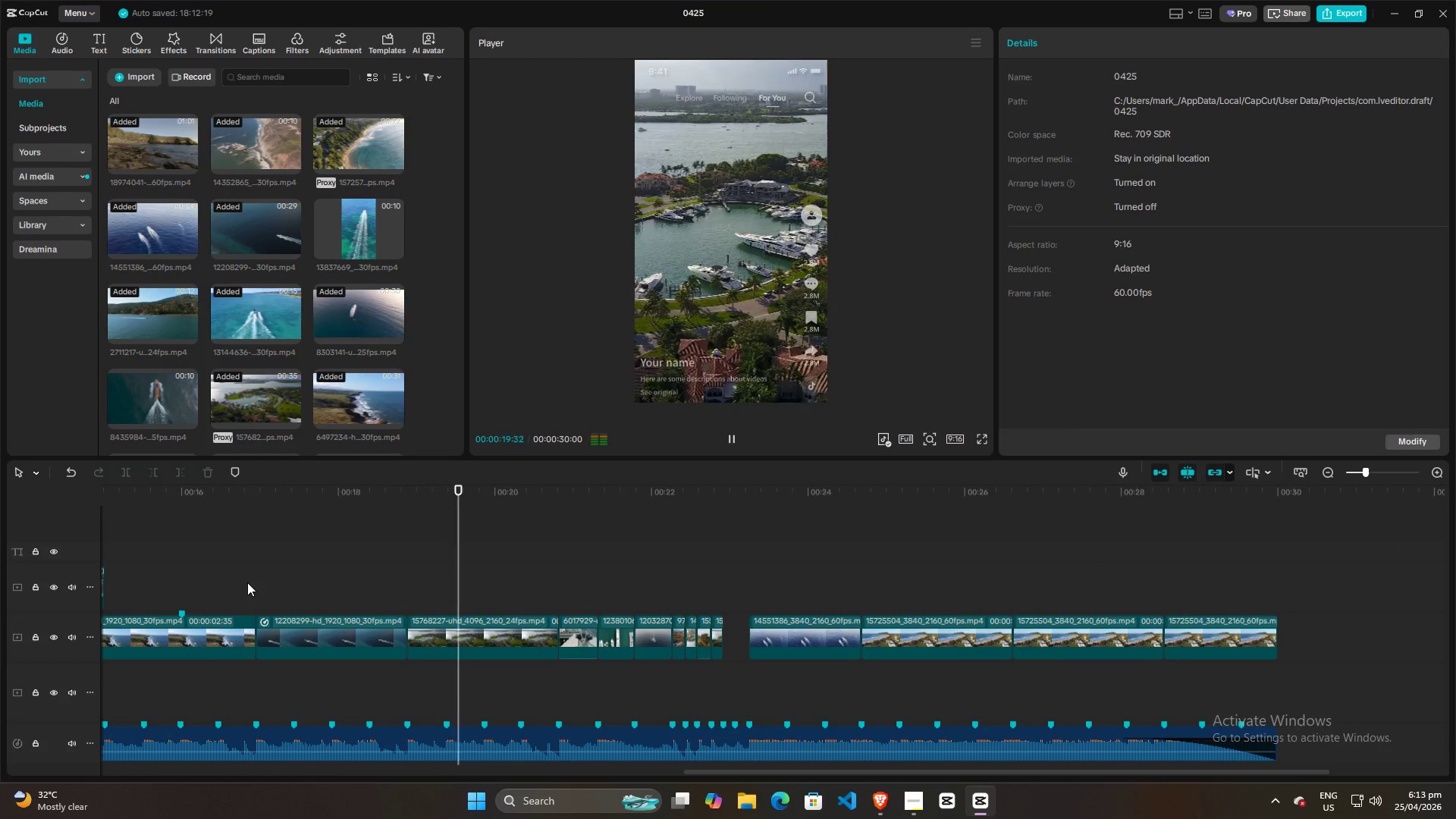 
left_click([567, 548])
 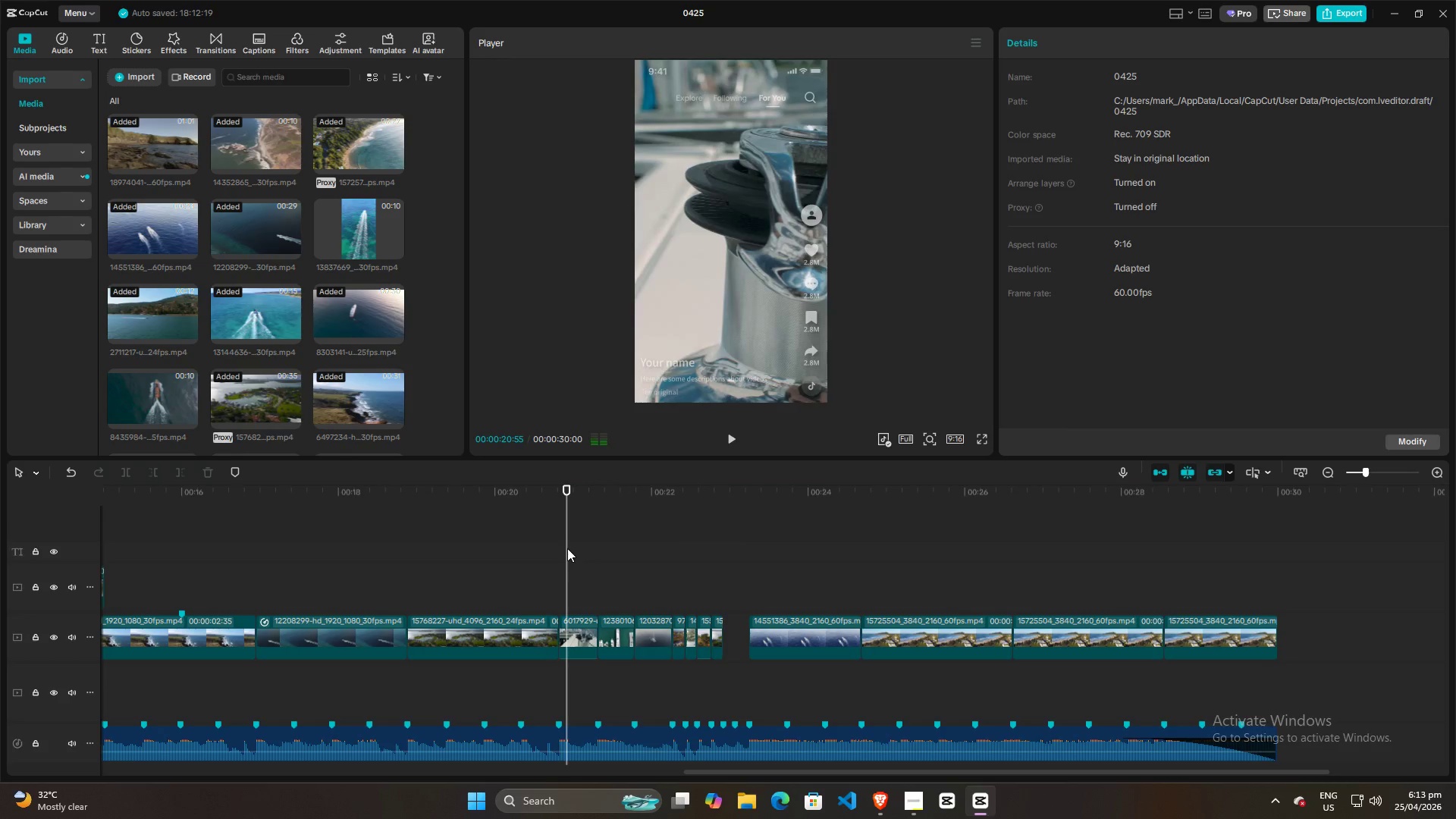 
key(Space)
 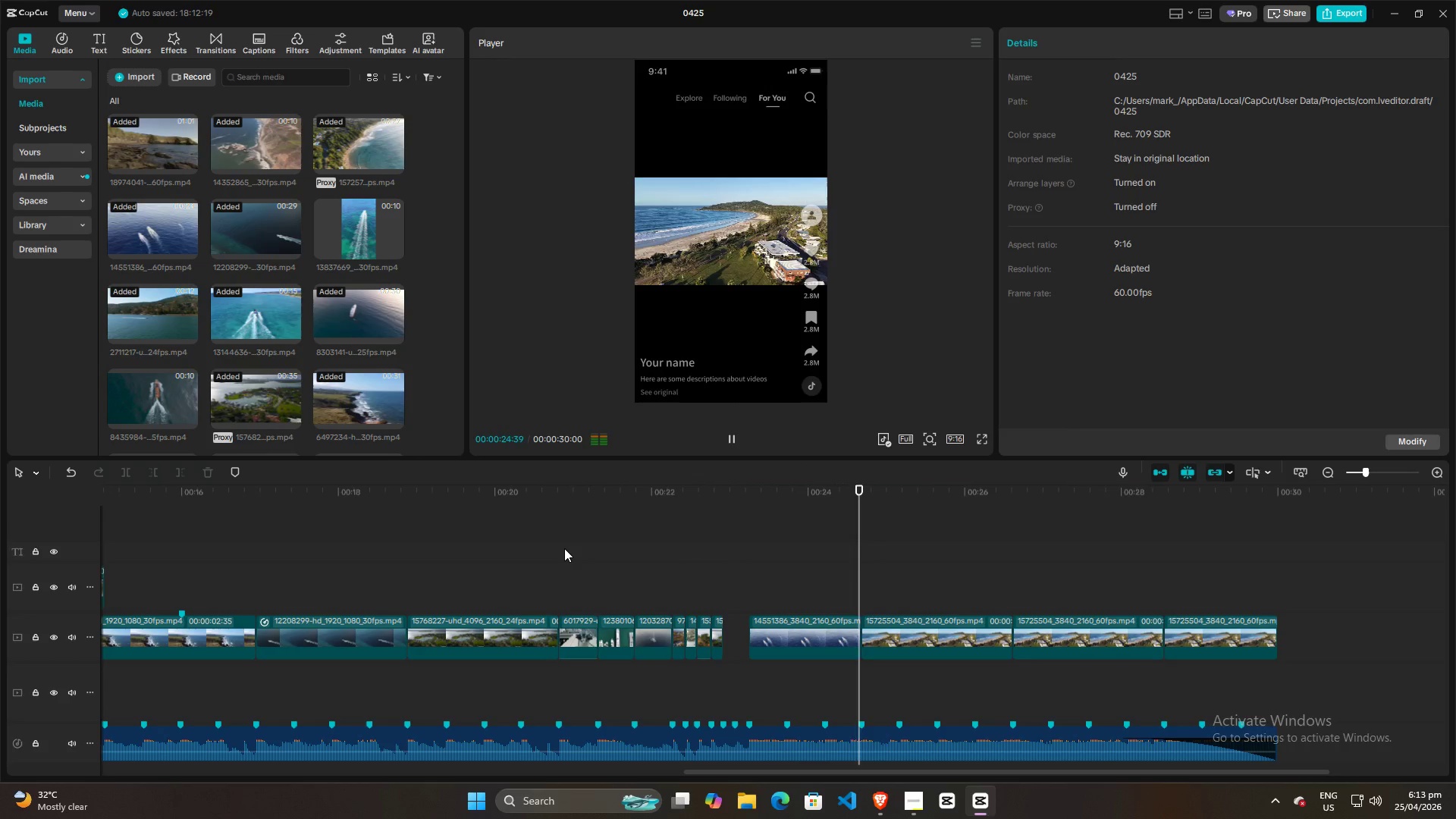 
wait(5.06)
 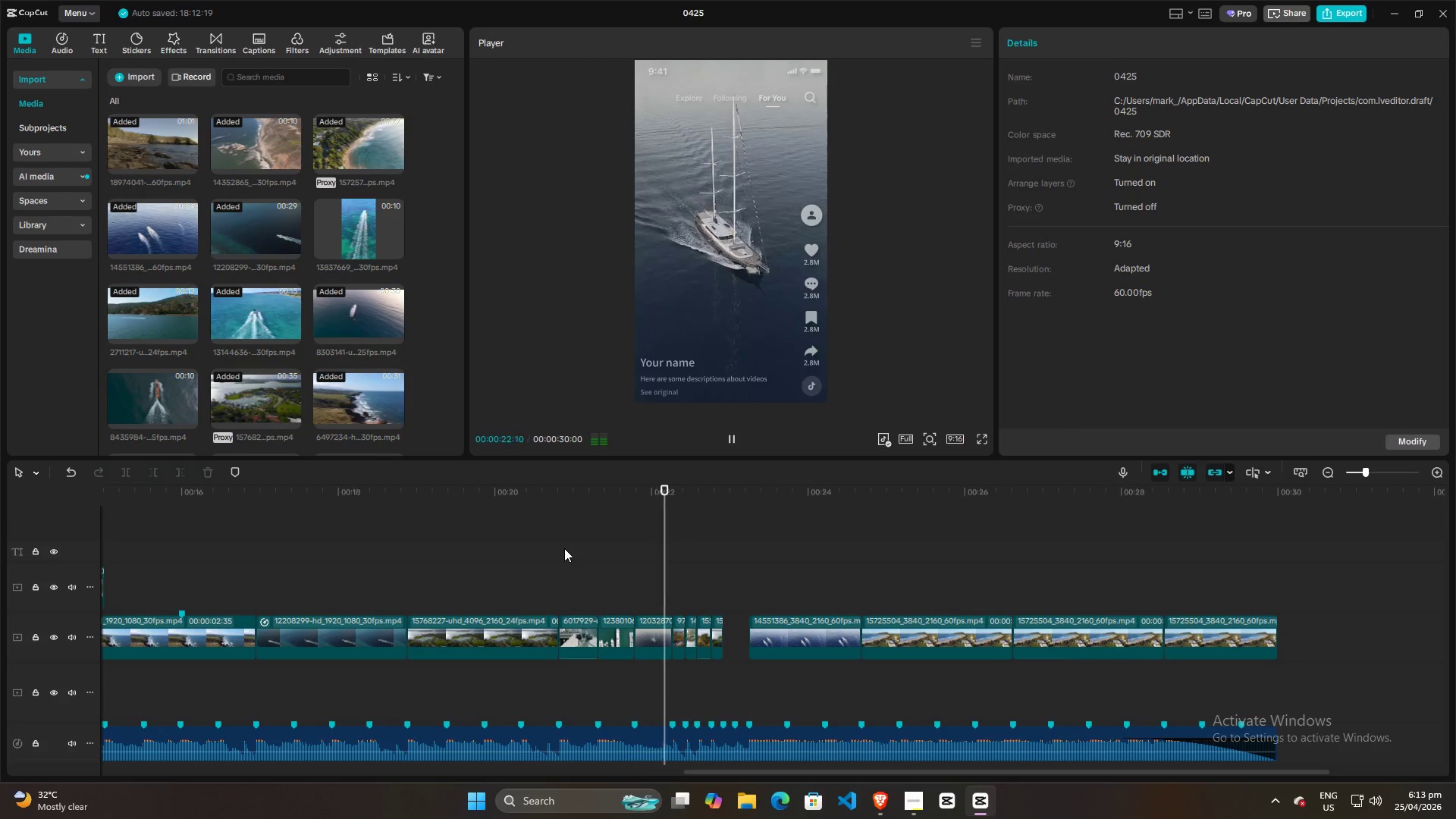 
key(Space)
 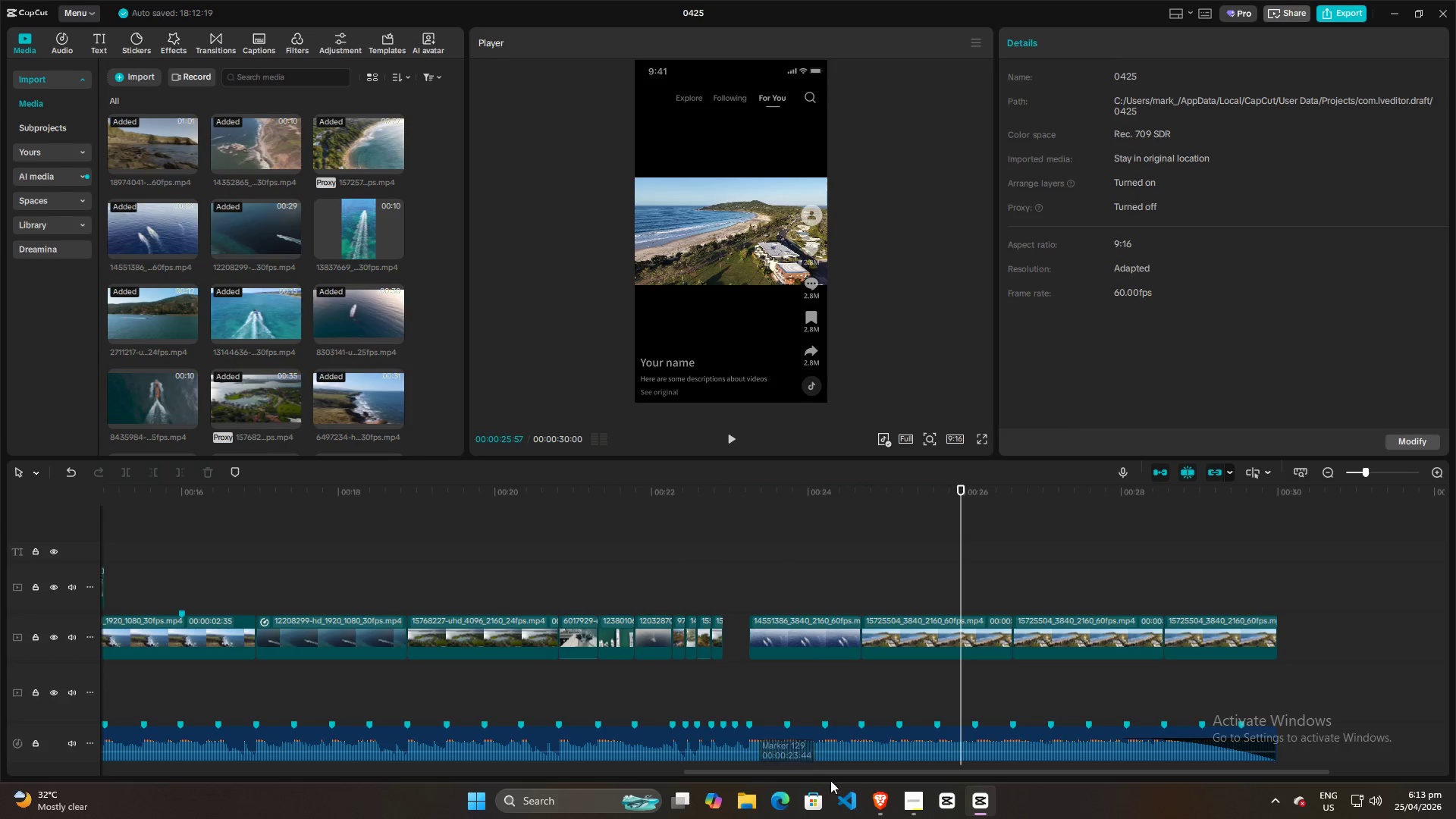 
left_click([871, 805])
 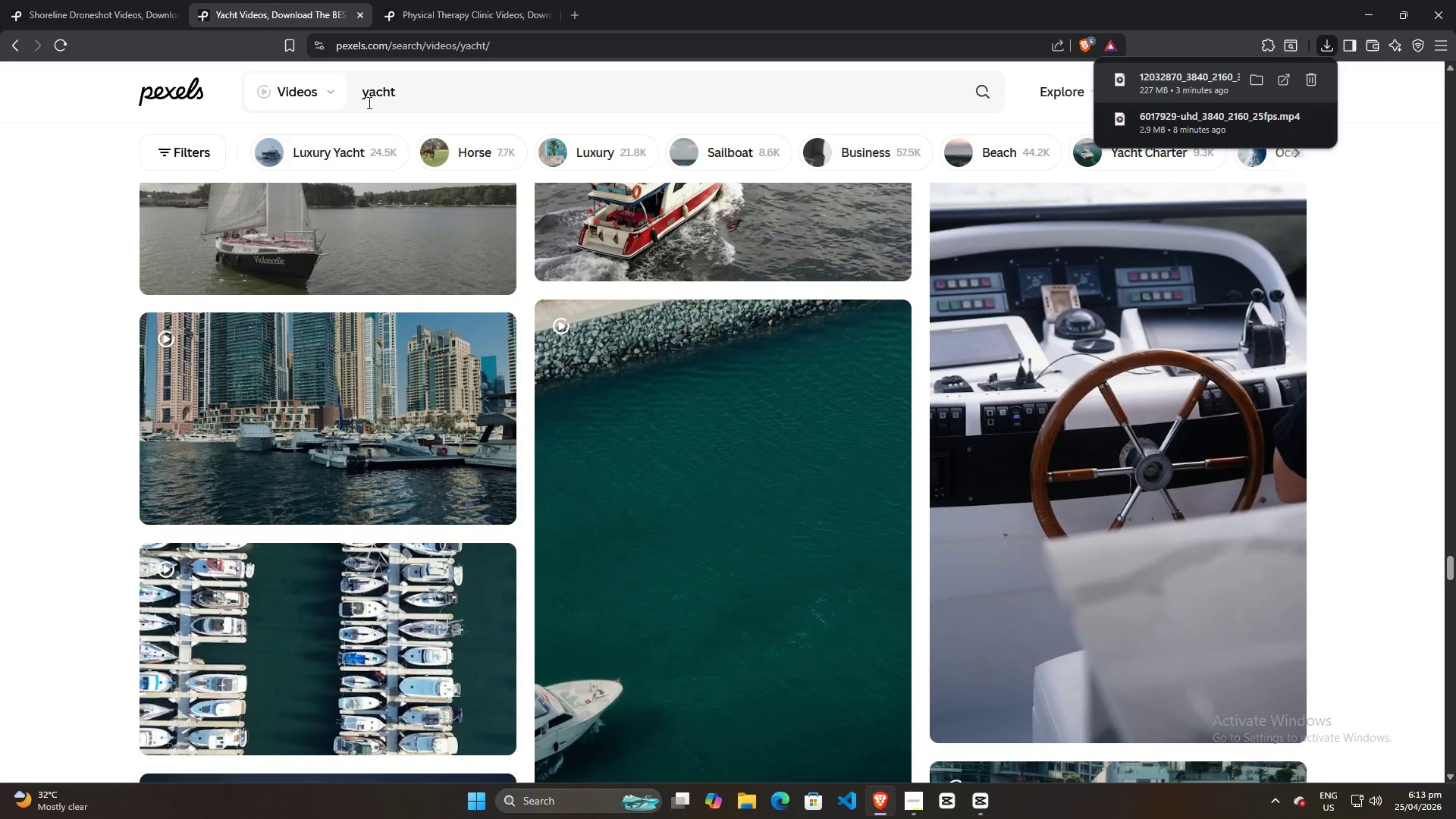 
left_click_drag(start_coordinate=[413, 90], to_coordinate=[234, 89])
 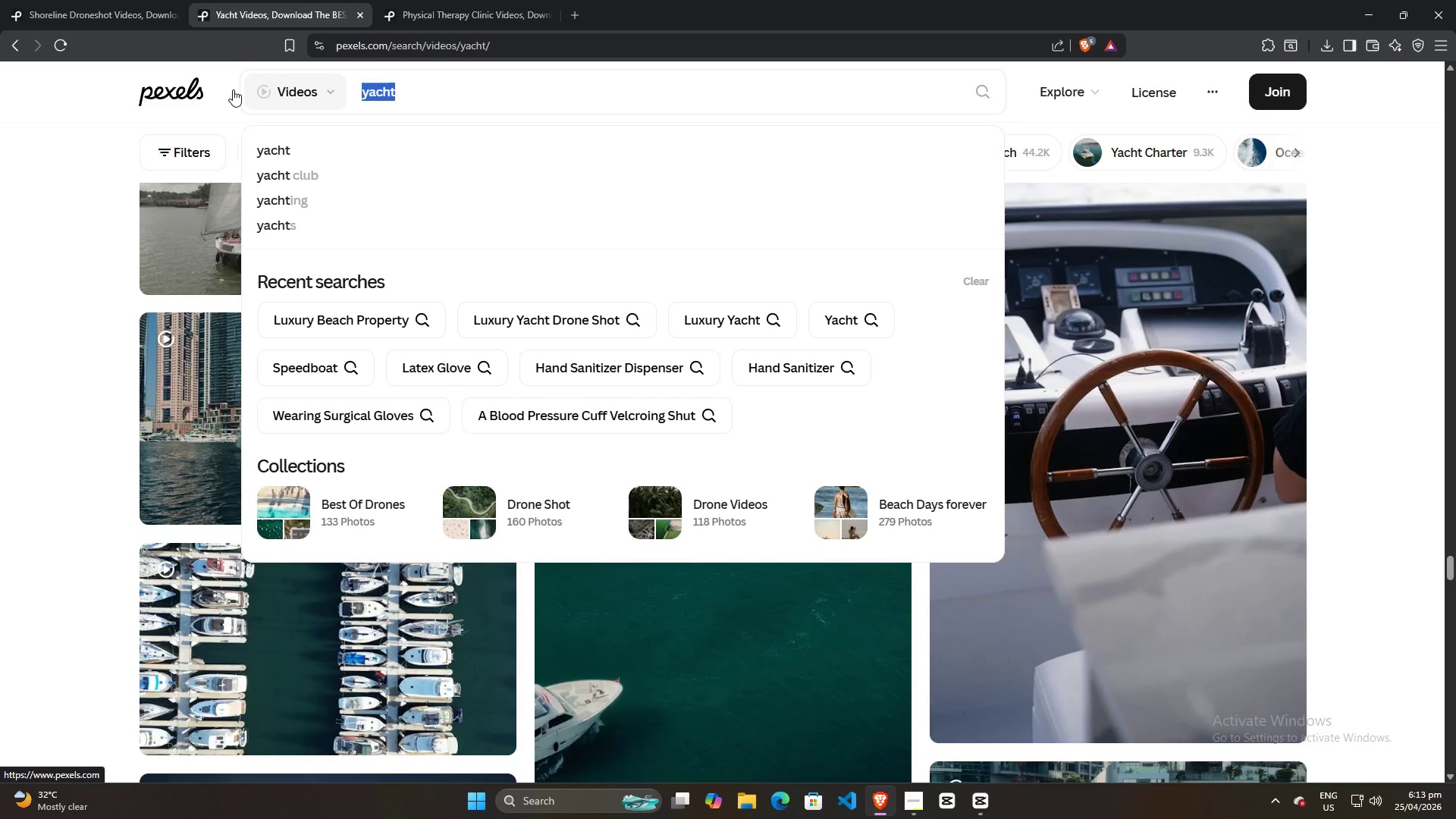 
type(lux)
key(Backspace)
key(Backspace)
key(Backspace)
key(Backspace)
type(beac)
 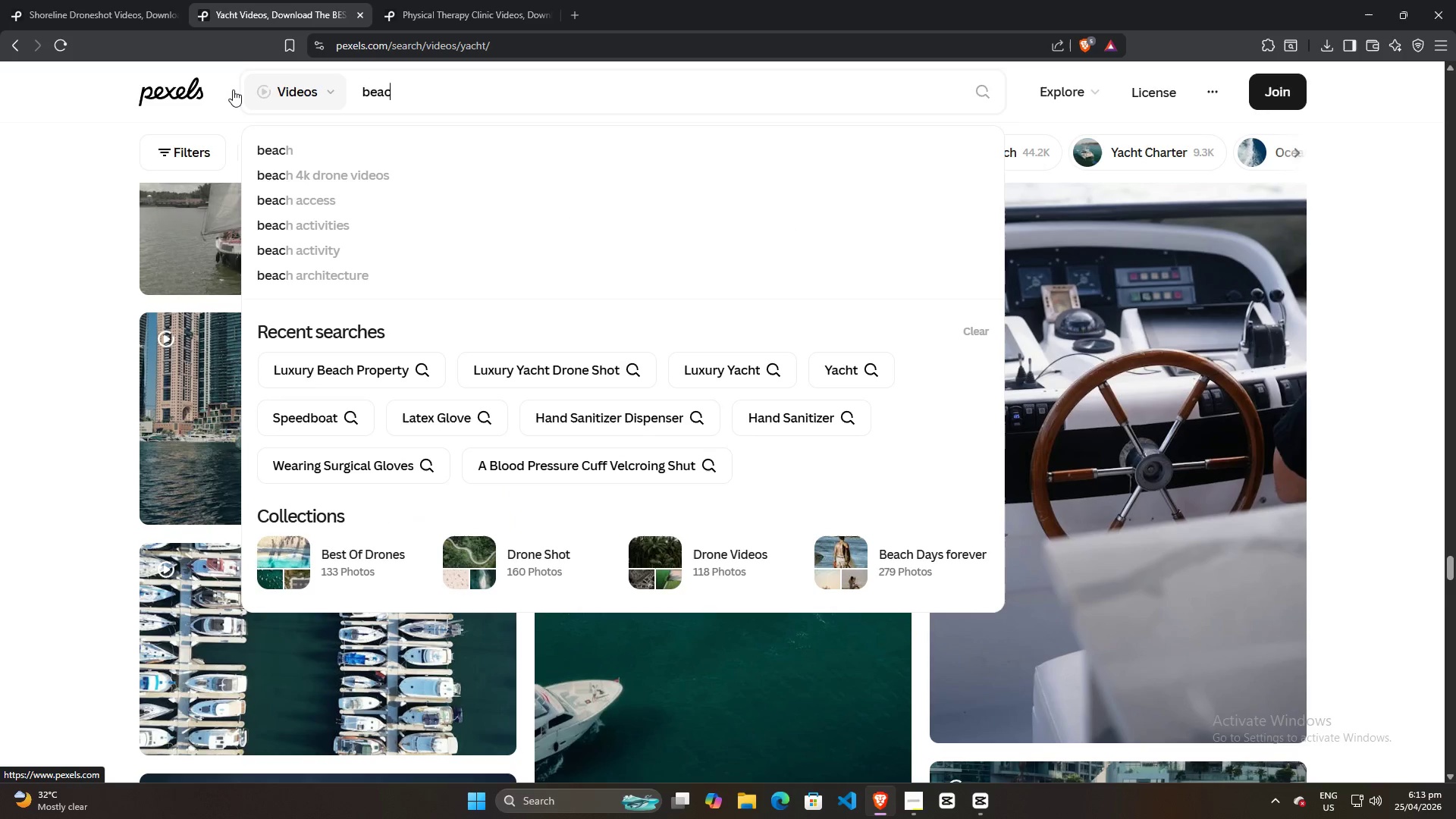 
key(Control+ControlLeft)
 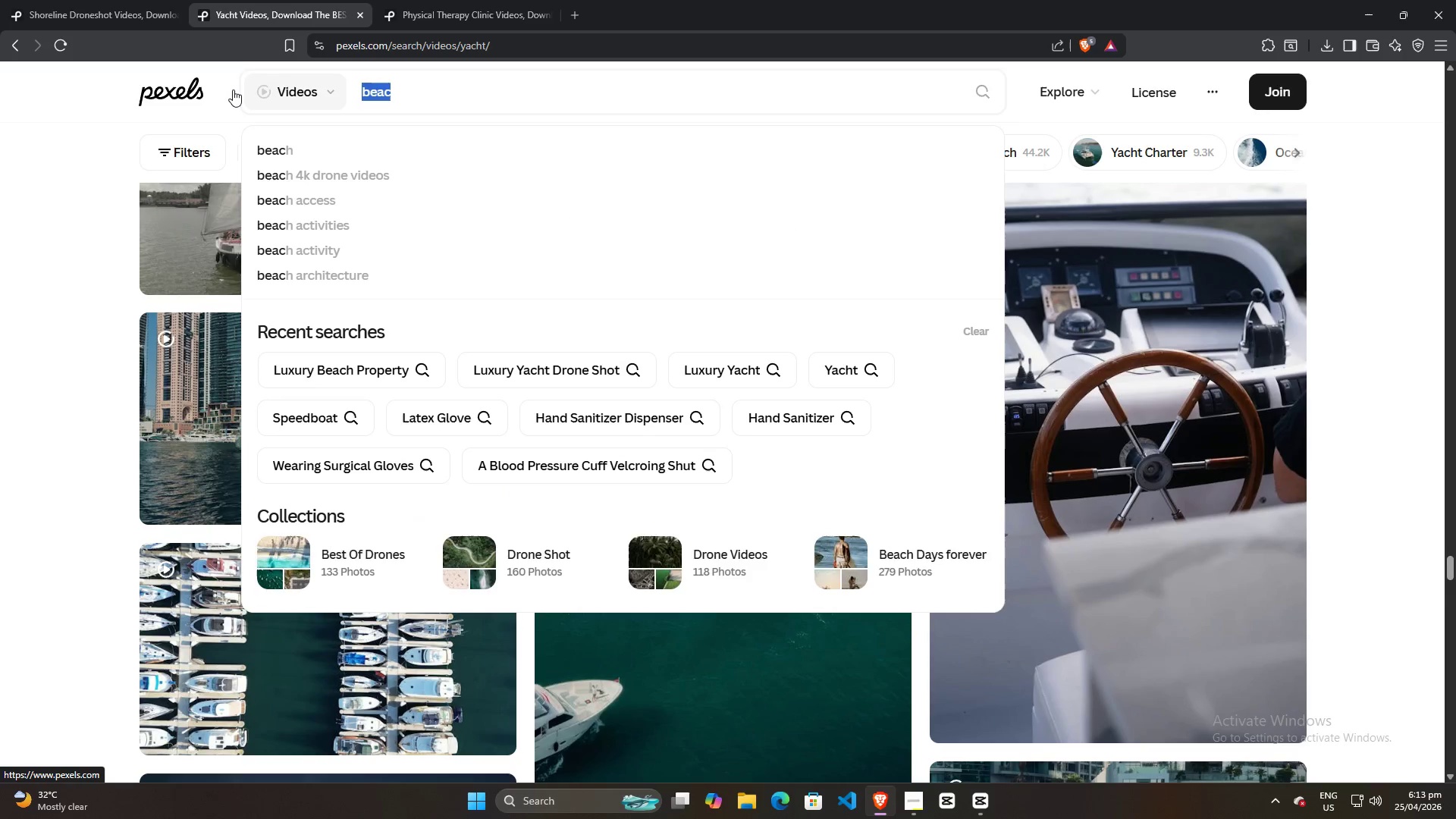 
key(Control+A)
 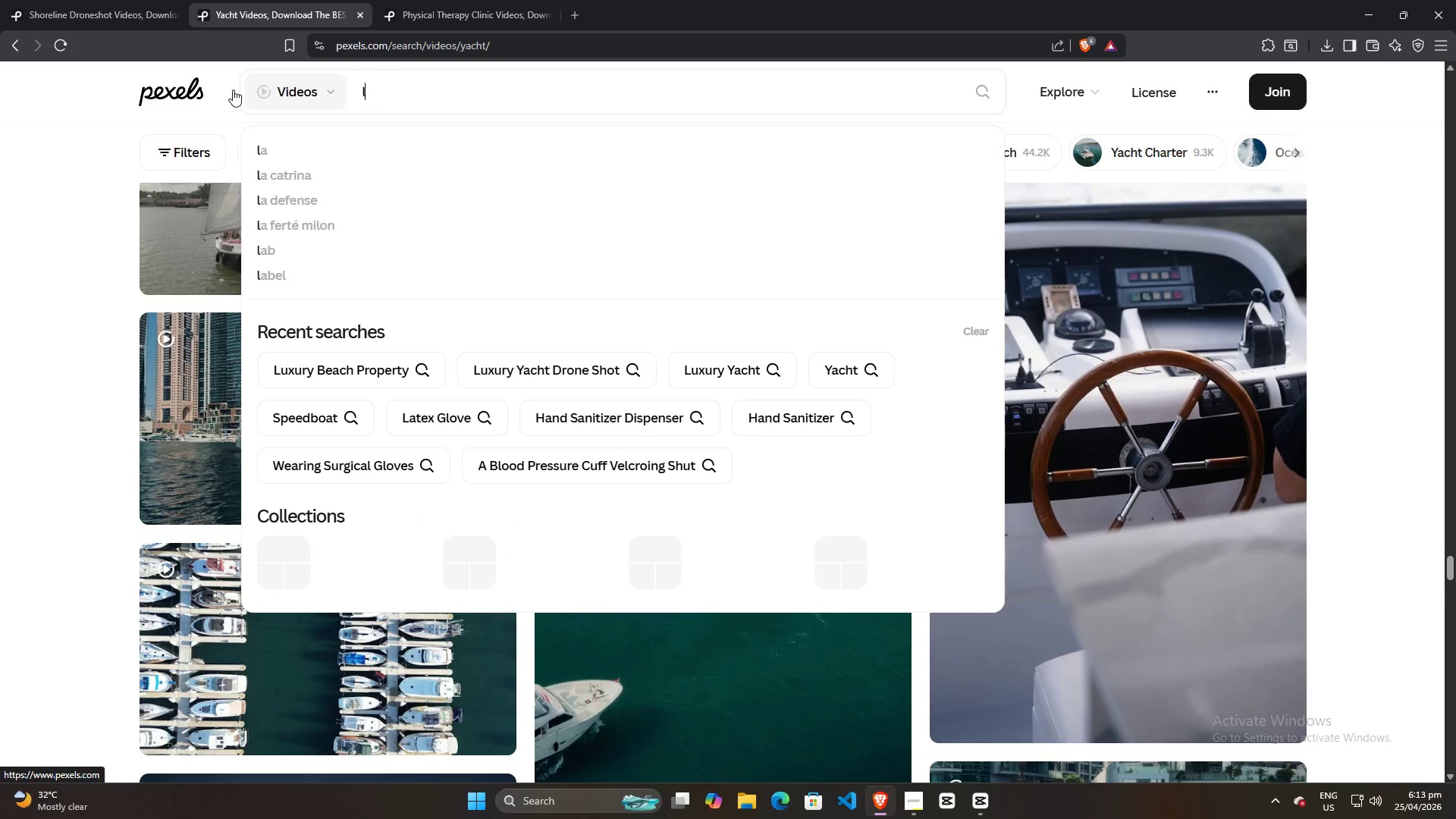 
type(luxury beach properties)
 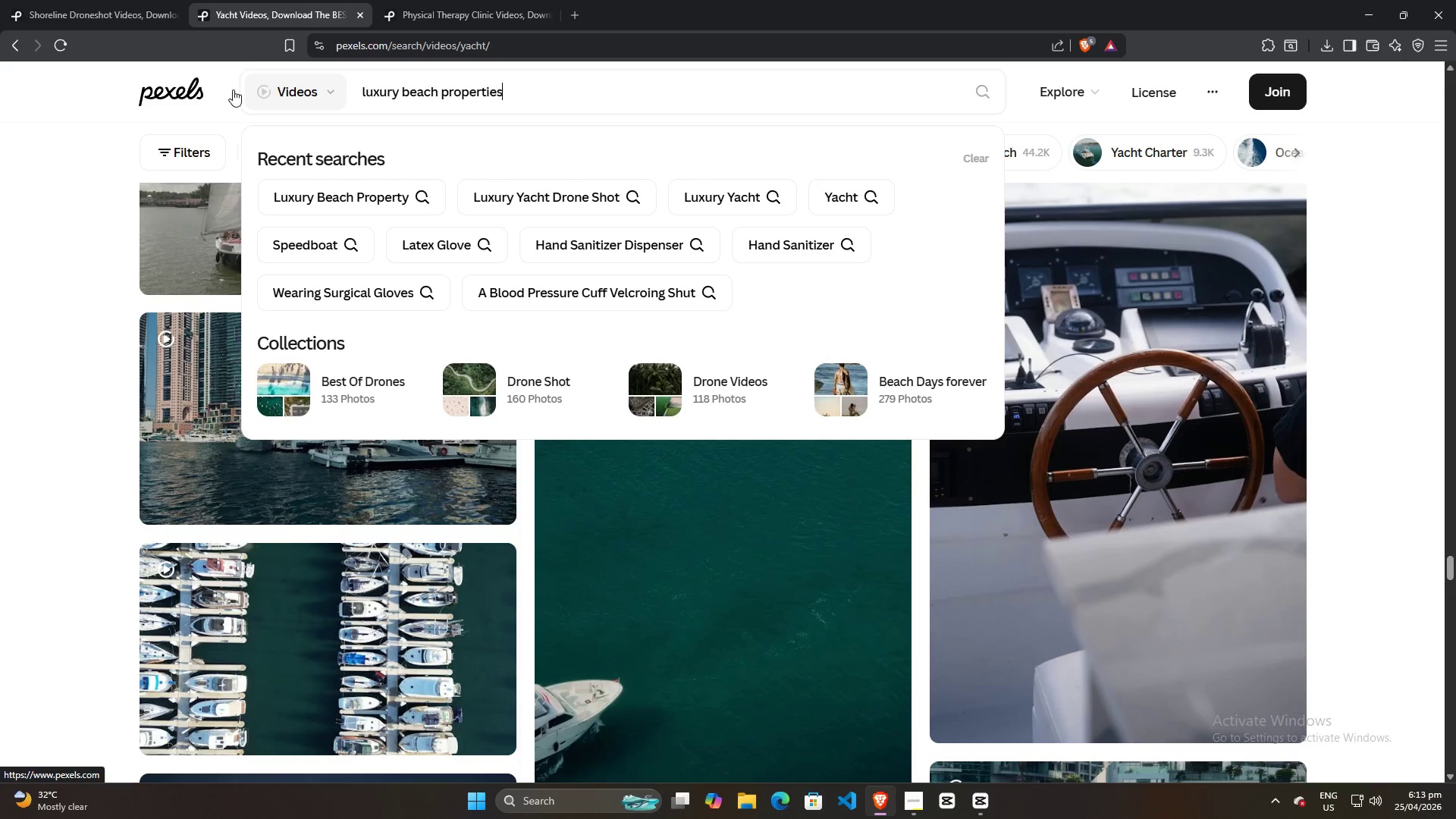 
key(Enter)
 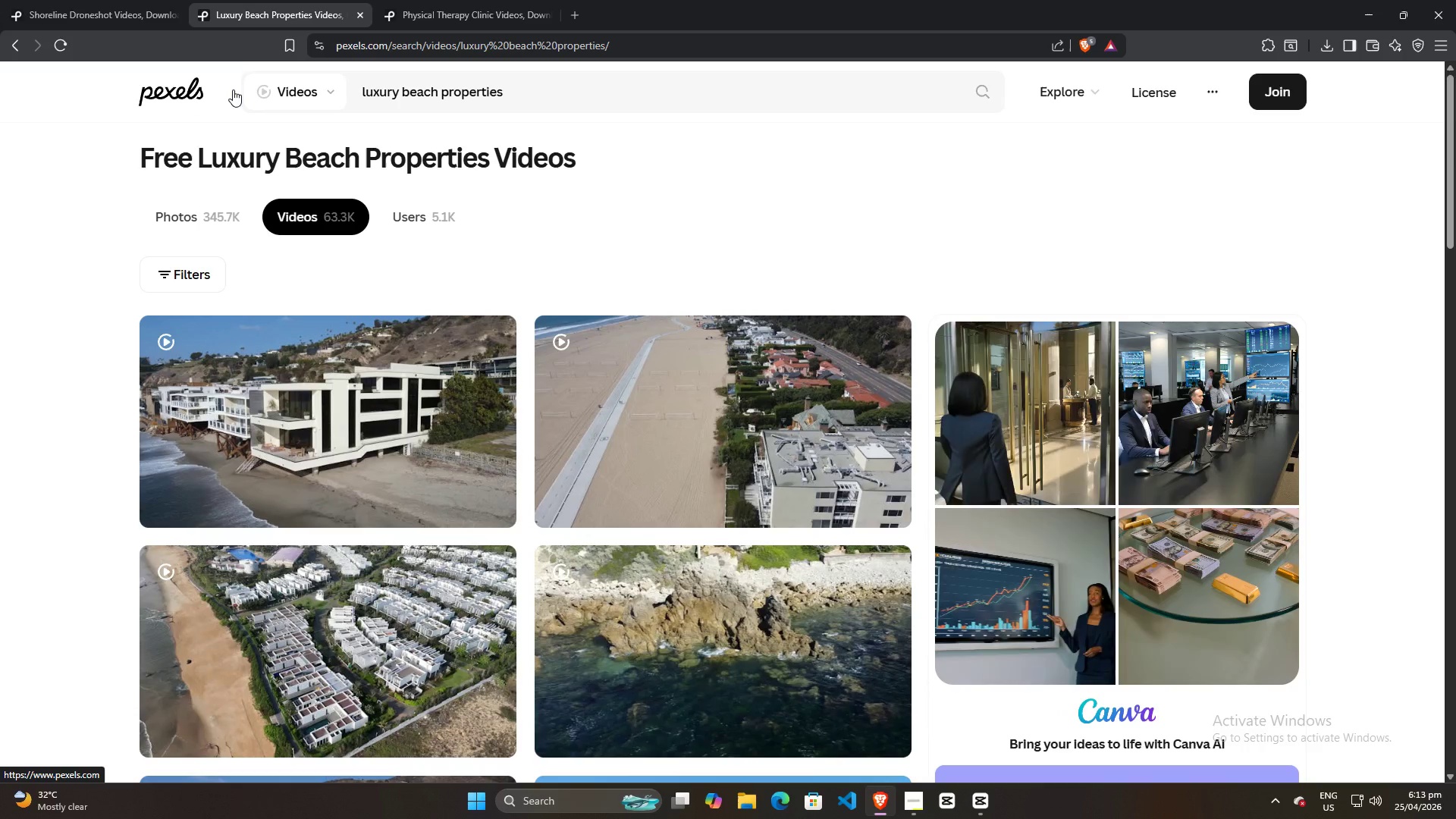 
wait(29.5)
 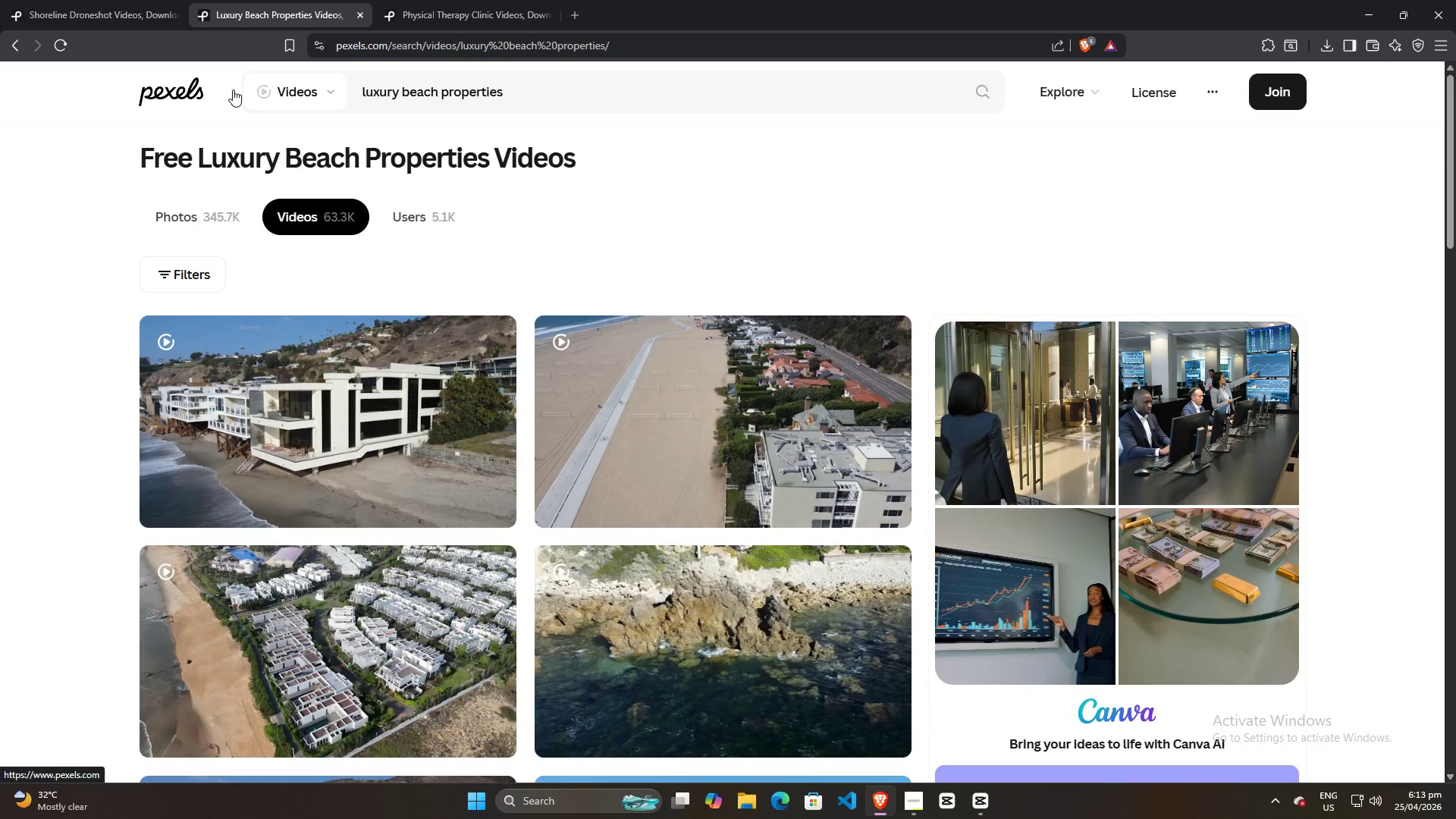 
scroll: coordinate [529, 479], scroll_direction: down, amount: 8.0
 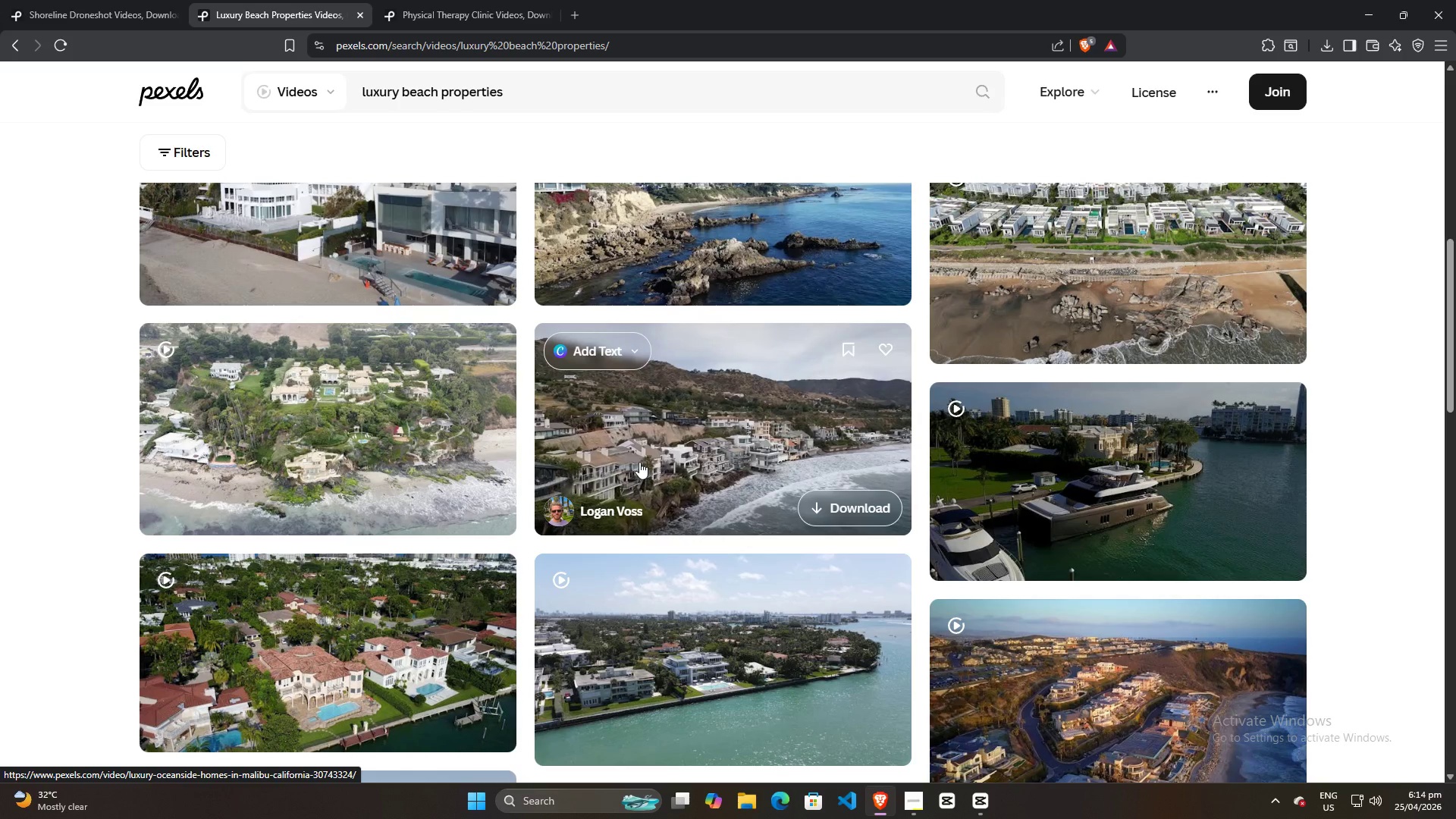 
mouse_move([980, 492])
 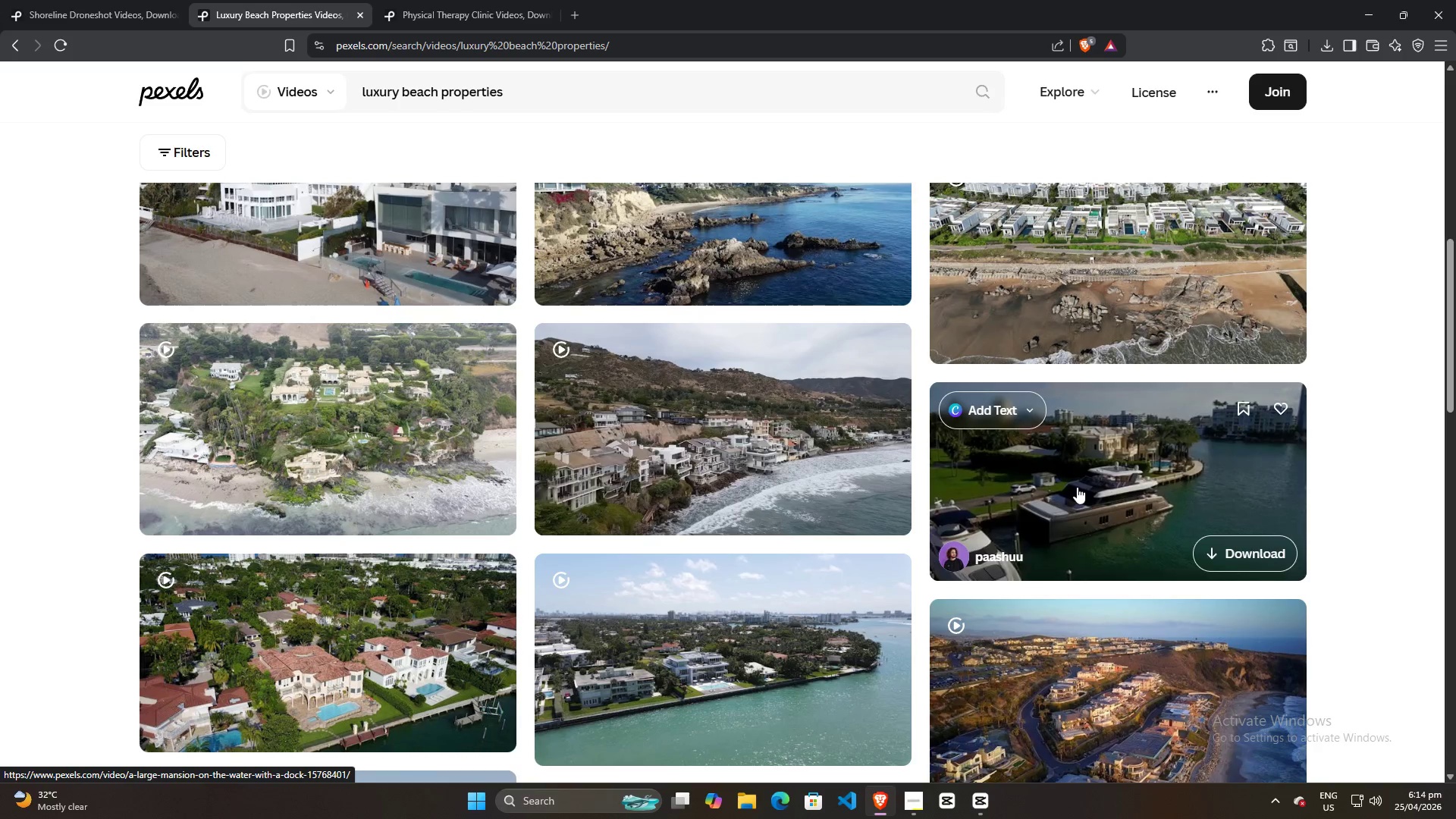 
left_click([1077, 487])
 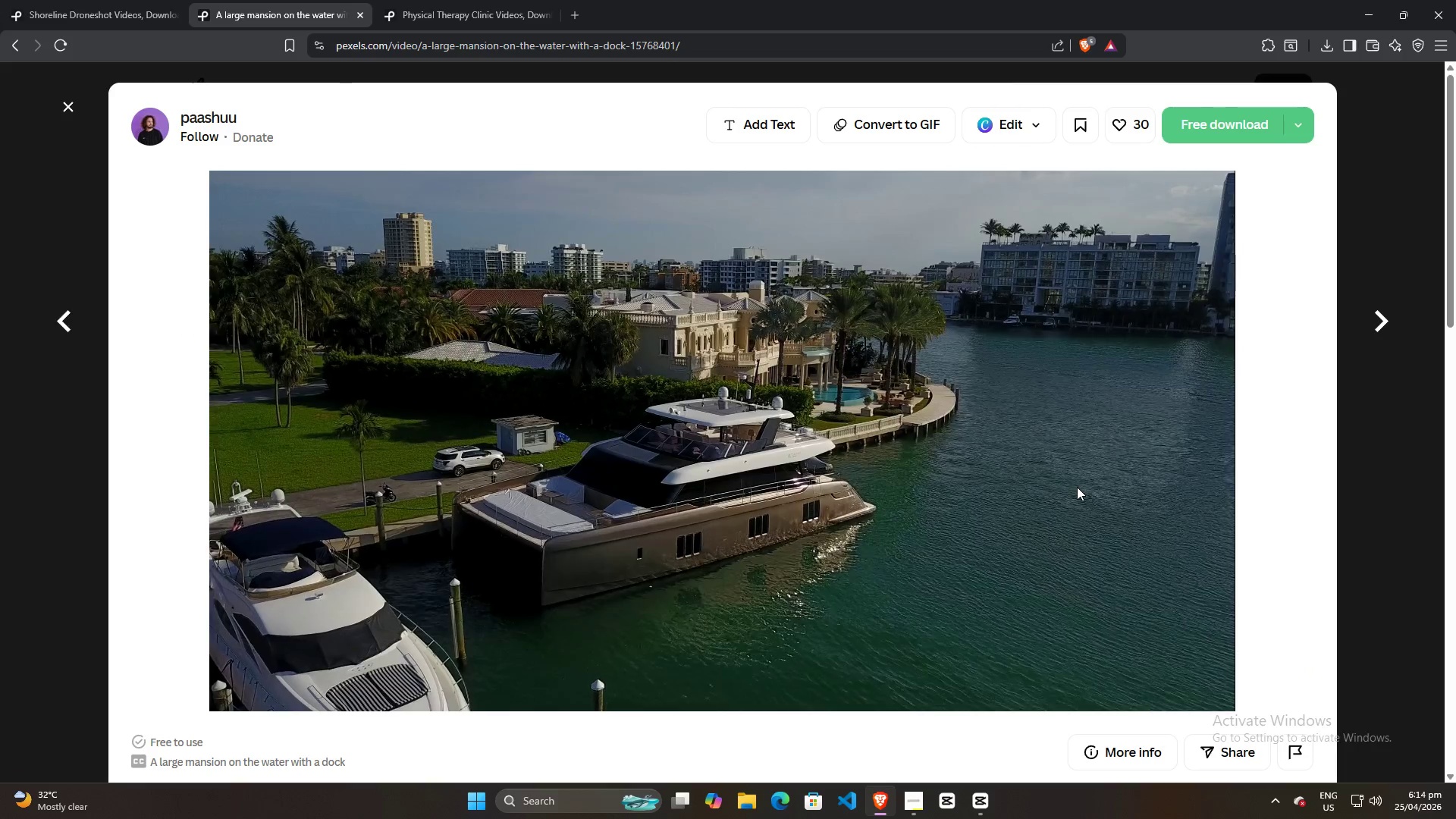 
wait(8.12)
 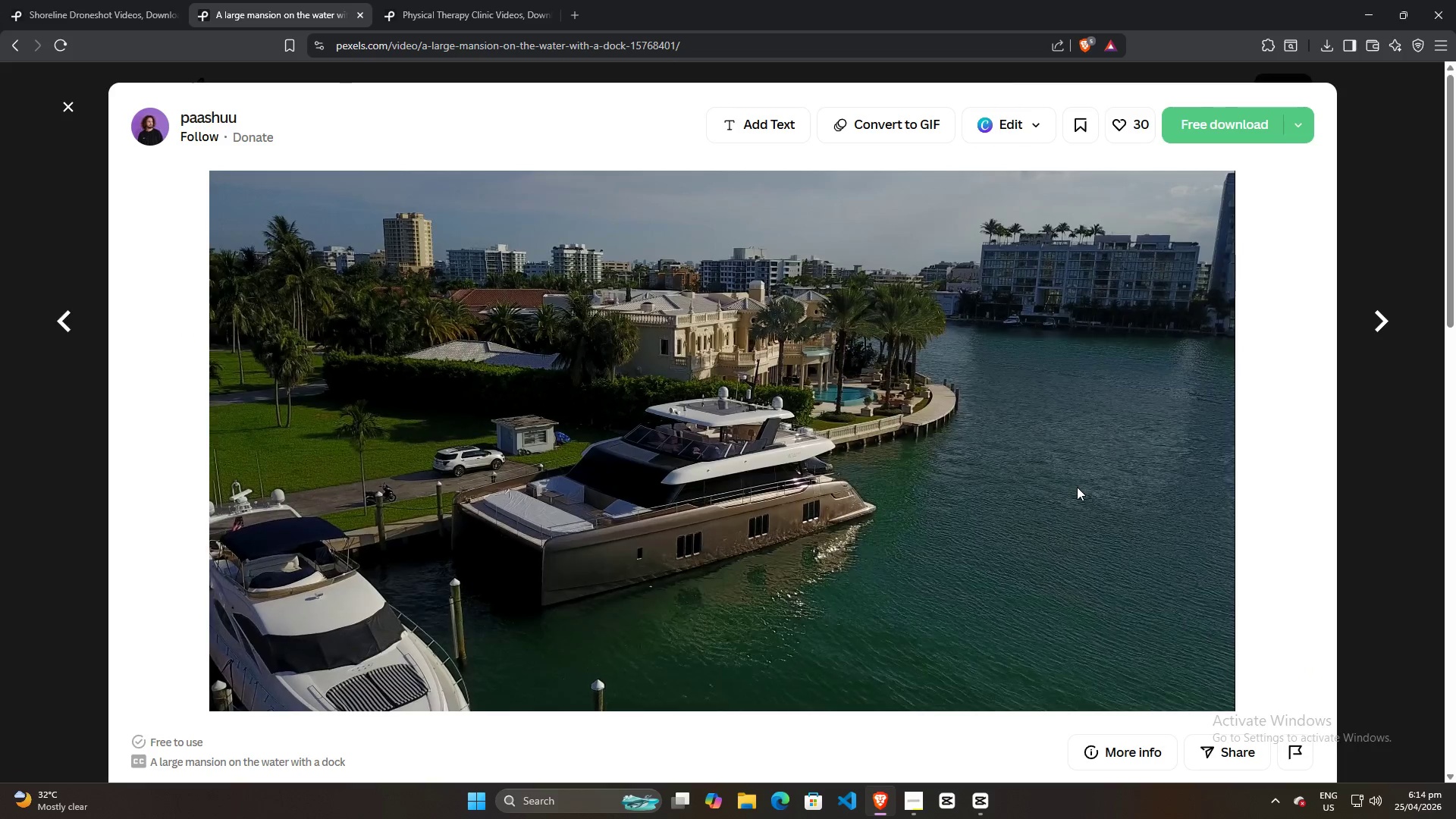 
key(Escape)
 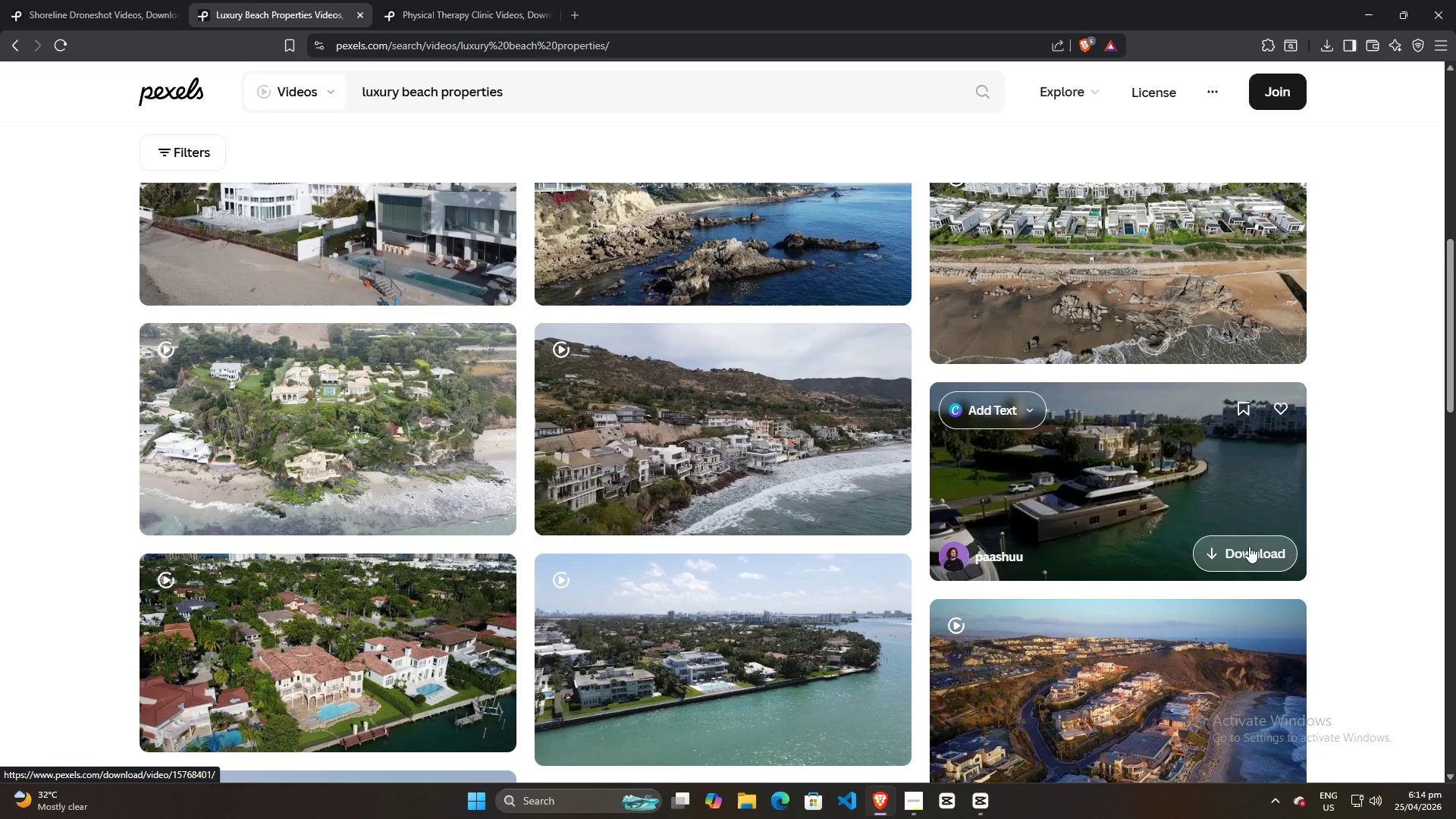 
scroll: coordinate [725, 429], scroll_direction: down, amount: 7.0
 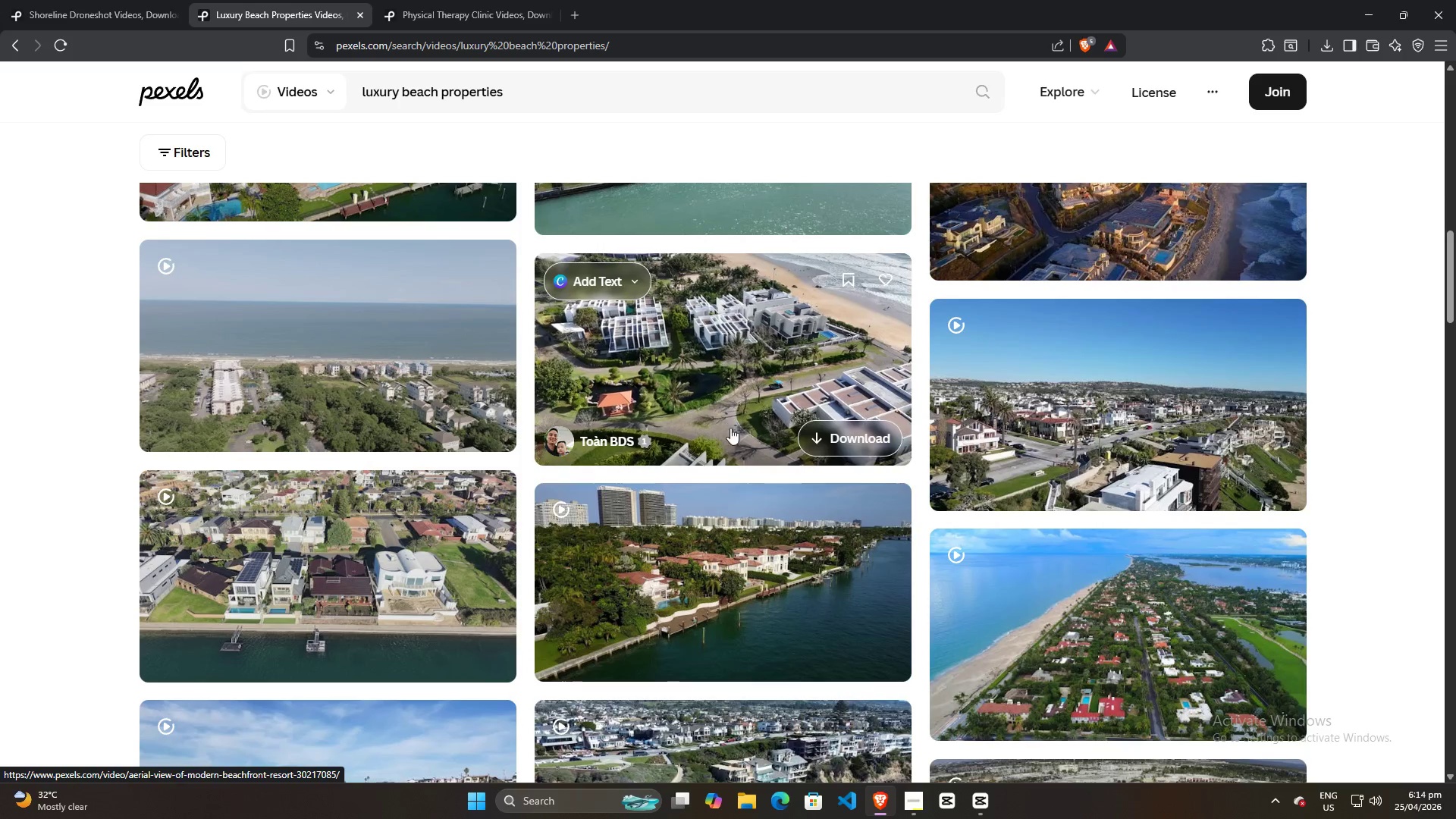 
left_click([760, 594])
 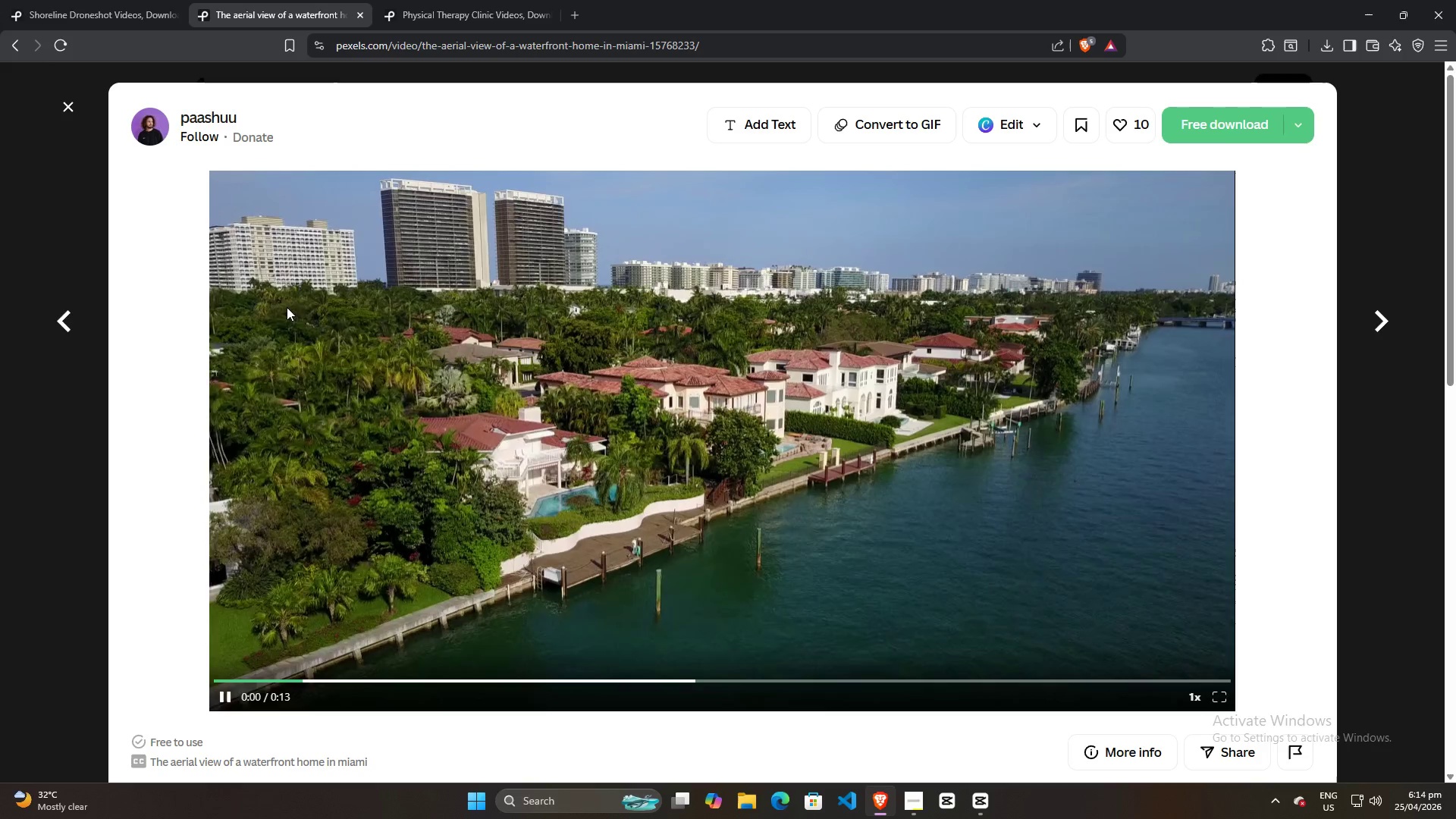 
left_click([66, 104])
 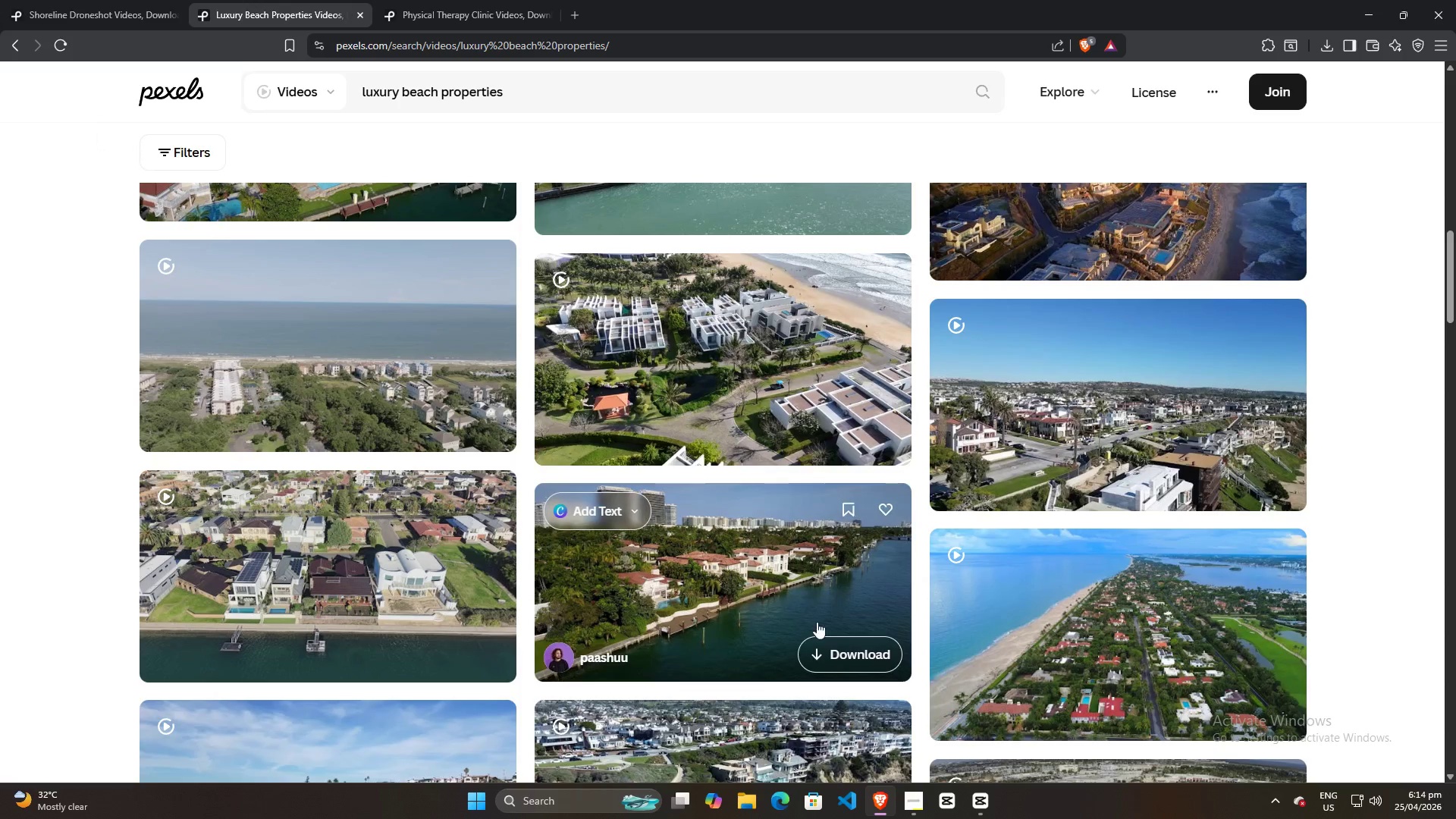 
left_click([842, 646])
 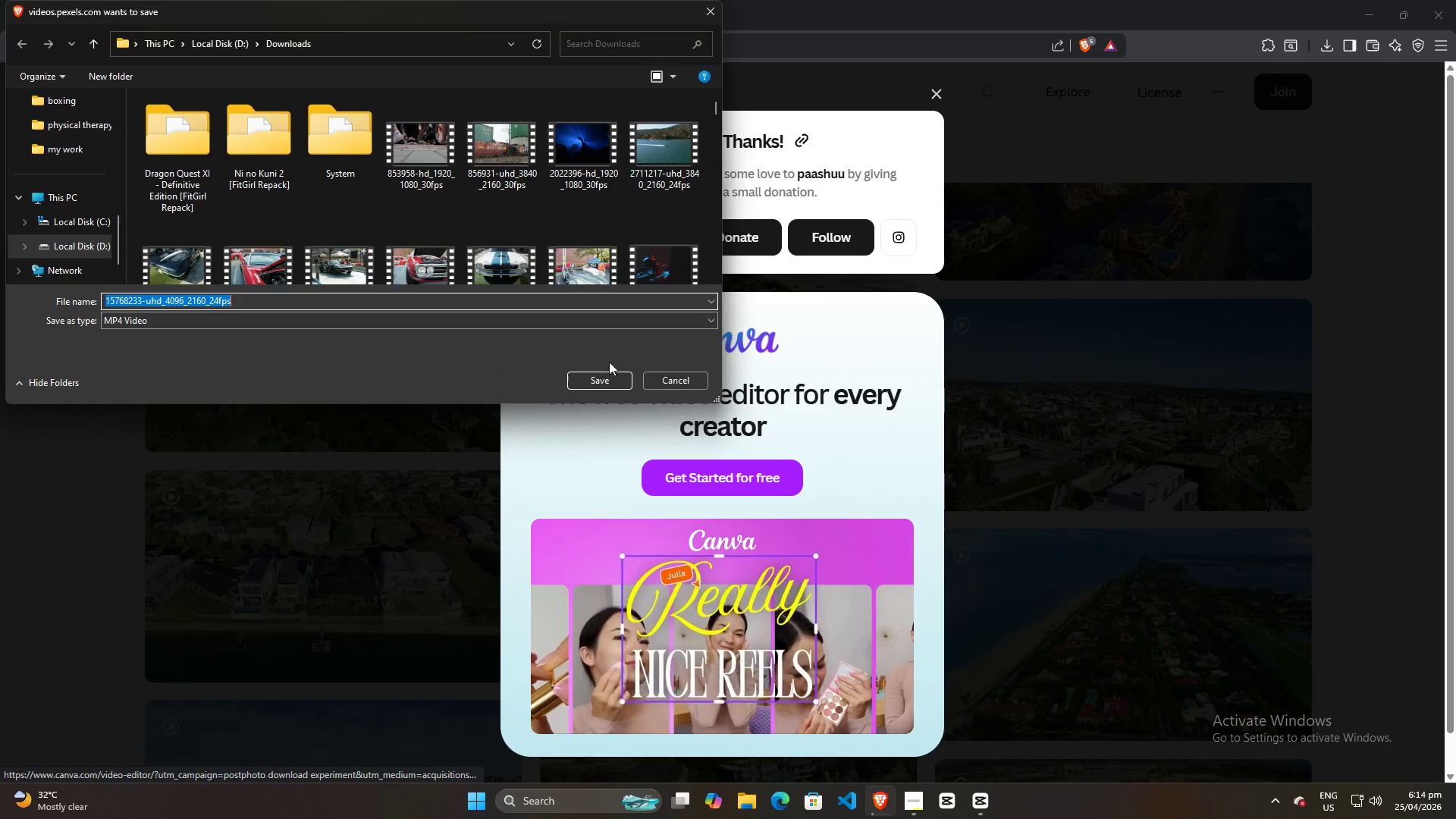 
left_click([620, 381])
 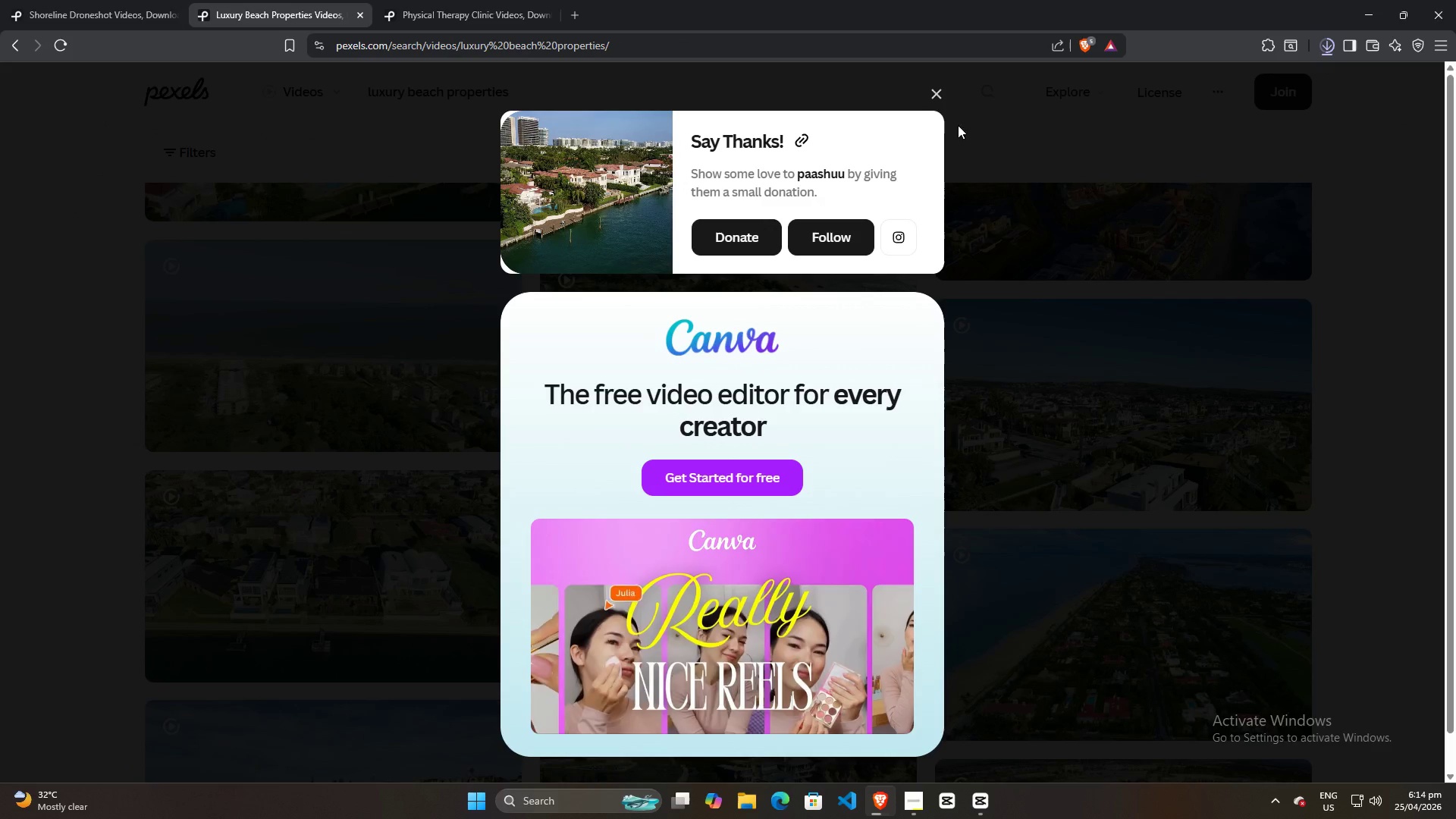 
left_click([924, 96])
 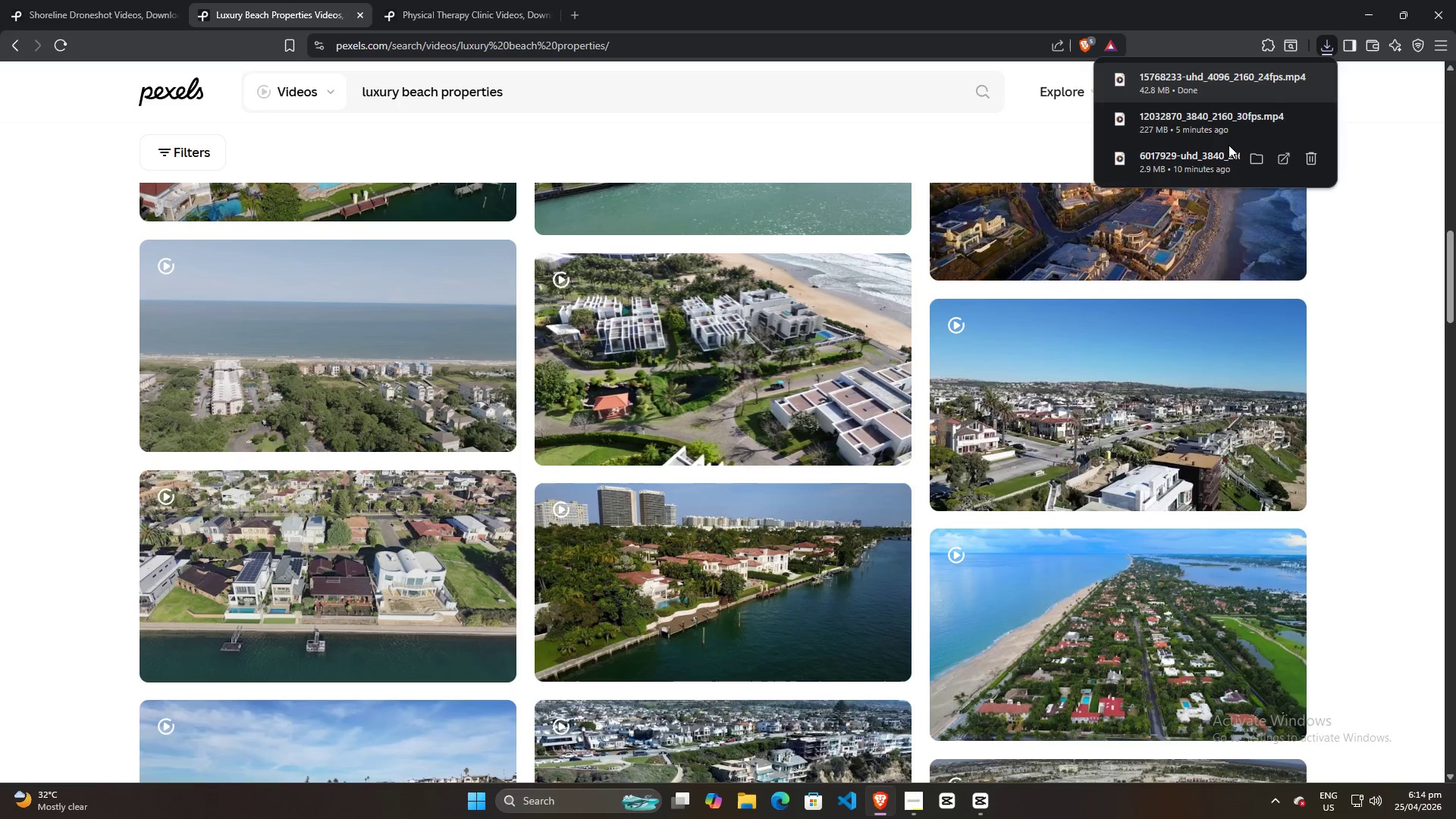 
left_click_drag(start_coordinate=[1198, 85], to_coordinate=[401, 390])
 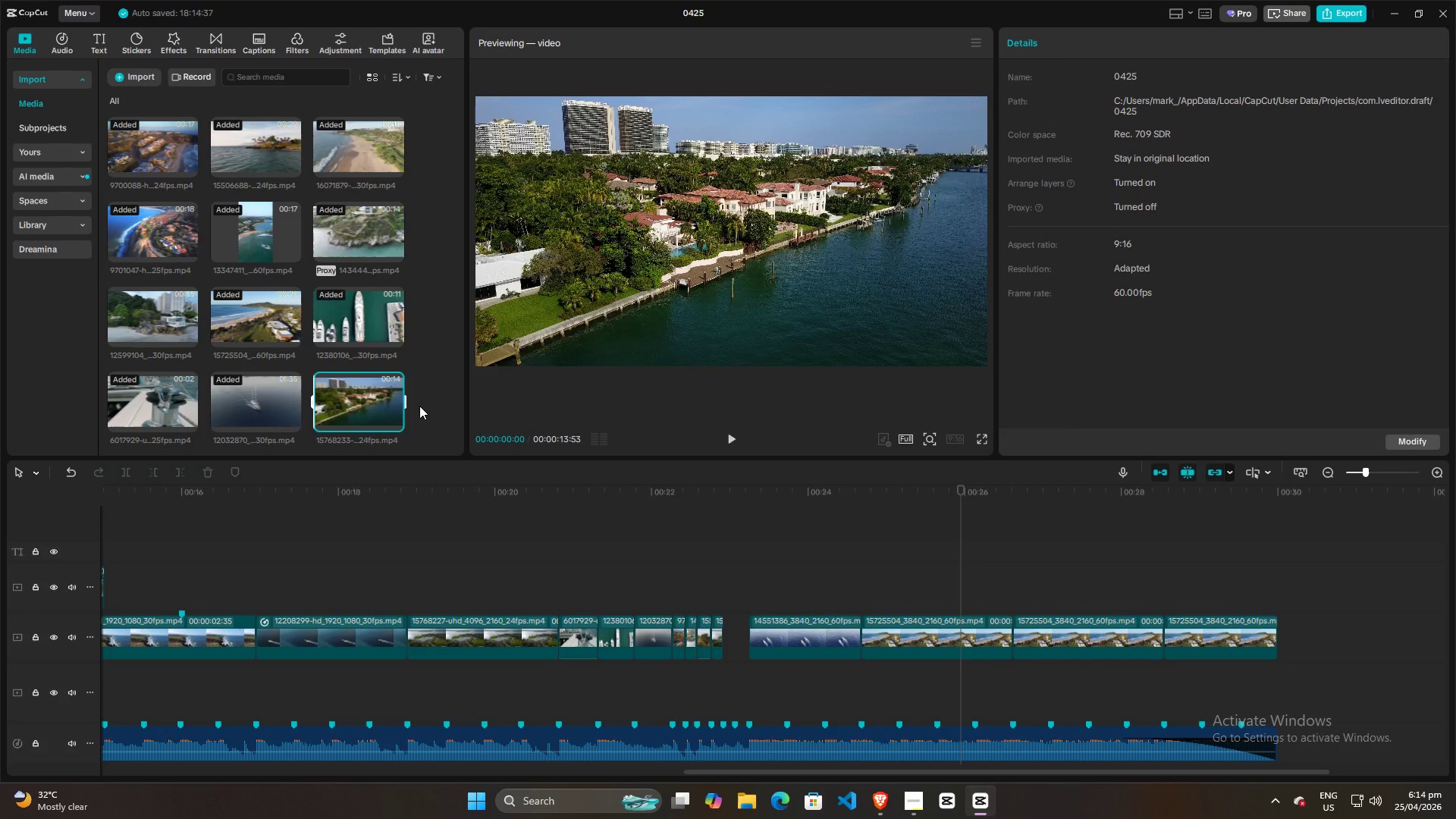 
wait(11.02)
 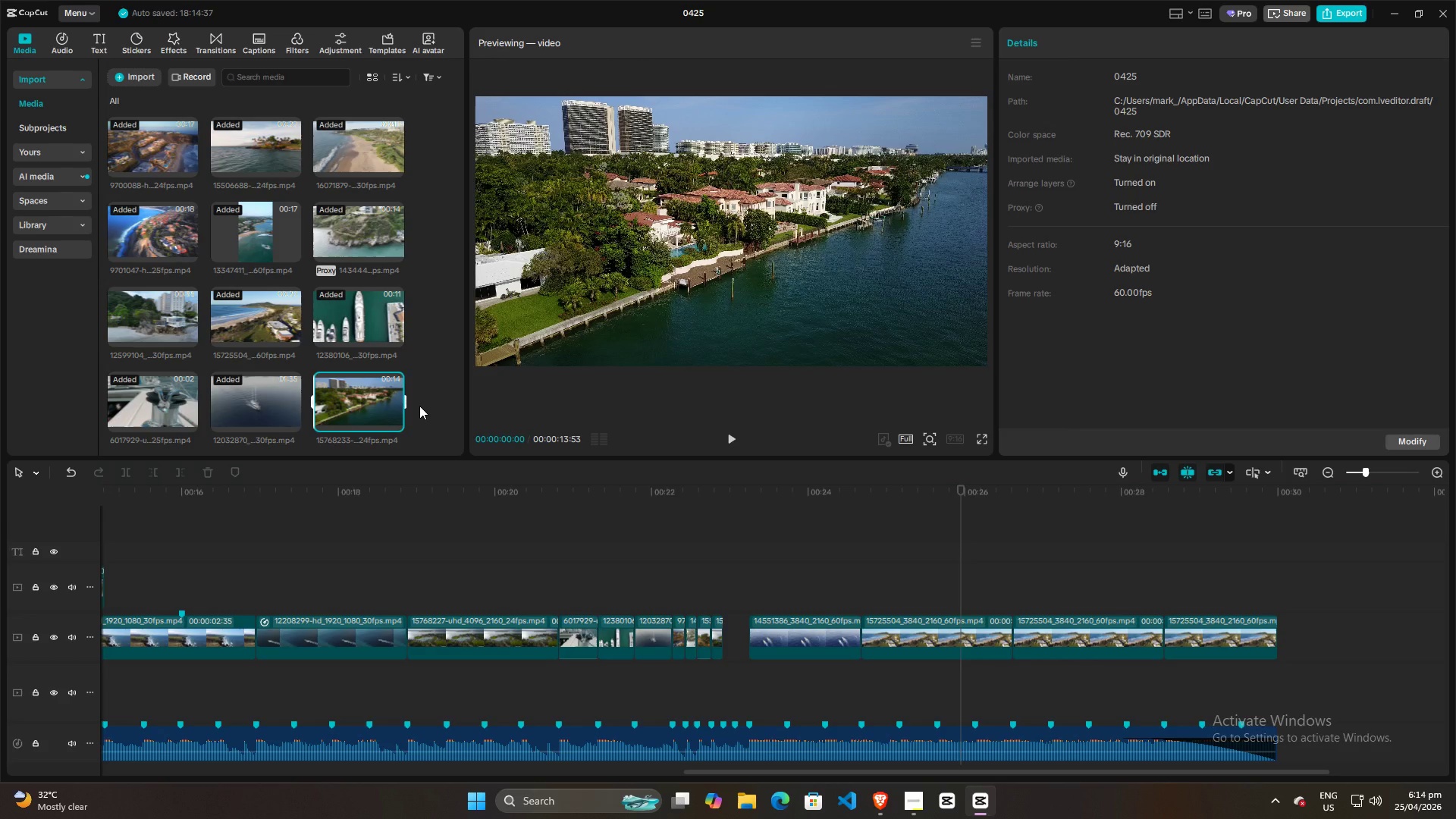 
hold_key(key=ControlLeft, duration=1.17)
scroll: coordinate [562, 570], scroll_direction: up, amount: 13.0
 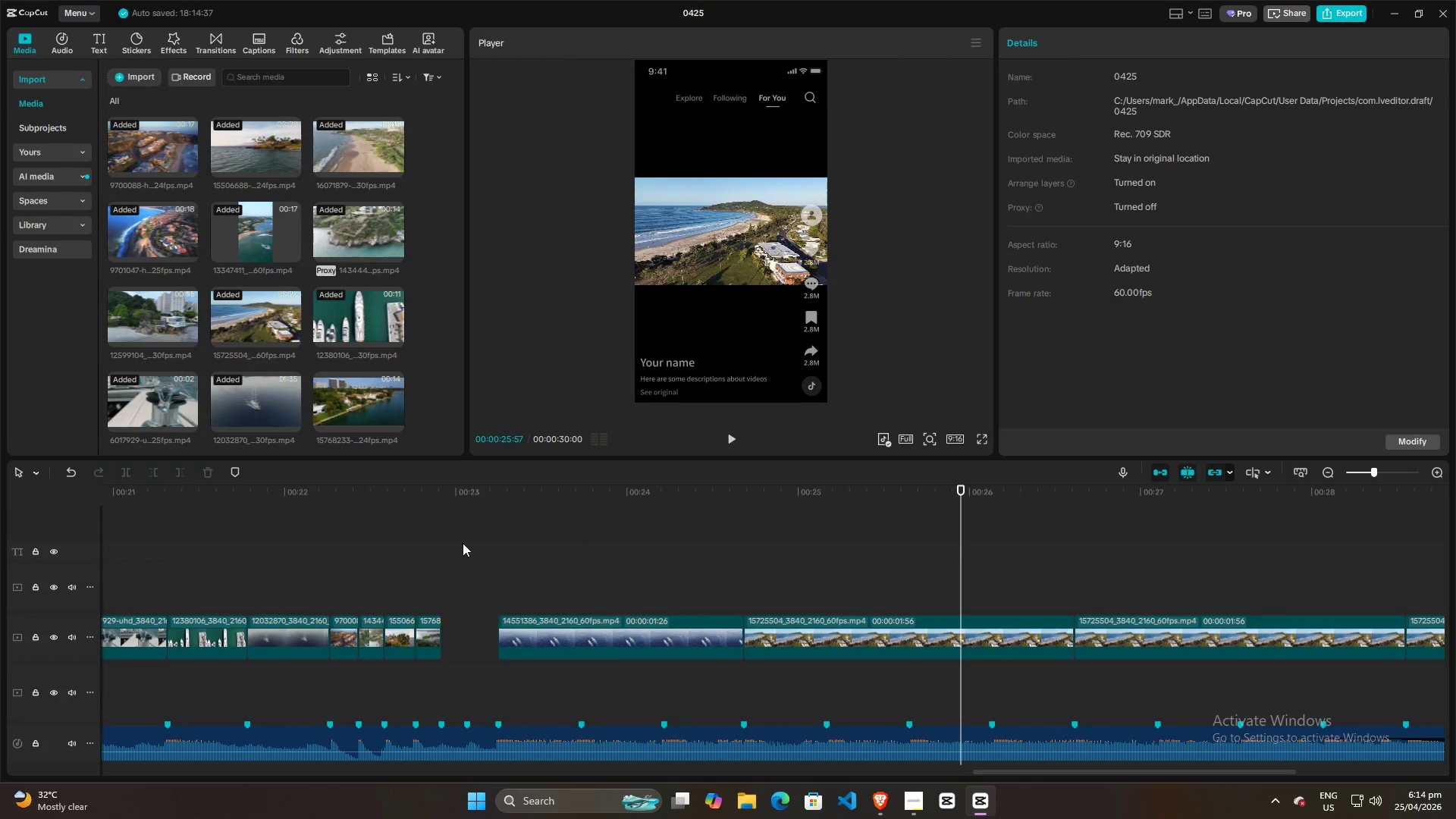 
left_click([416, 542])
 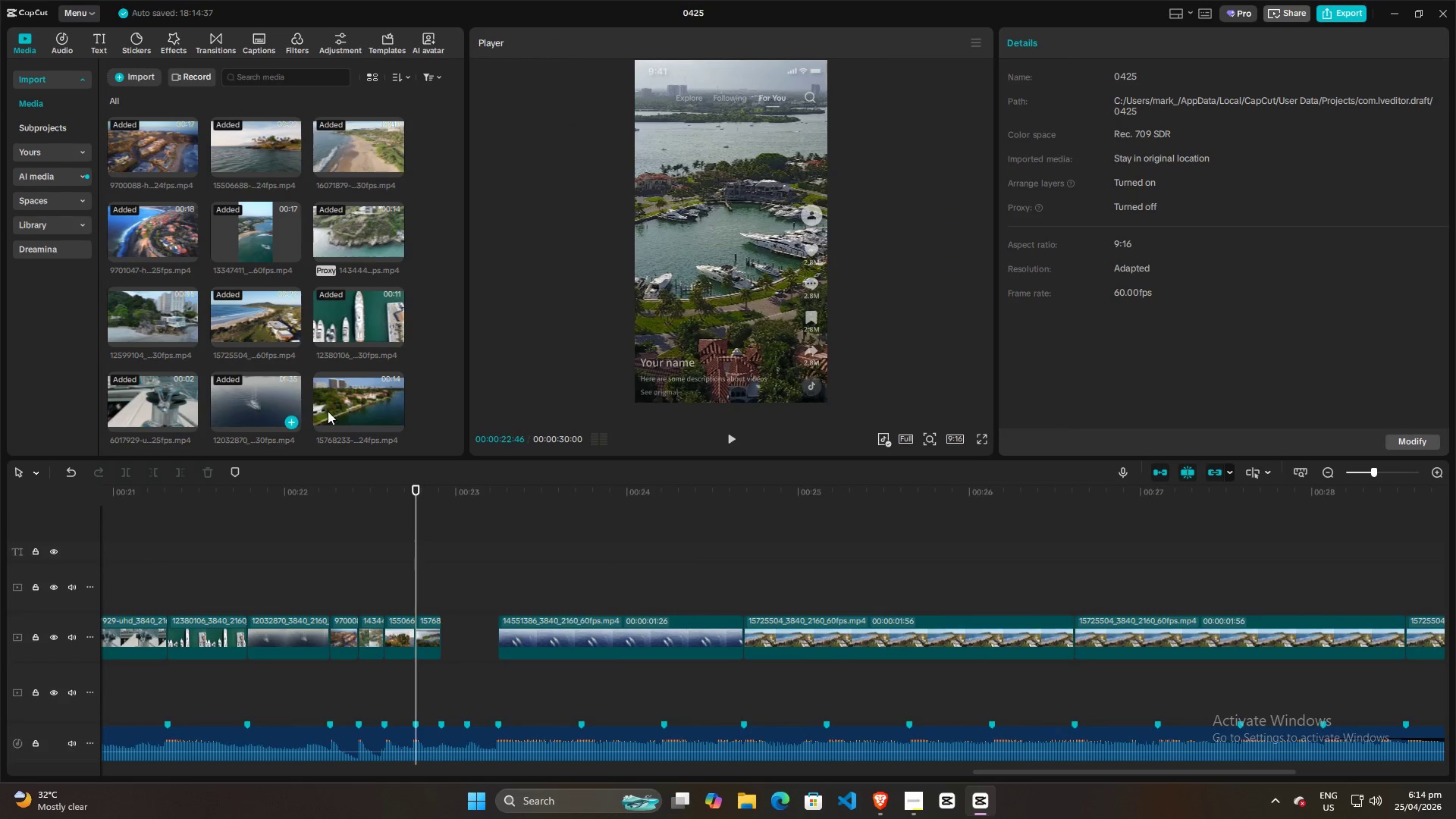 
left_click([339, 400])
 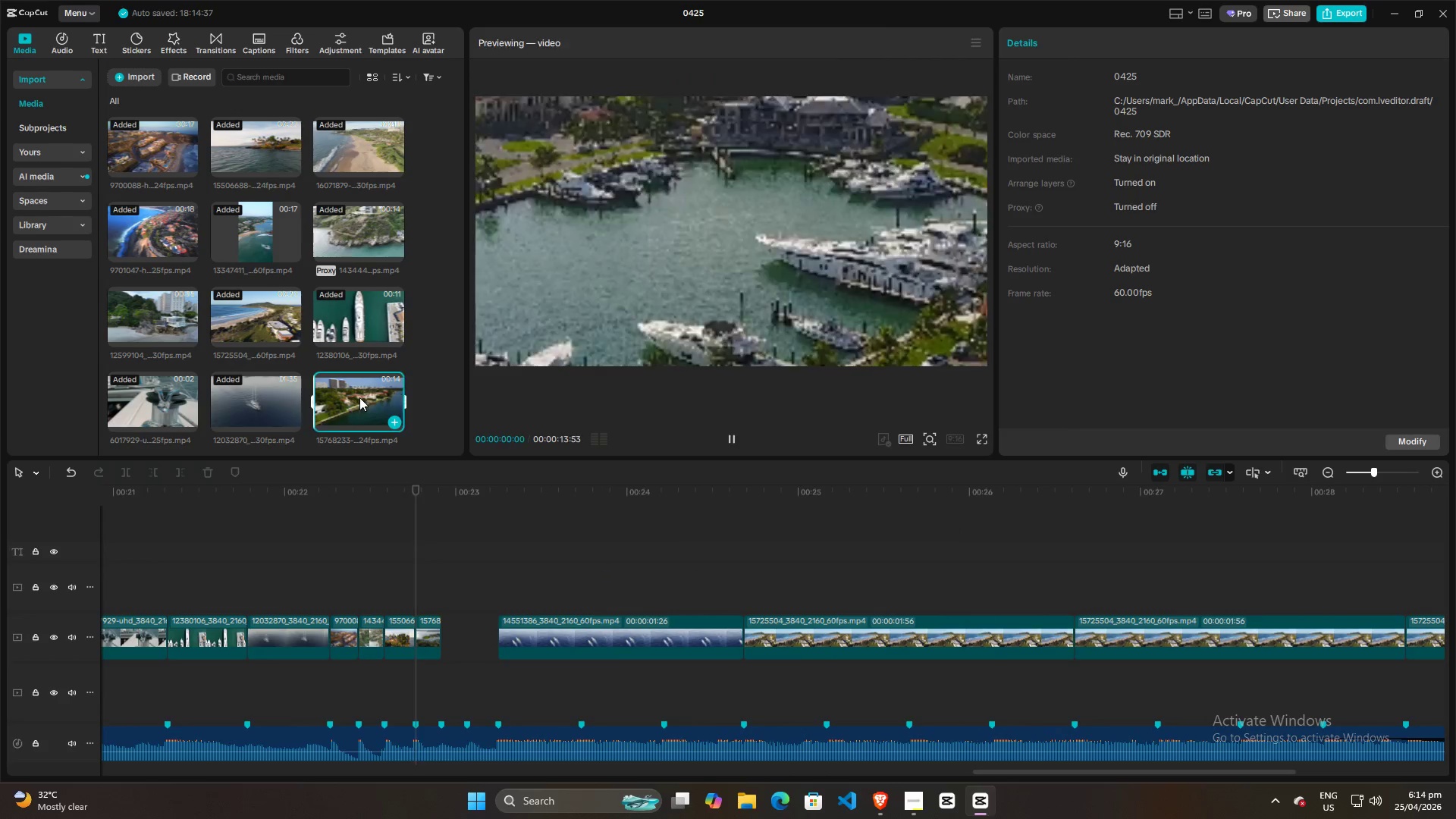 
left_click_drag(start_coordinate=[359, 397], to_coordinate=[443, 588])
 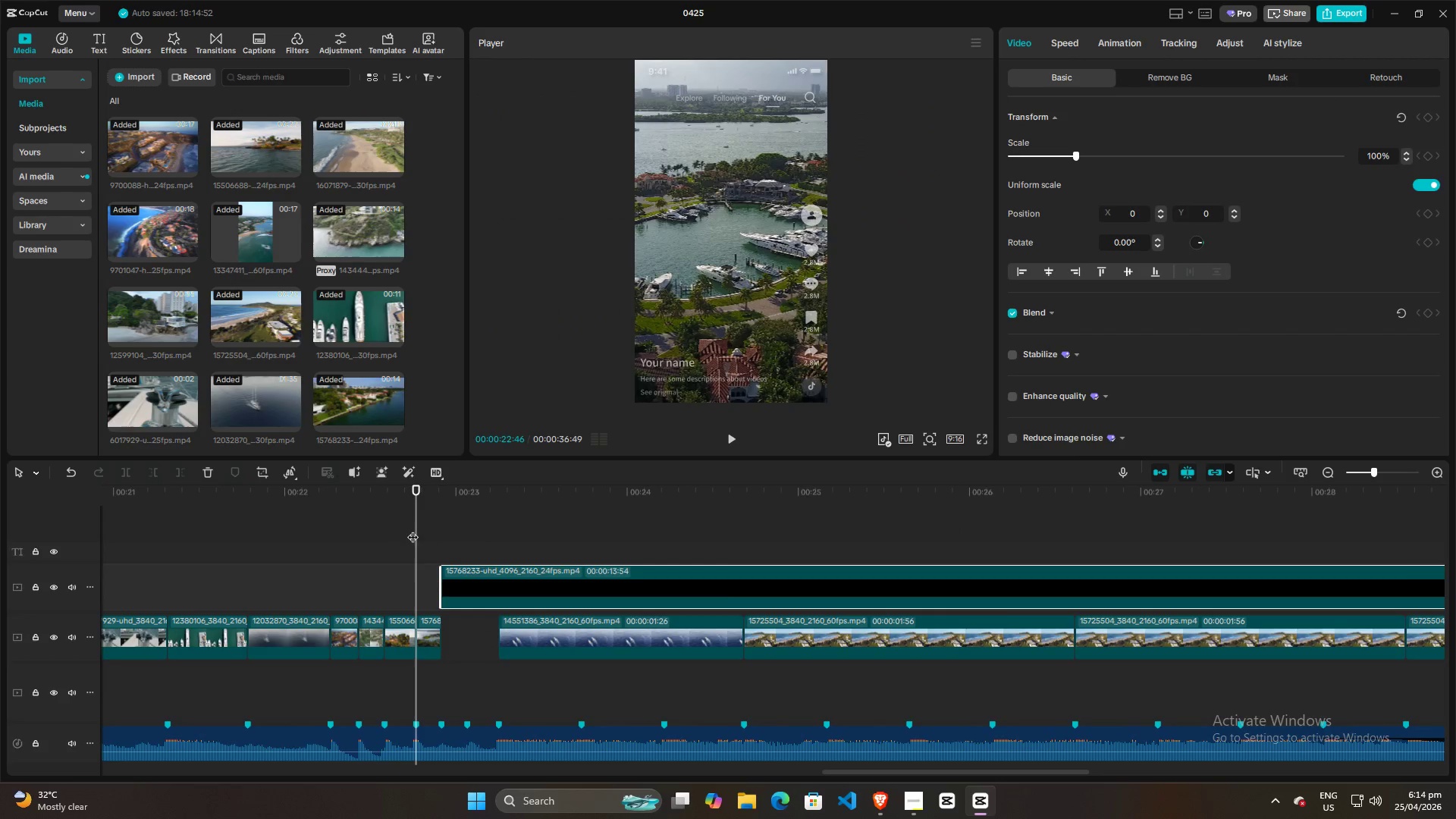 
left_click_drag(start_coordinate=[410, 527], to_coordinate=[425, 532])
 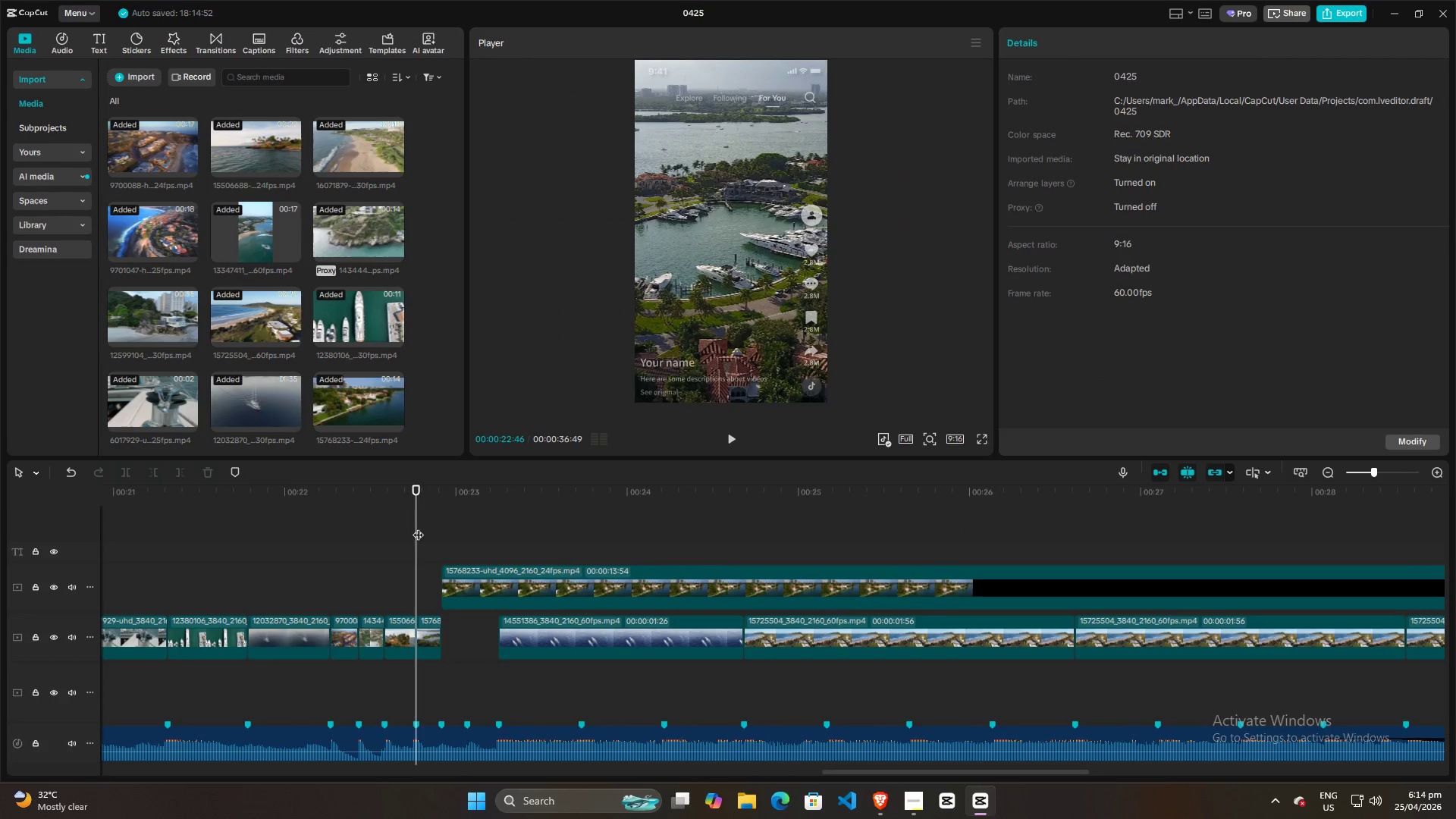 
left_click_drag(start_coordinate=[418, 527], to_coordinate=[476, 526])
 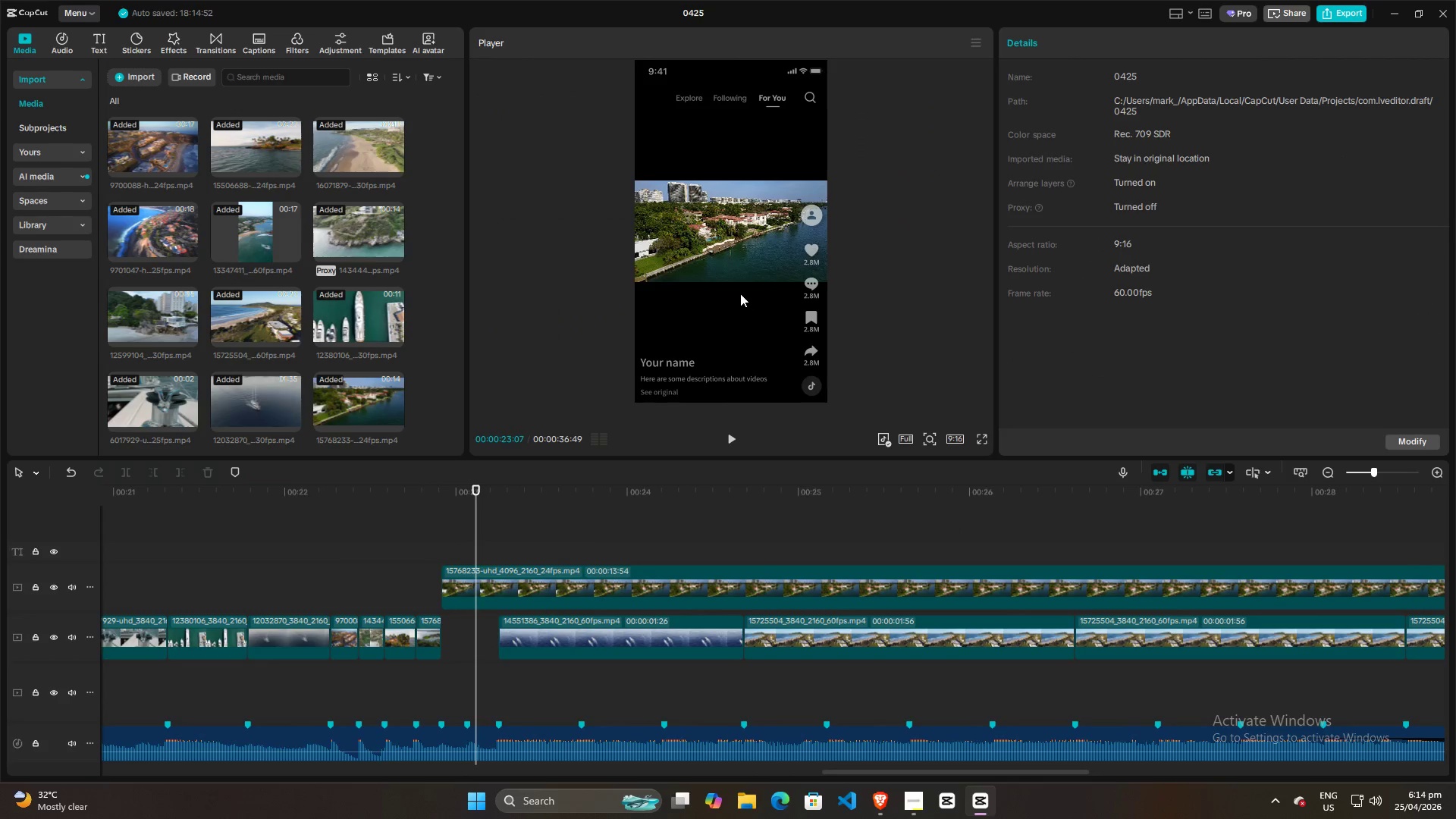 
left_click([744, 255])
 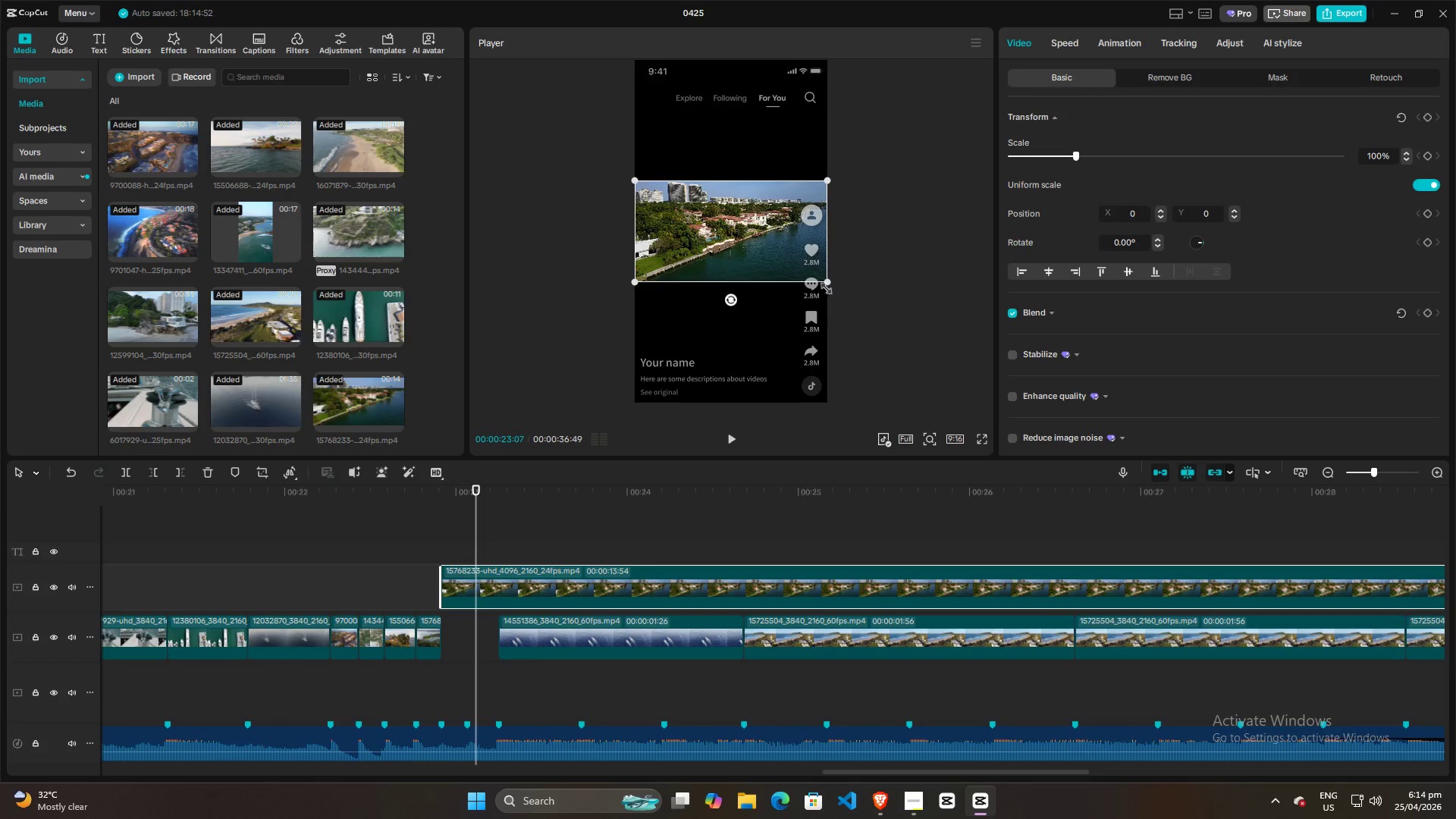 
left_click_drag(start_coordinate=[823, 285], to_coordinate=[1075, 593])
 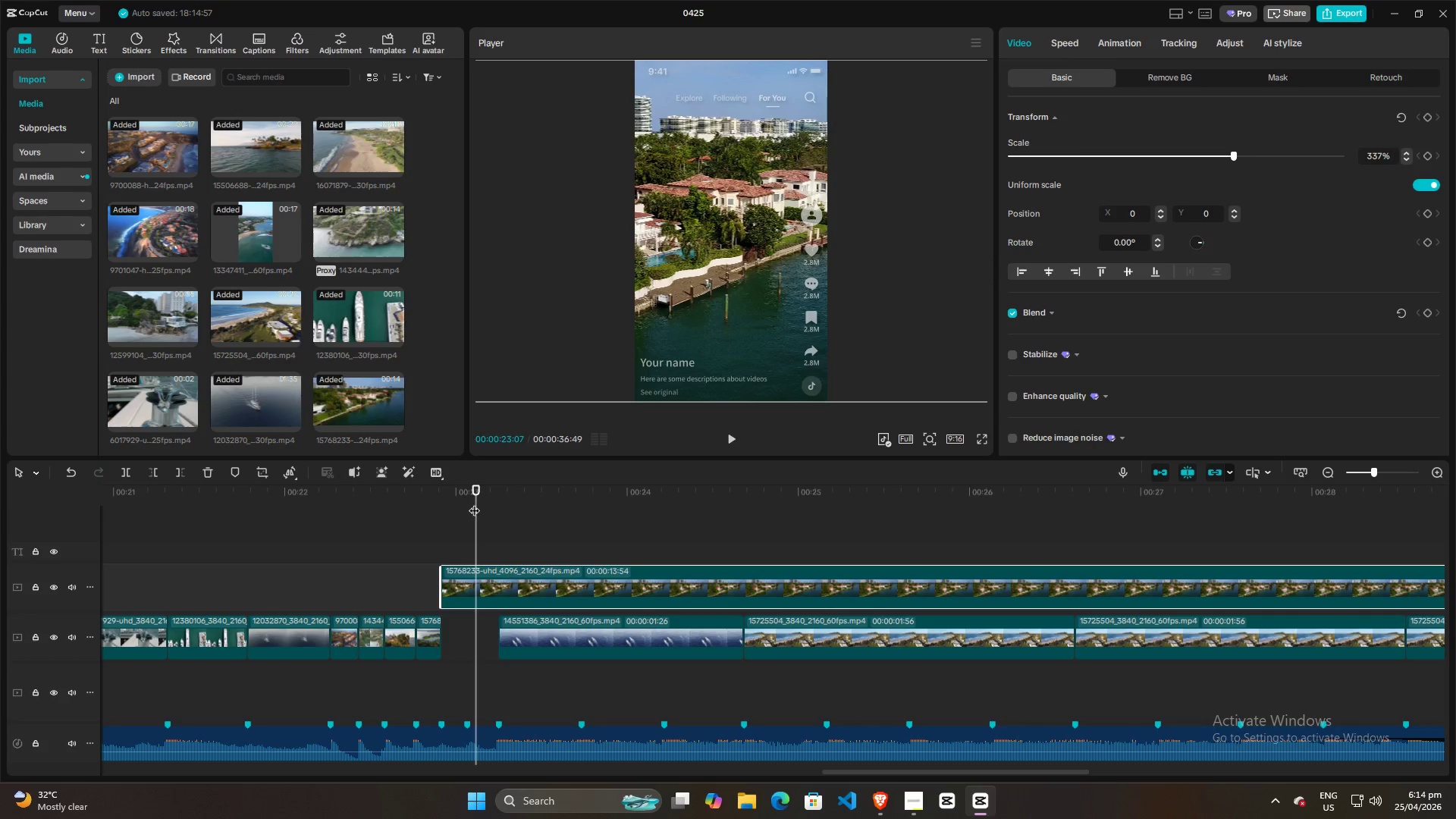 
left_click_drag(start_coordinate=[478, 511], to_coordinate=[472, 513])
 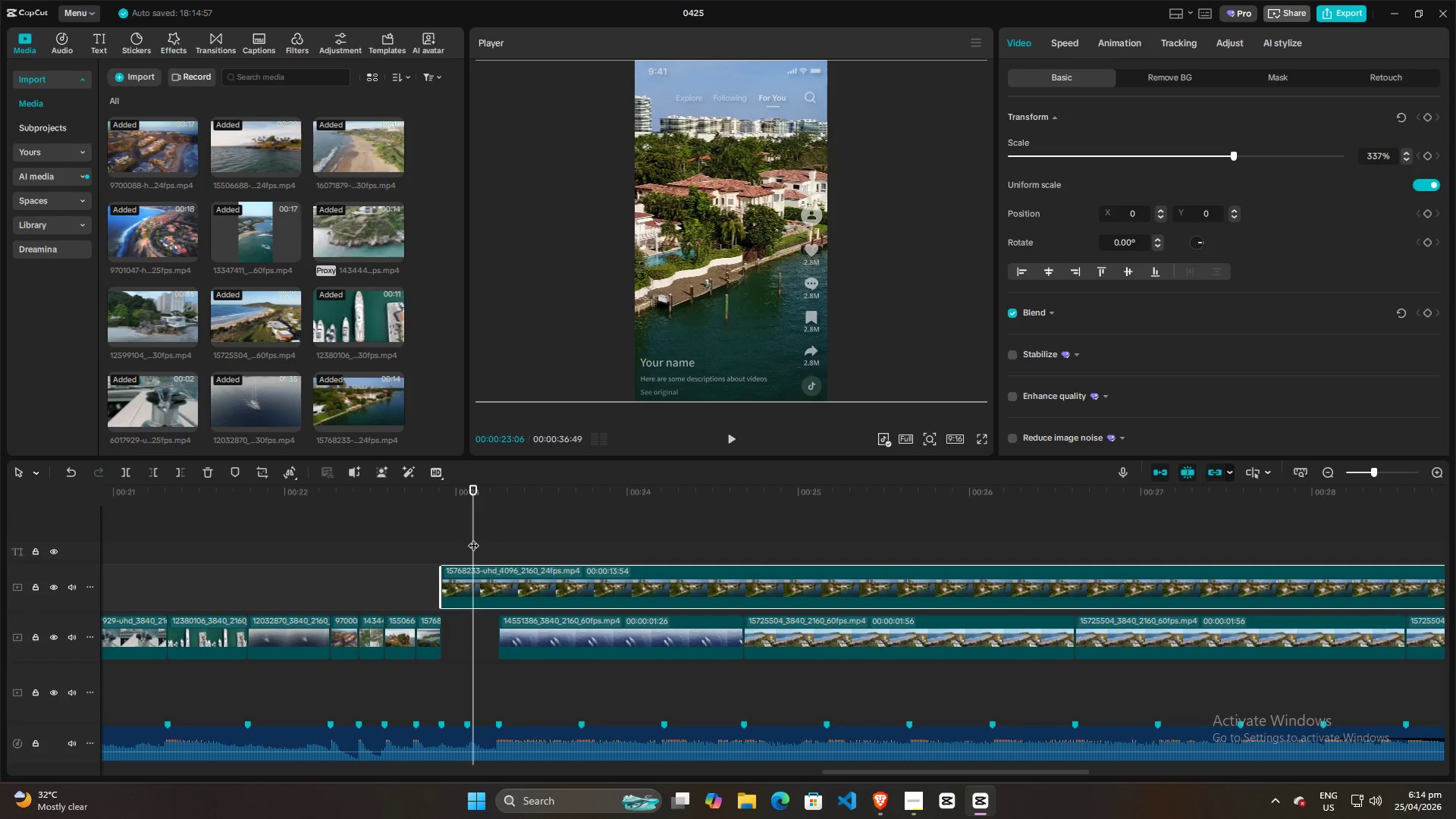 
left_click_drag(start_coordinate=[473, 538], to_coordinate=[517, 537])
 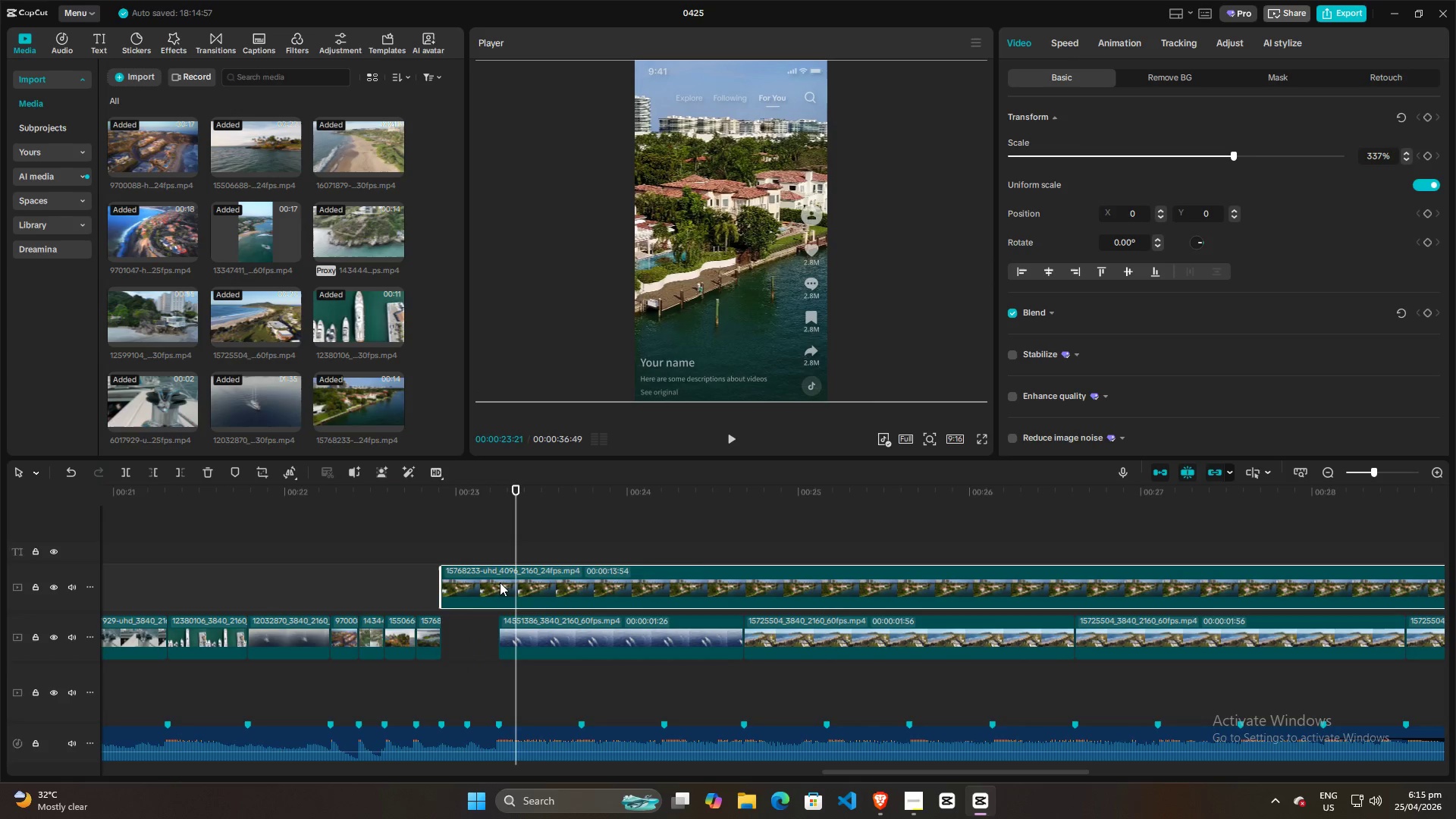 
left_click([500, 583])
 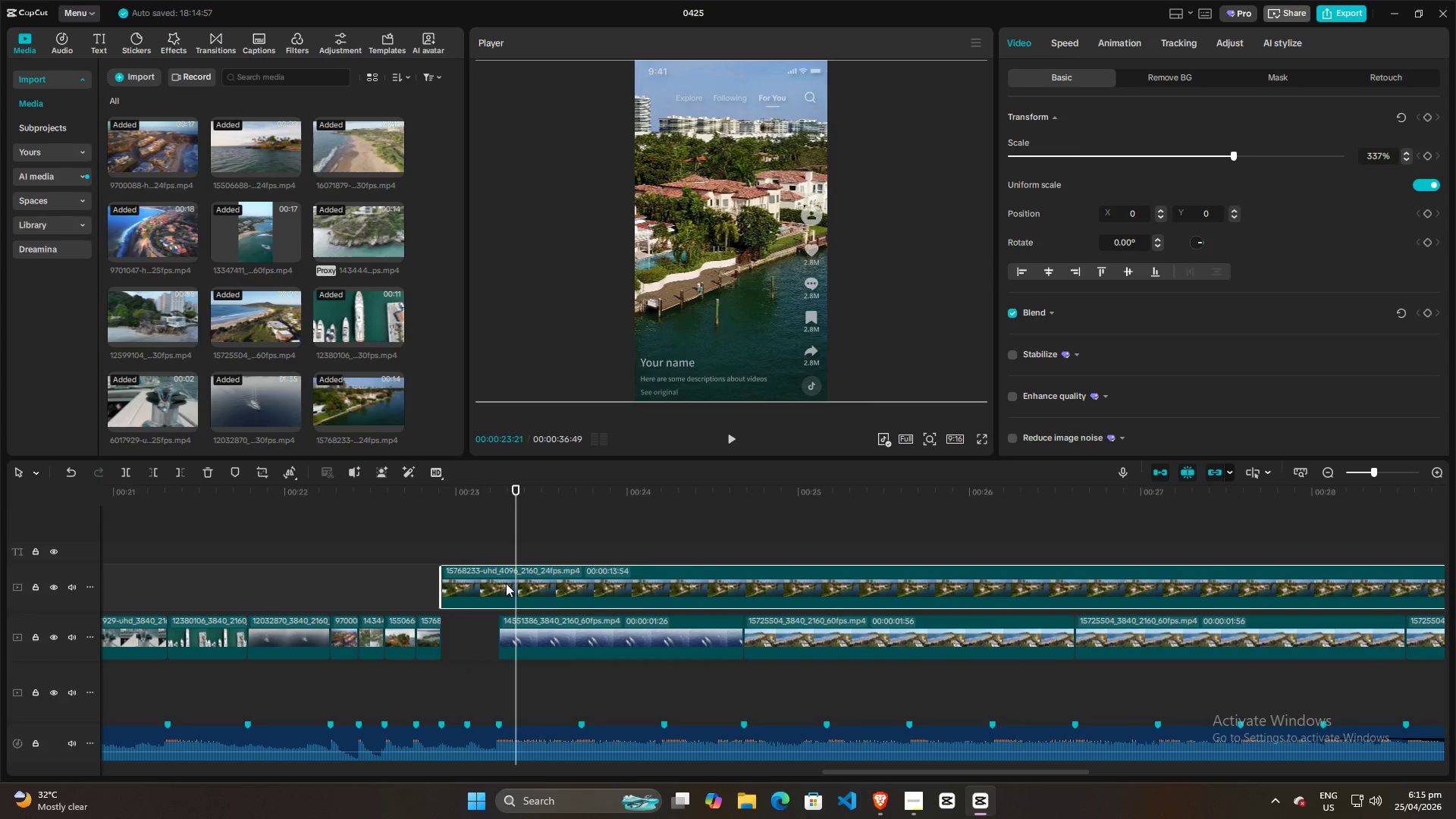 
key(Q)
 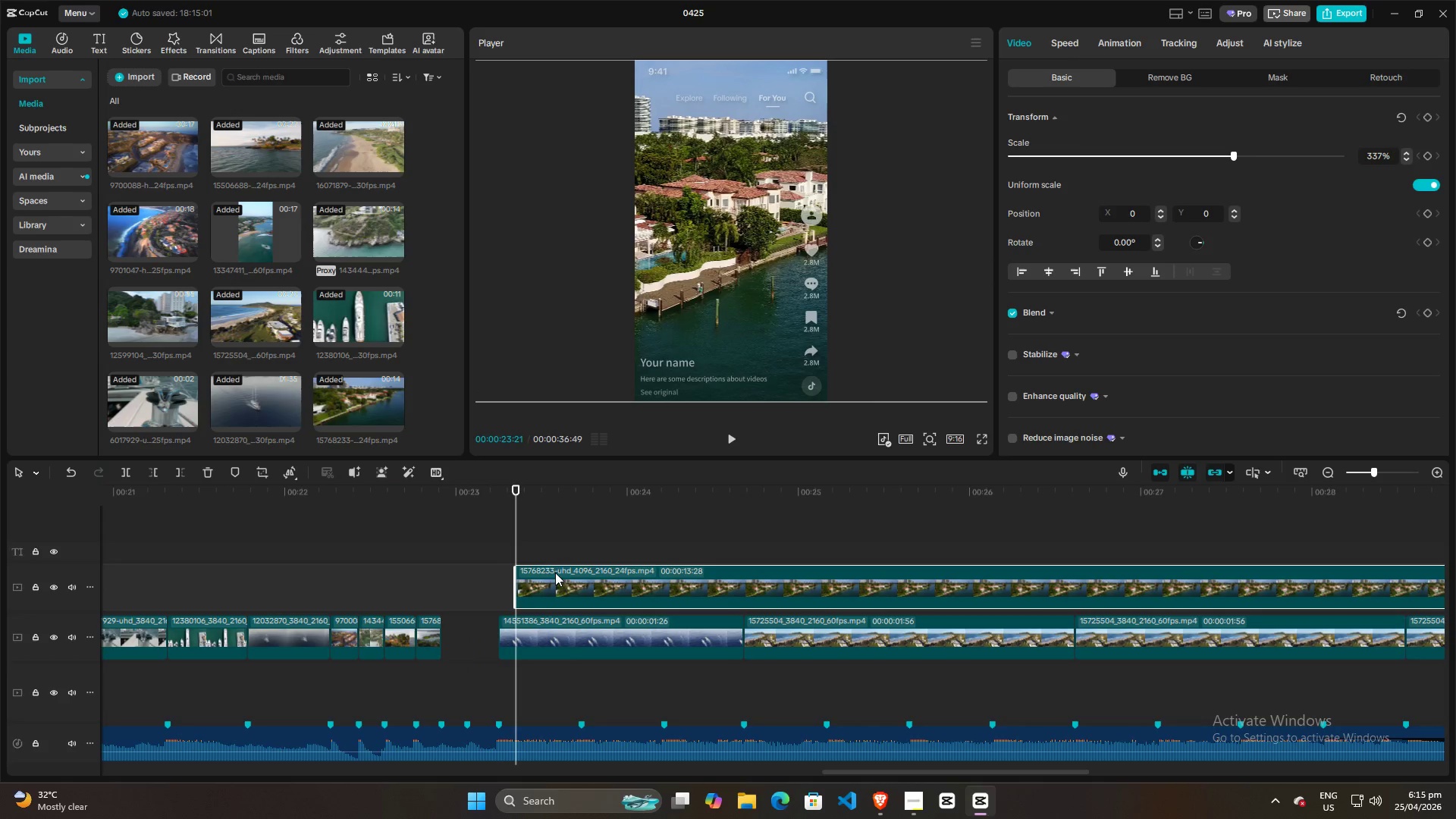 
left_click_drag(start_coordinate=[555, 573], to_coordinate=[480, 576])
 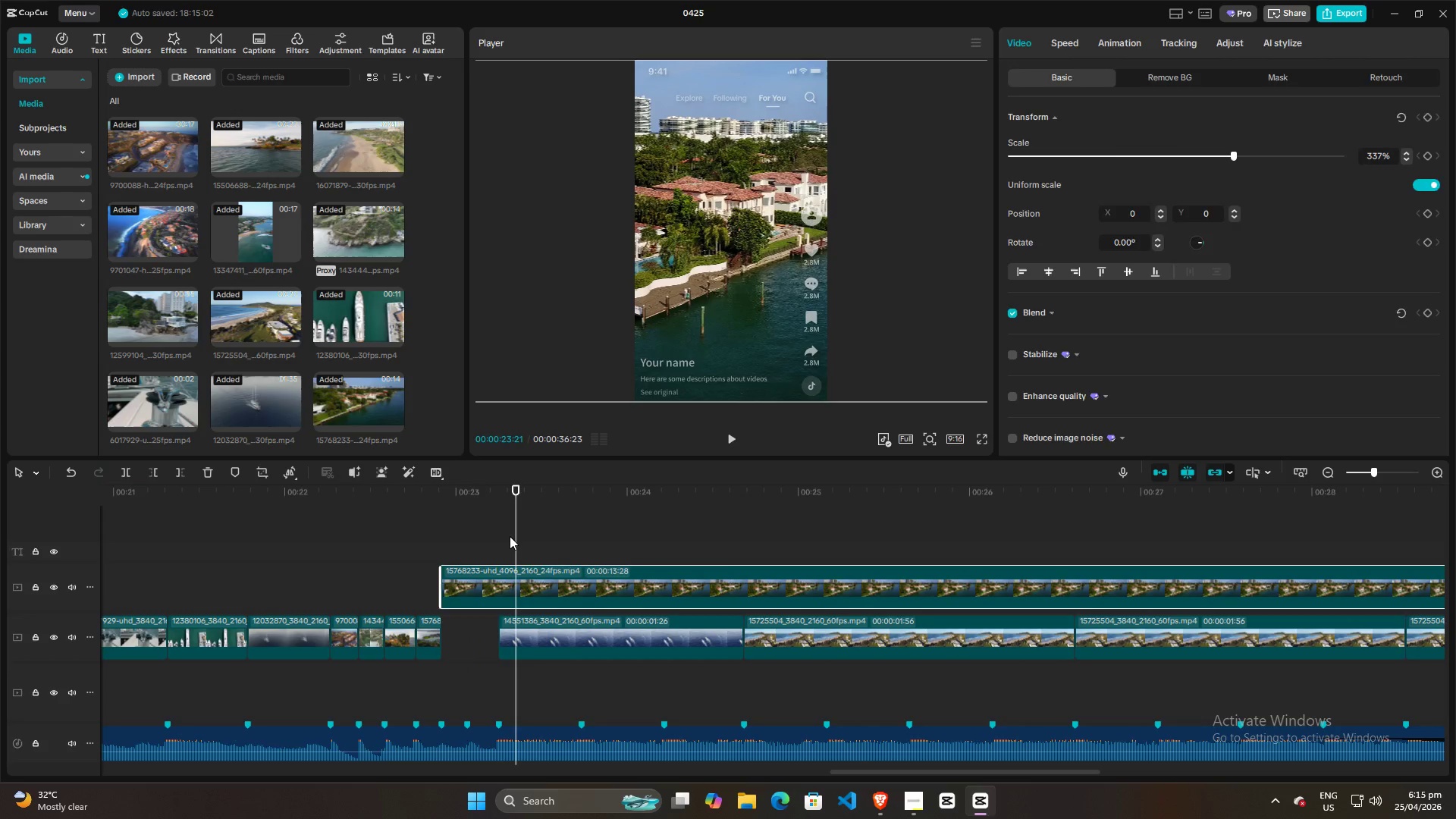 
left_click([510, 536])
 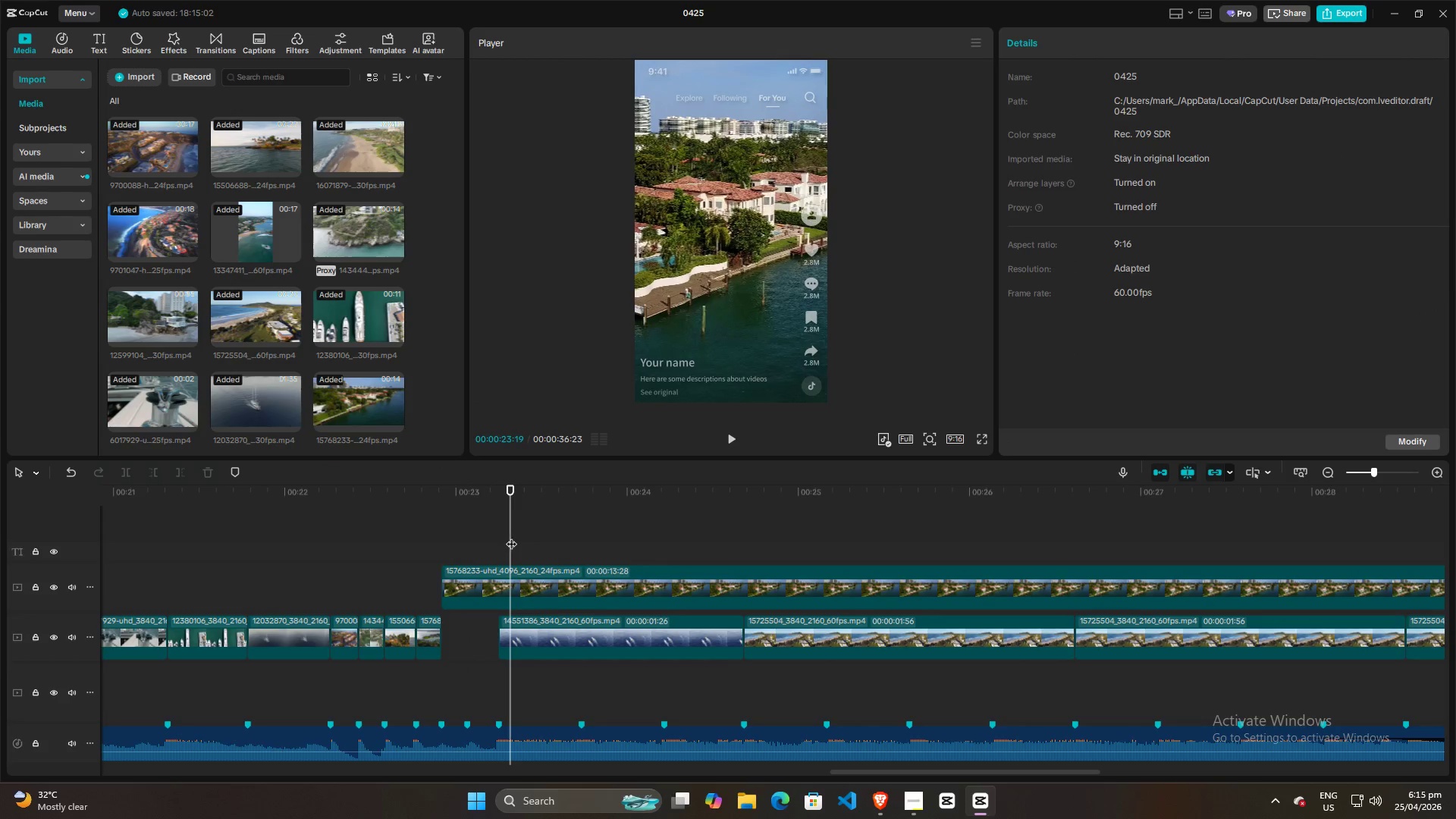 
left_click_drag(start_coordinate=[512, 536], to_coordinate=[470, 543])
 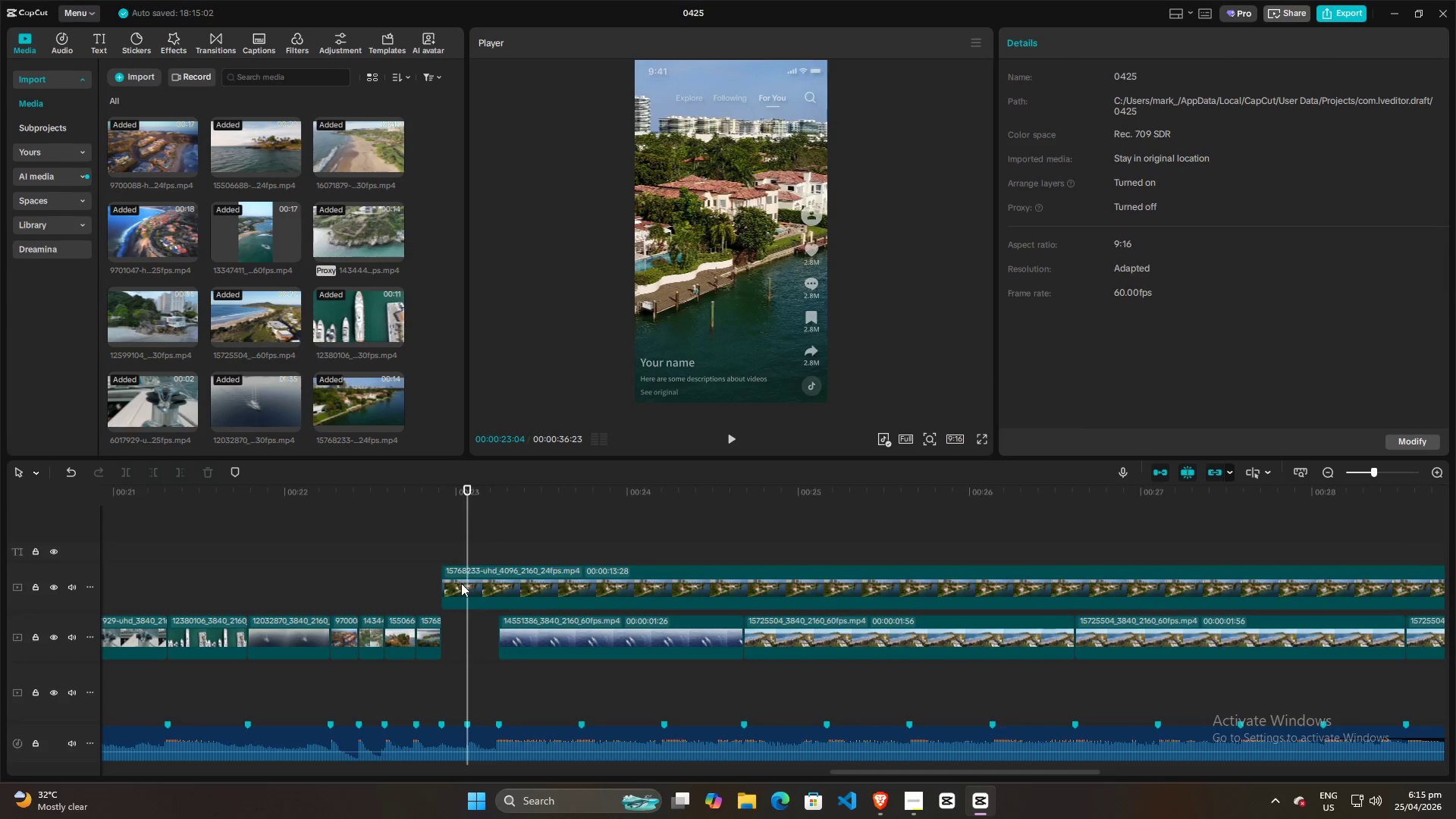 
left_click([461, 585])
 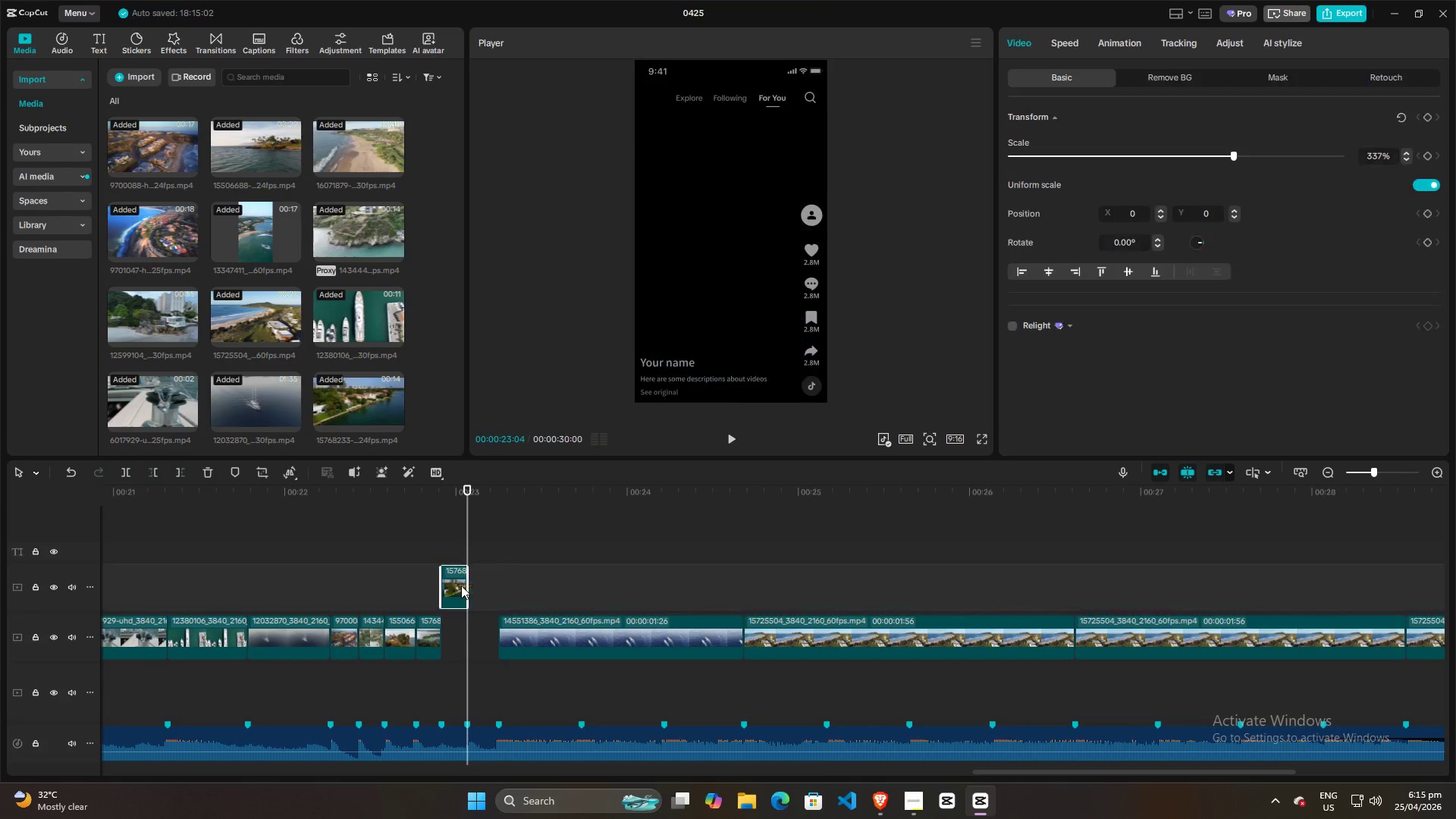 
key(W)
 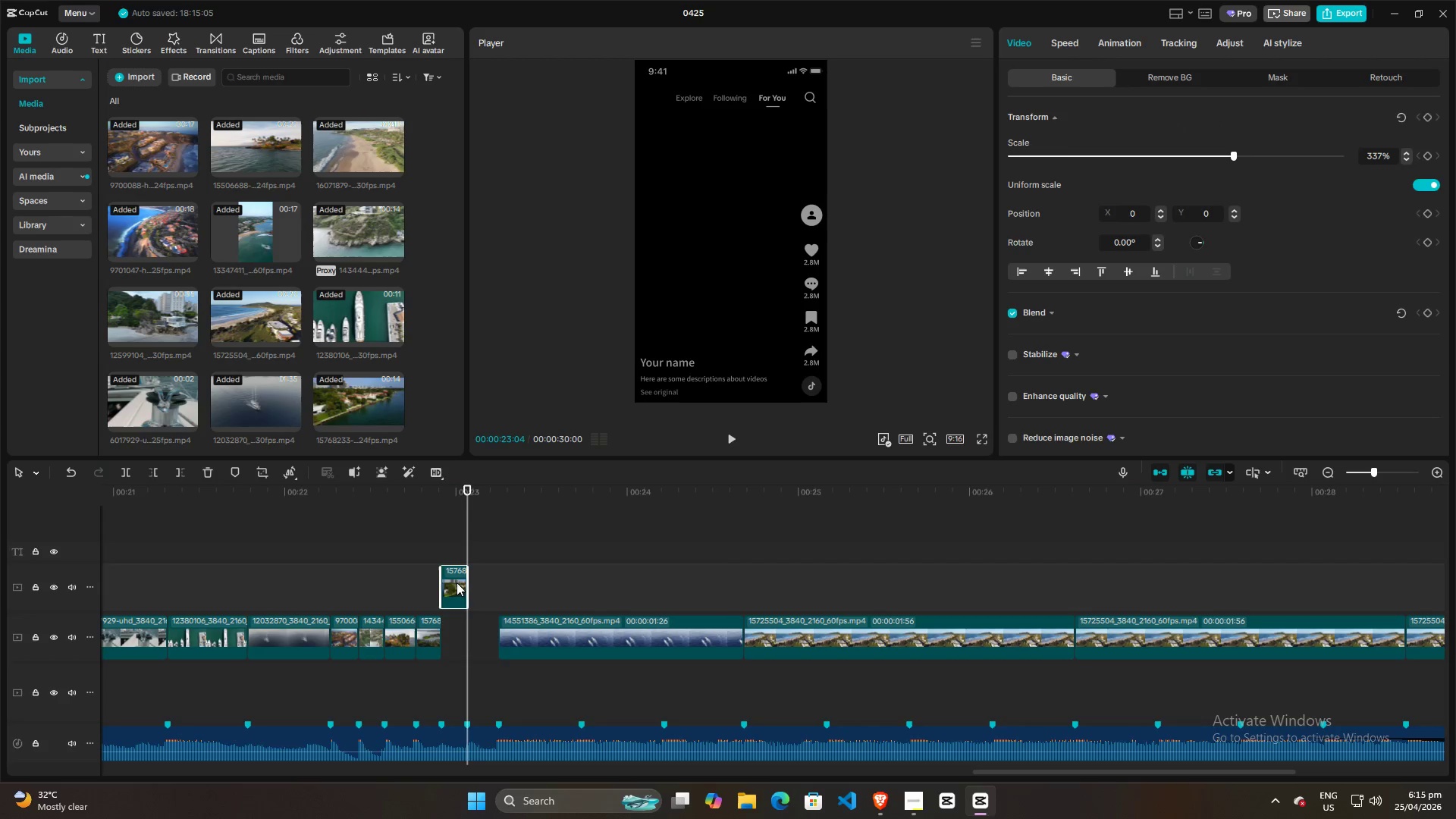 
left_click_drag(start_coordinate=[457, 582], to_coordinate=[457, 639])
 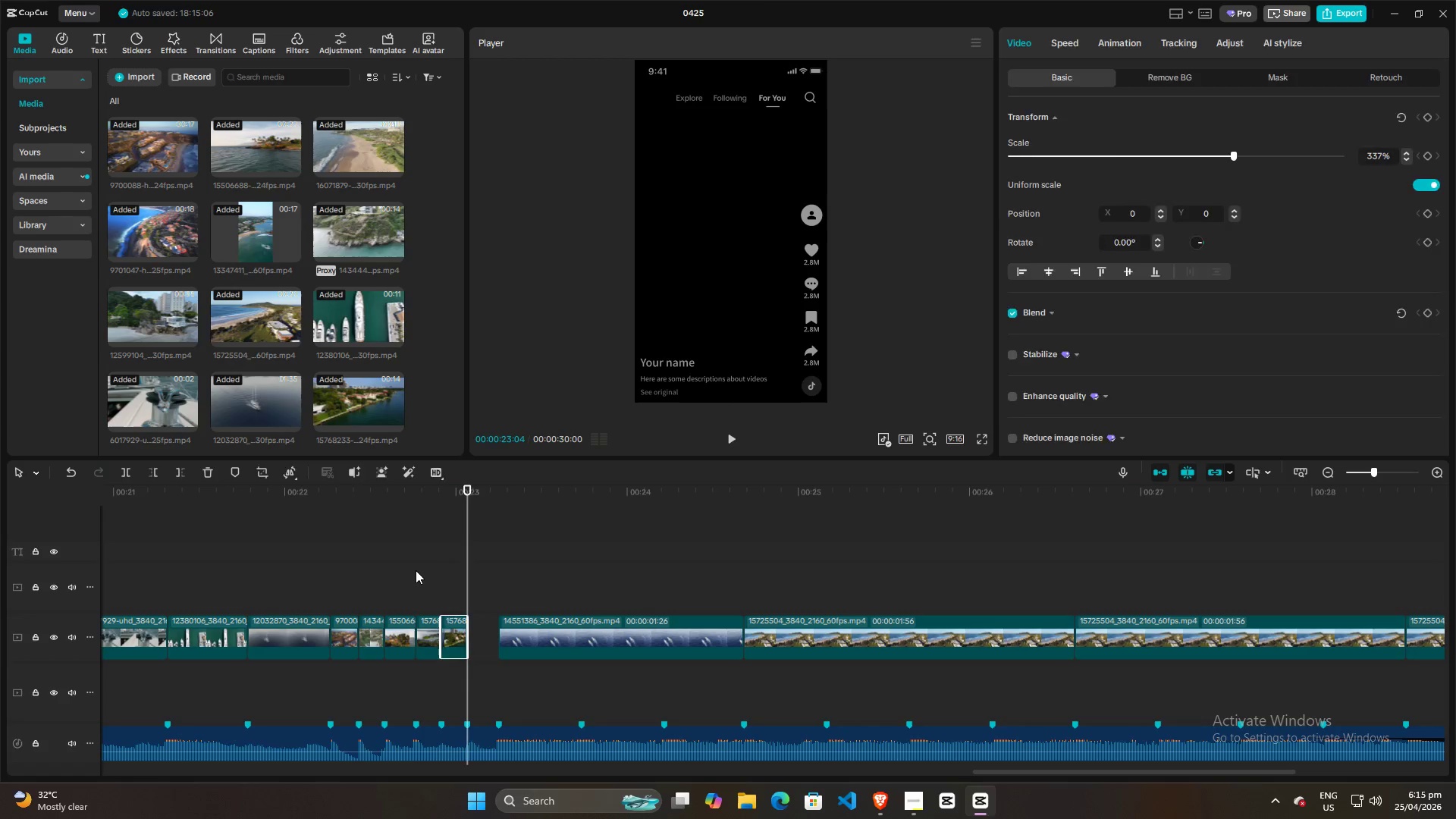 
left_click([416, 570])
 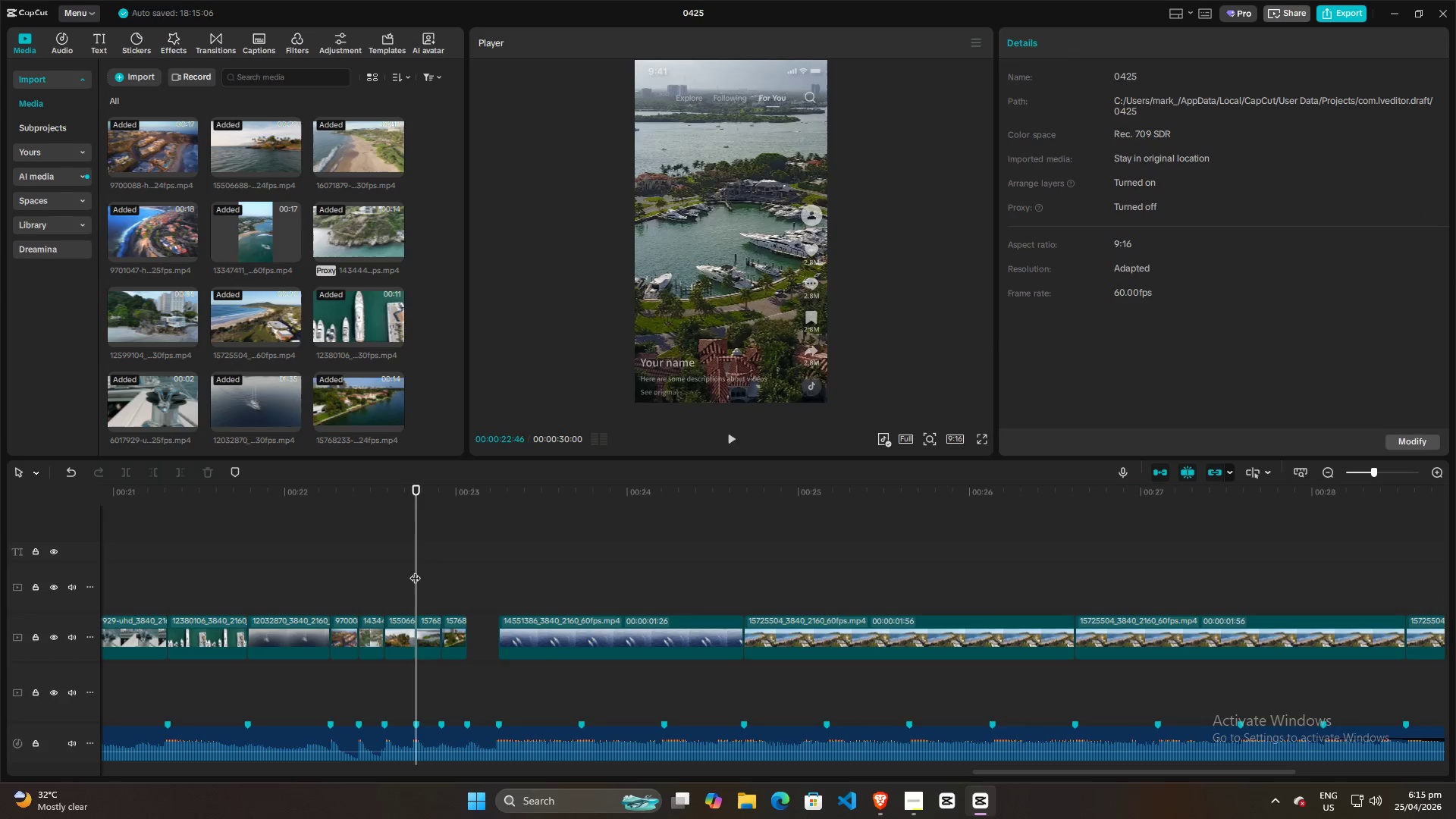 
key(Space)
 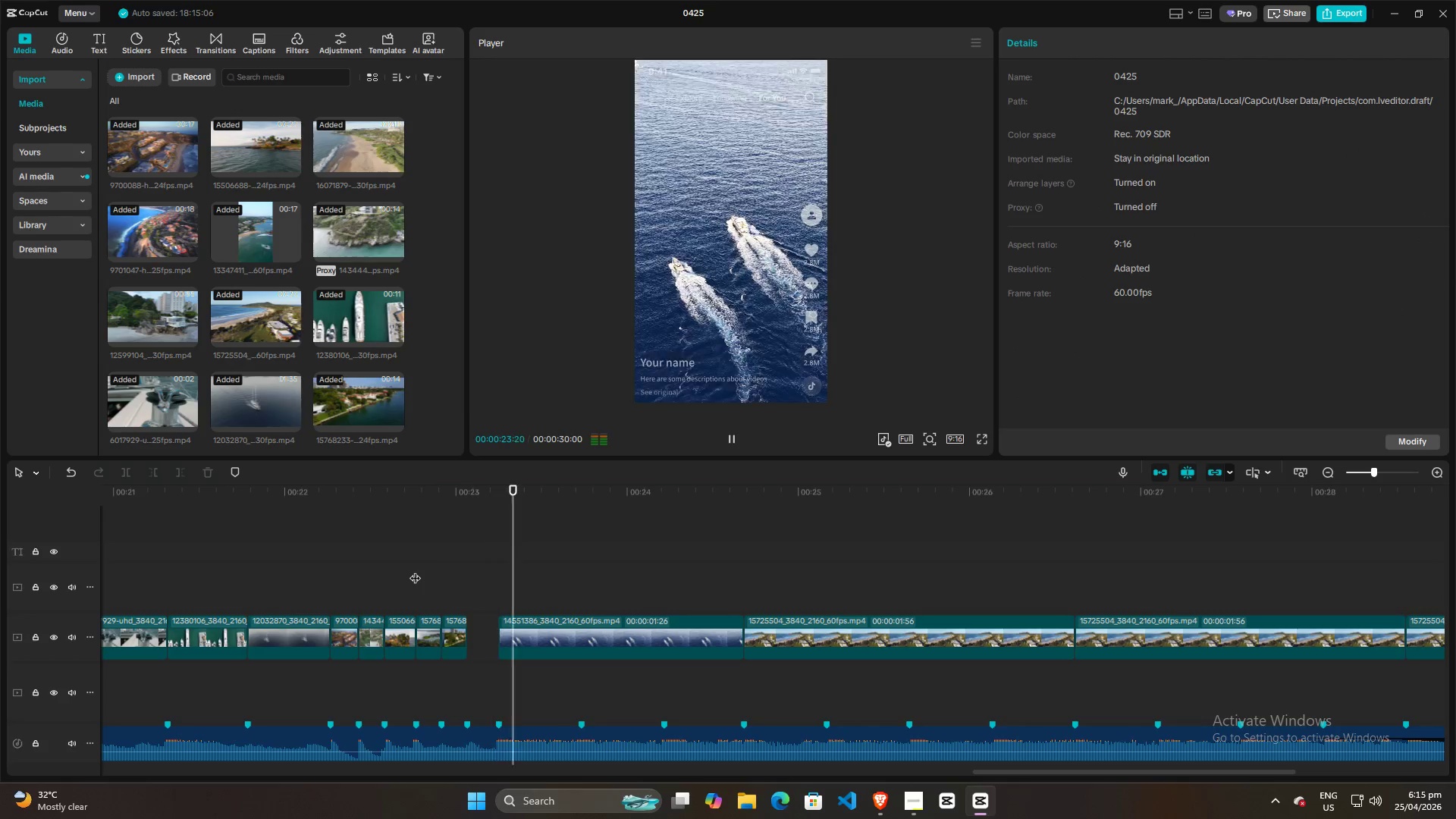 
key(Space)
 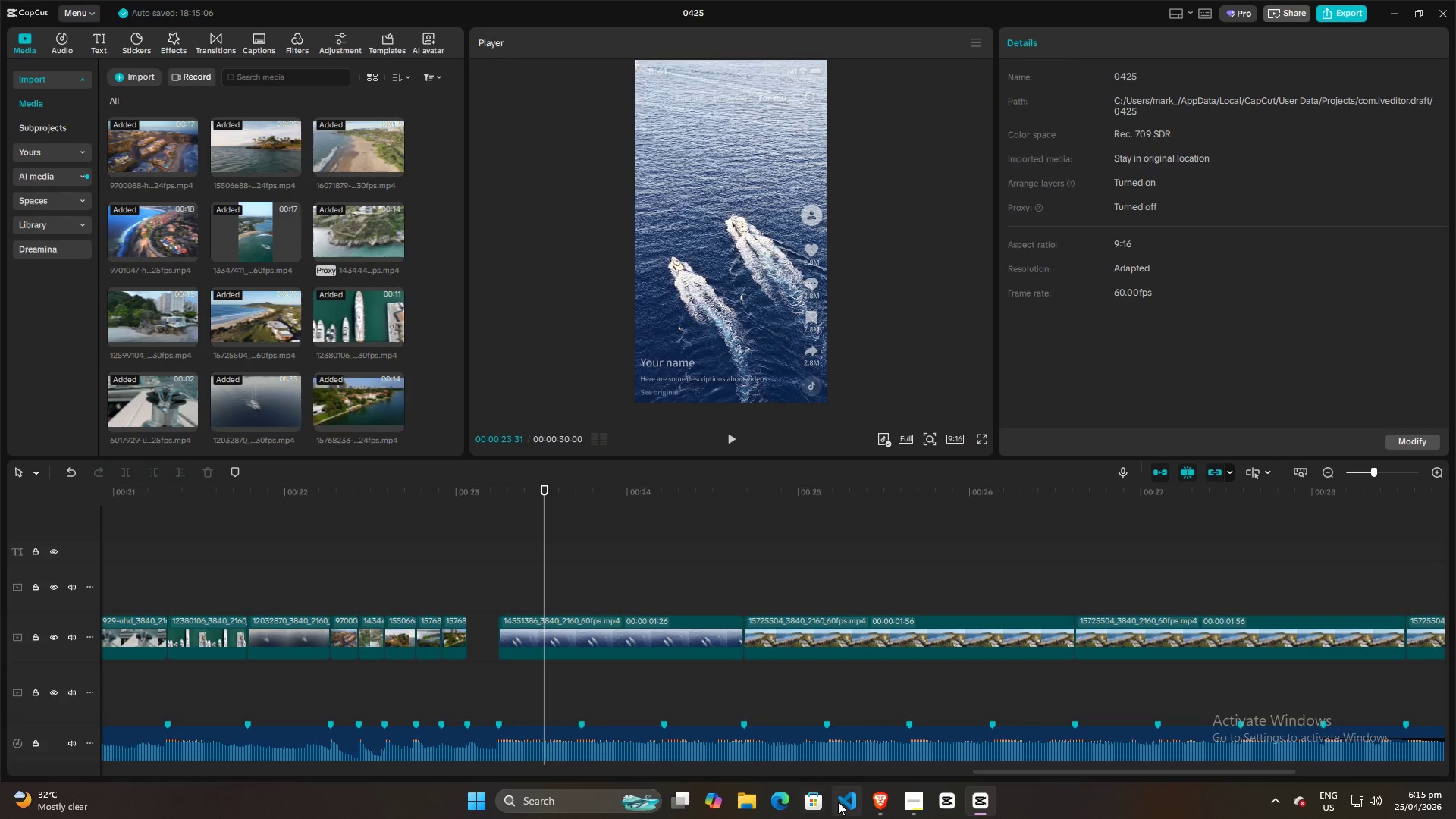 
left_click([880, 795])
 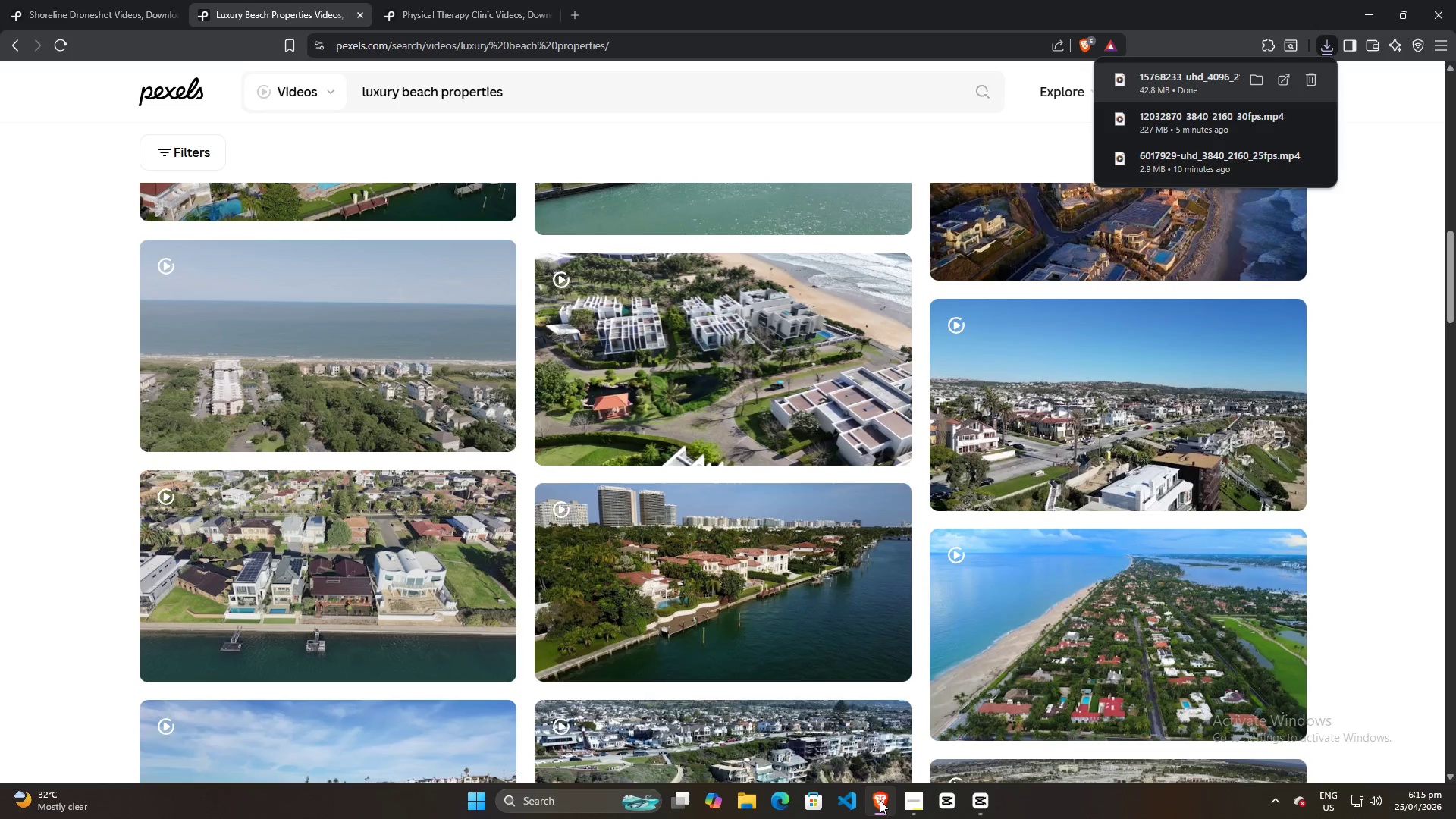 
mouse_move([805, 587])
 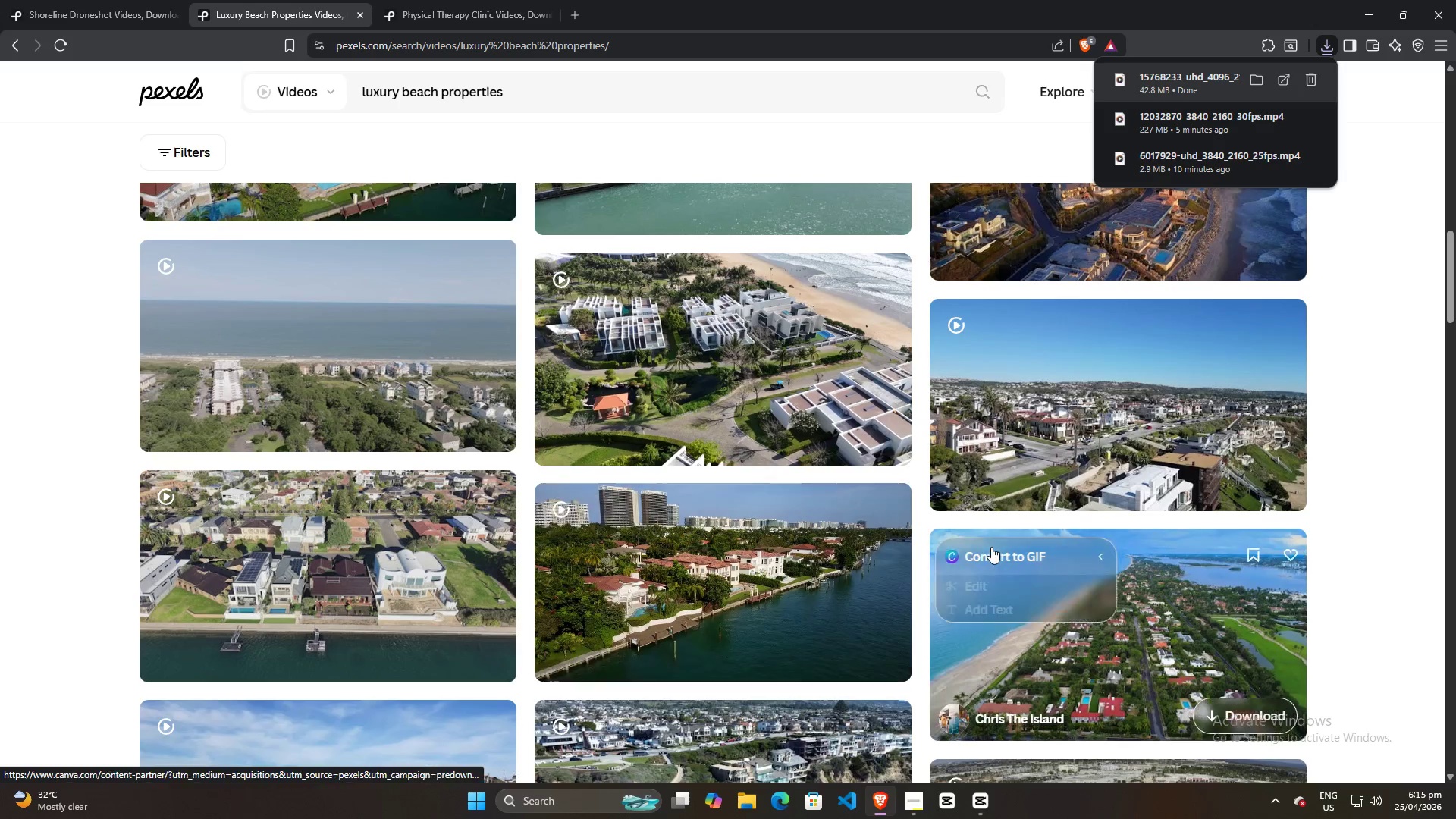 
scroll: coordinate [771, 656], scroll_direction: down, amount: 8.0
 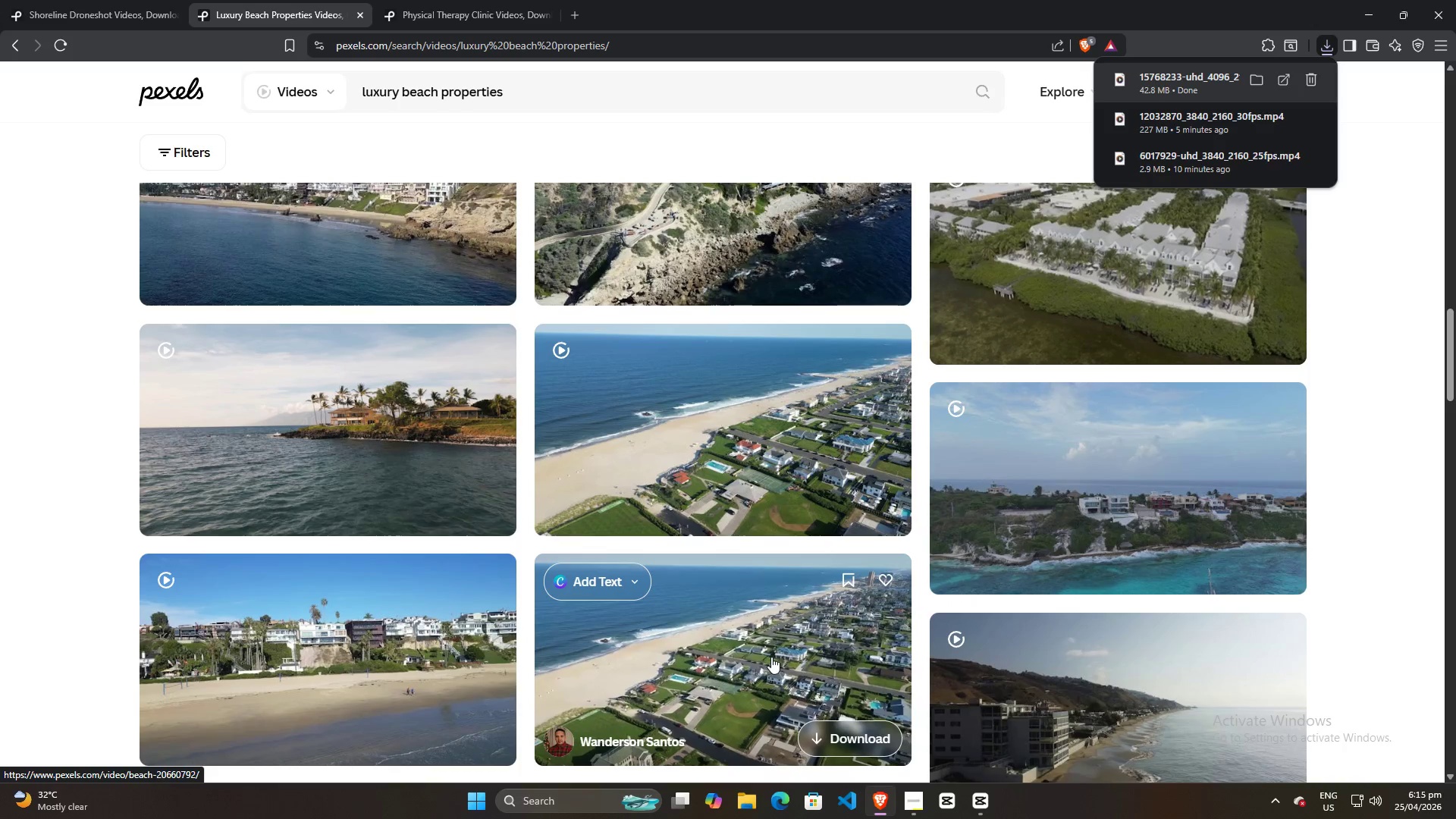 
wait(11.8)
 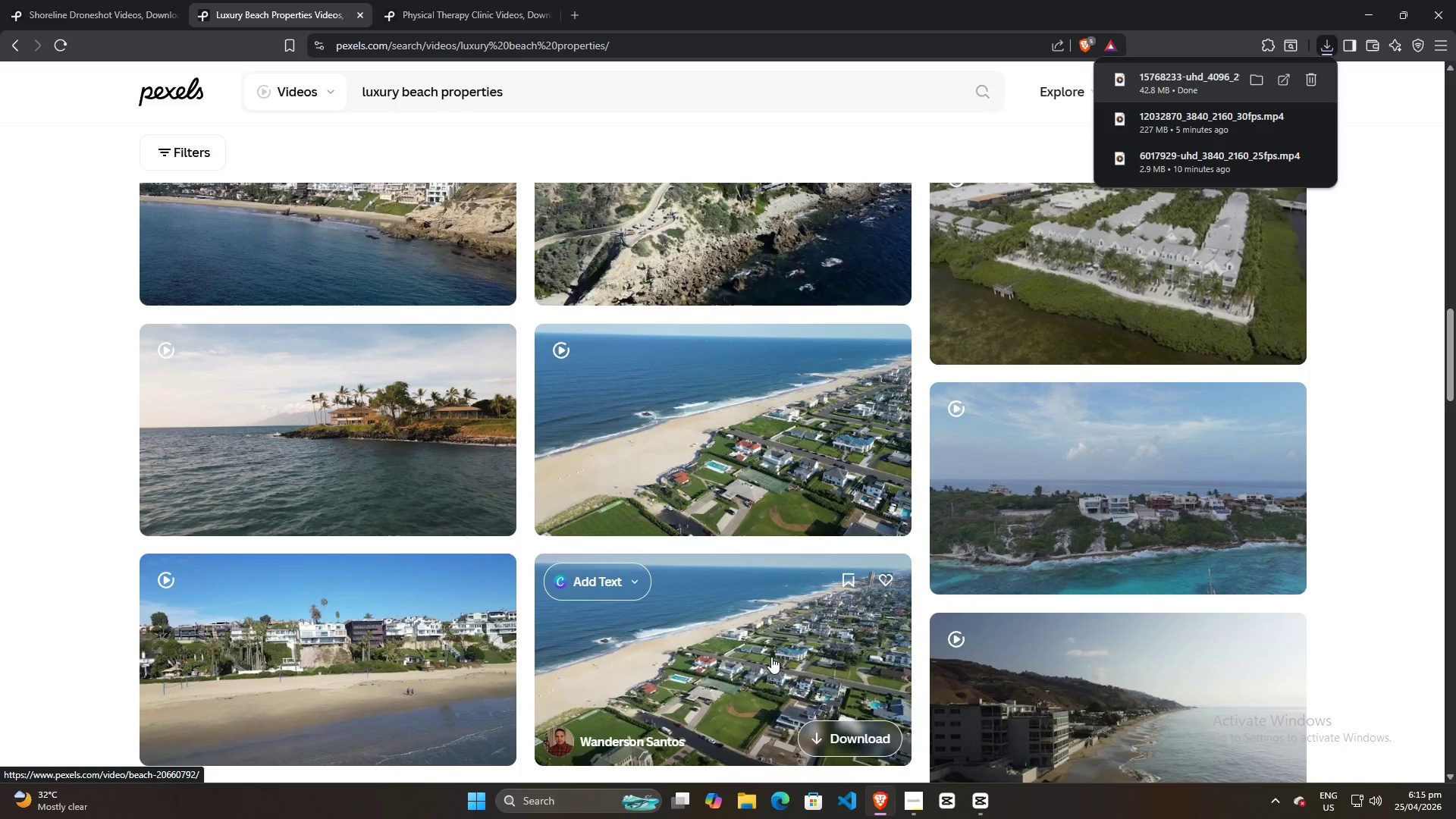 
scroll: coordinate [661, 588], scroll_direction: down, amount: 7.0
 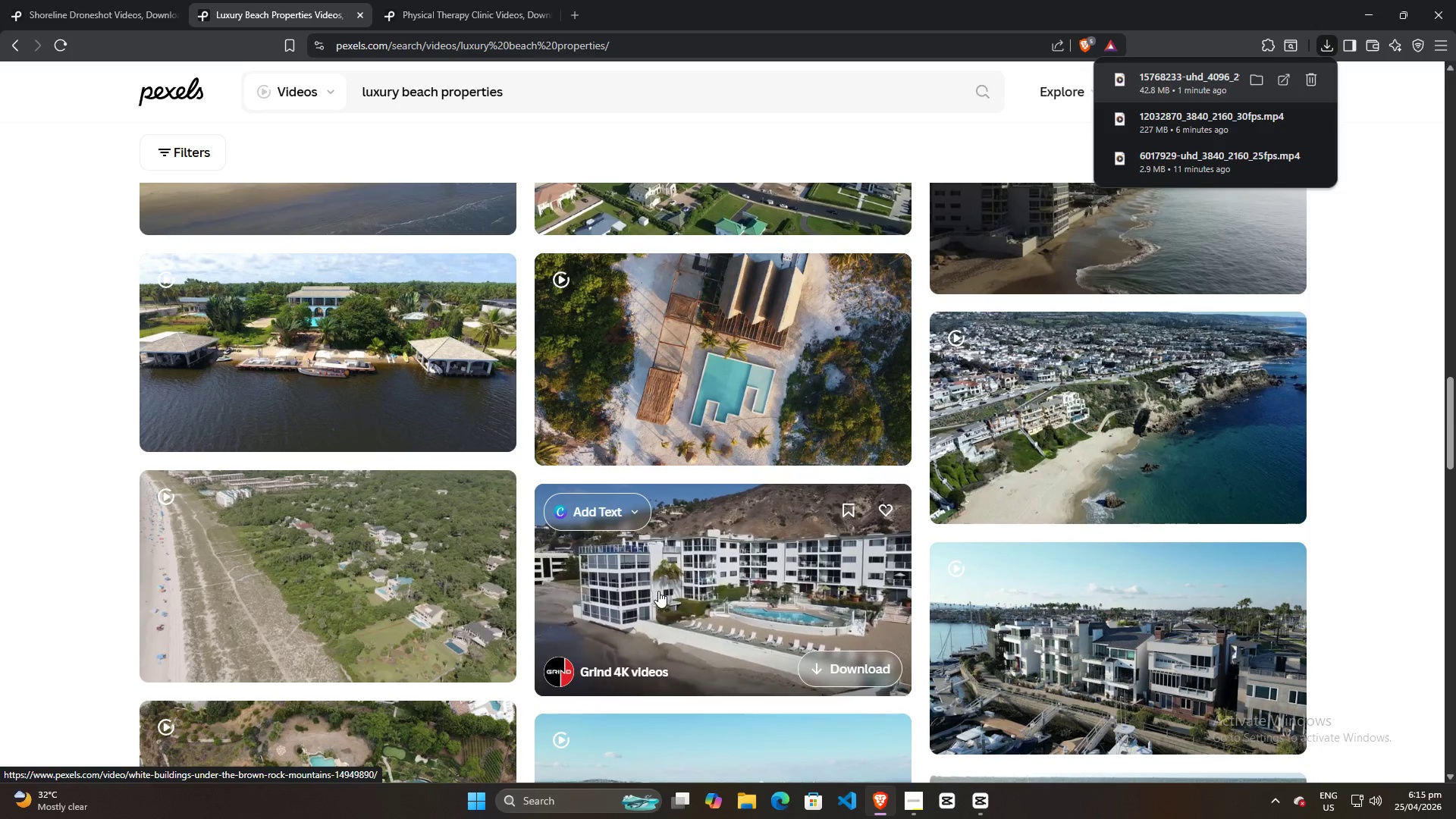 
wait(6.64)
 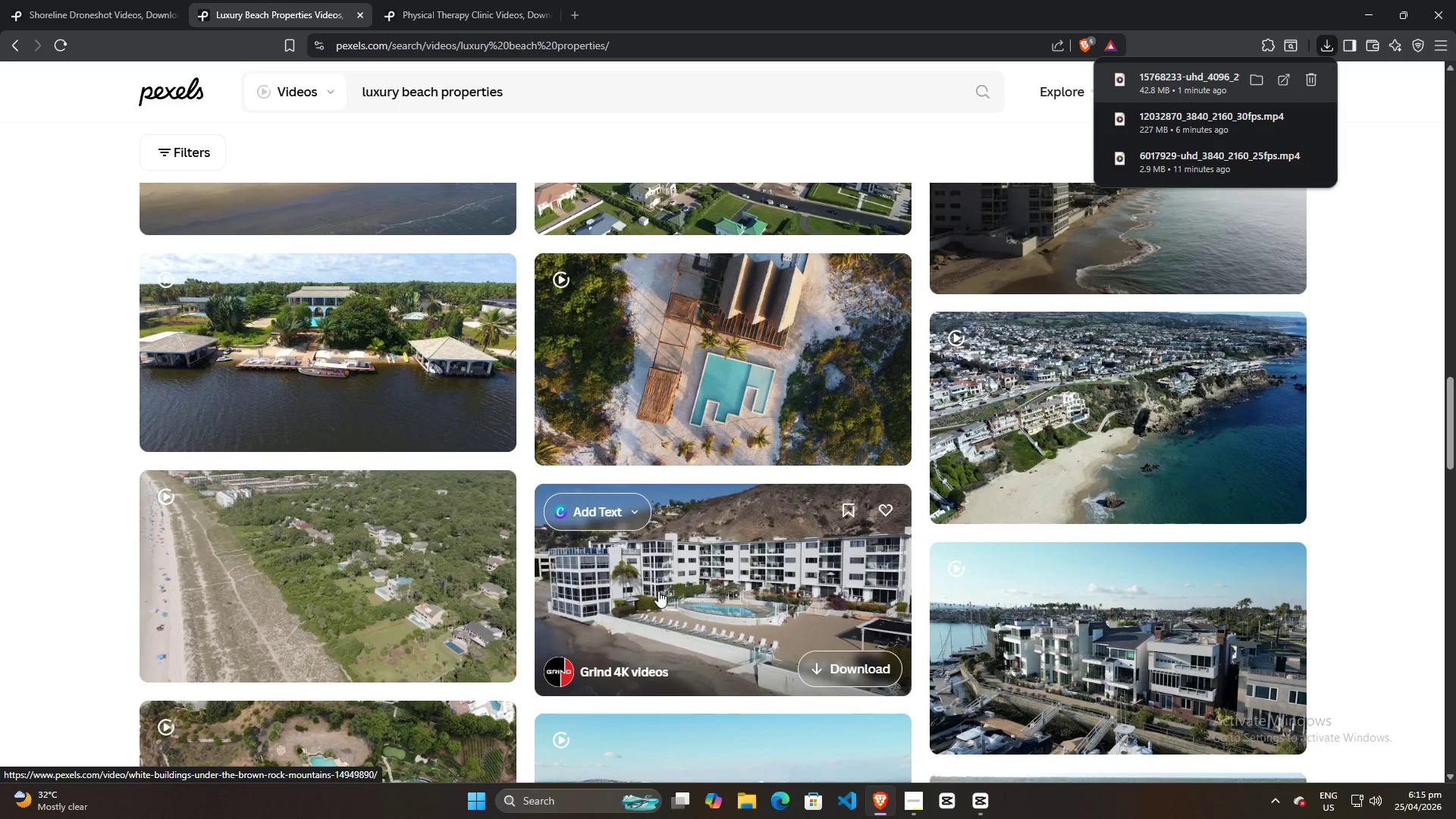 
scroll: coordinate [822, 603], scroll_direction: down, amount: 6.0
 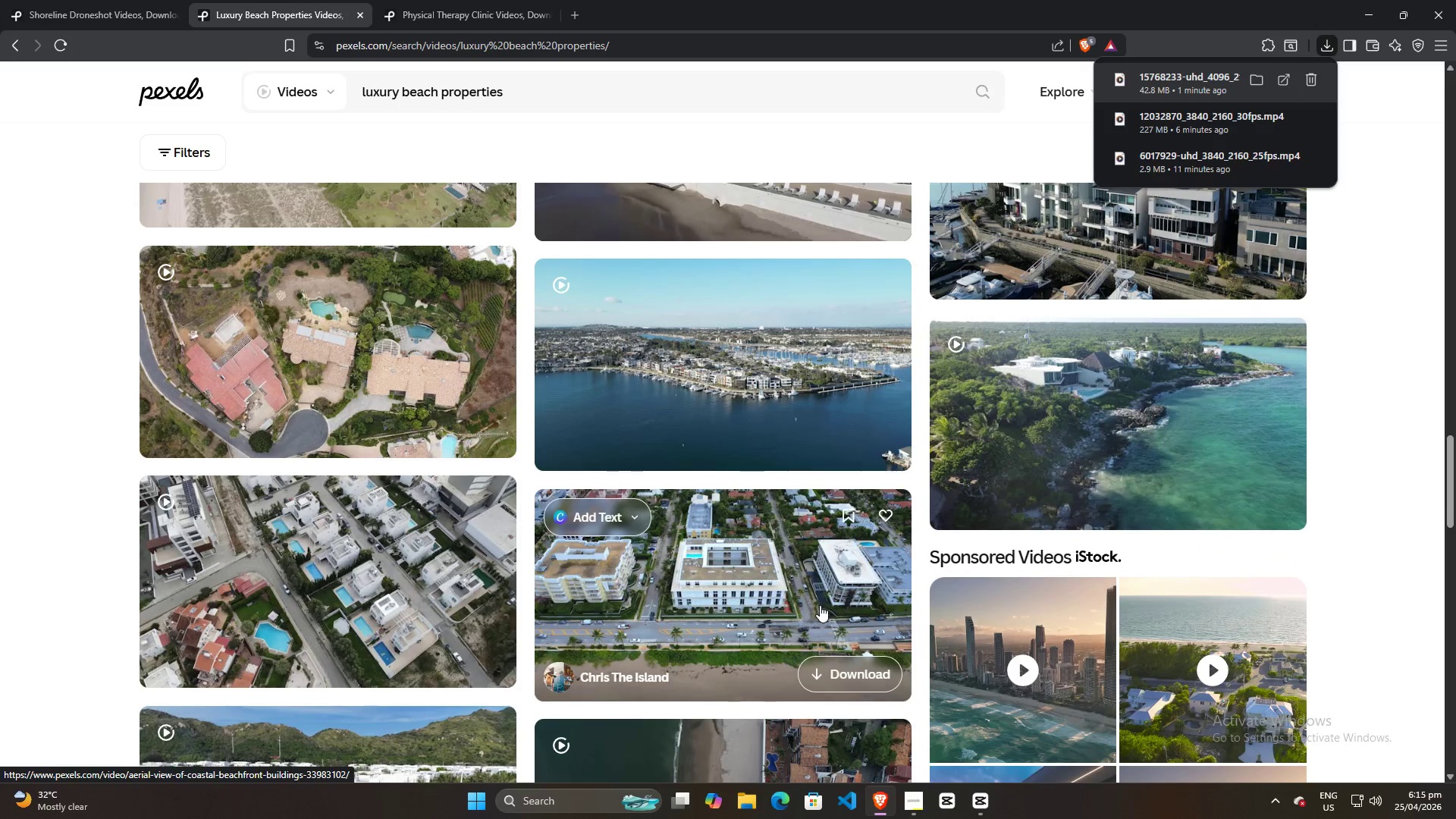 
scroll: coordinate [667, 516], scroll_direction: up, amount: 3.0
 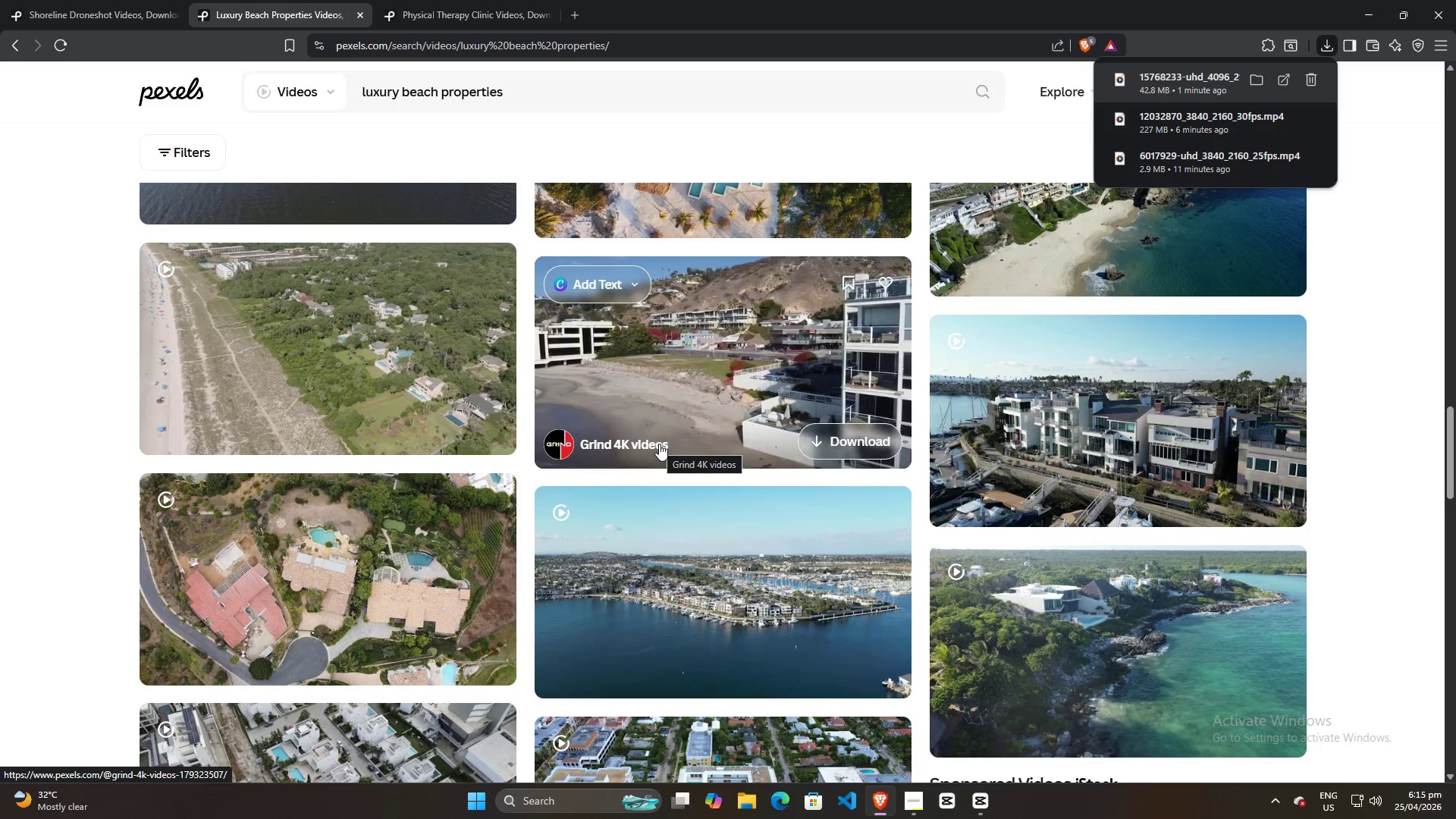 
wait(11.39)
 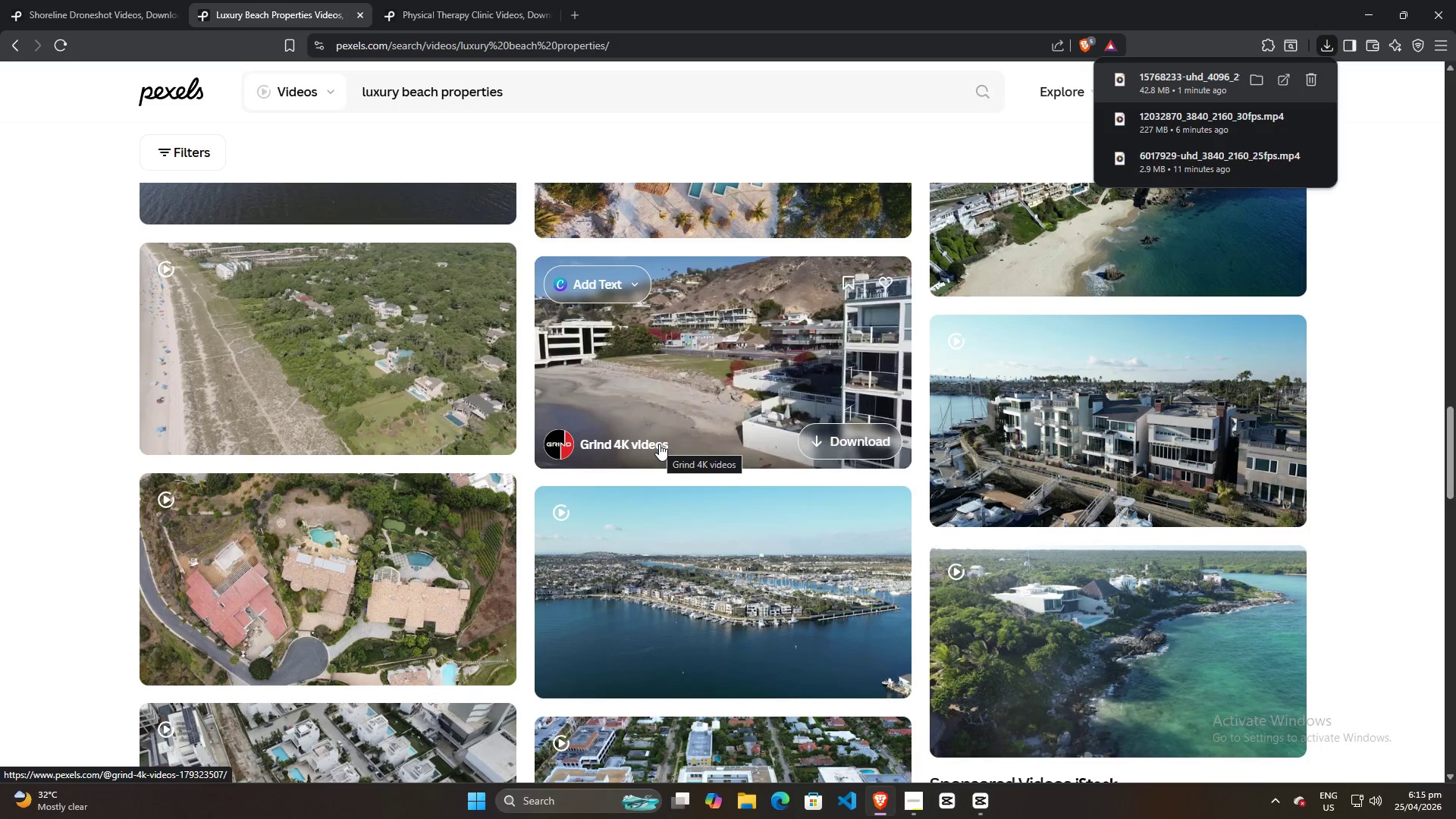 
scroll: coordinate [394, 532], scroll_direction: down, amount: 14.0
 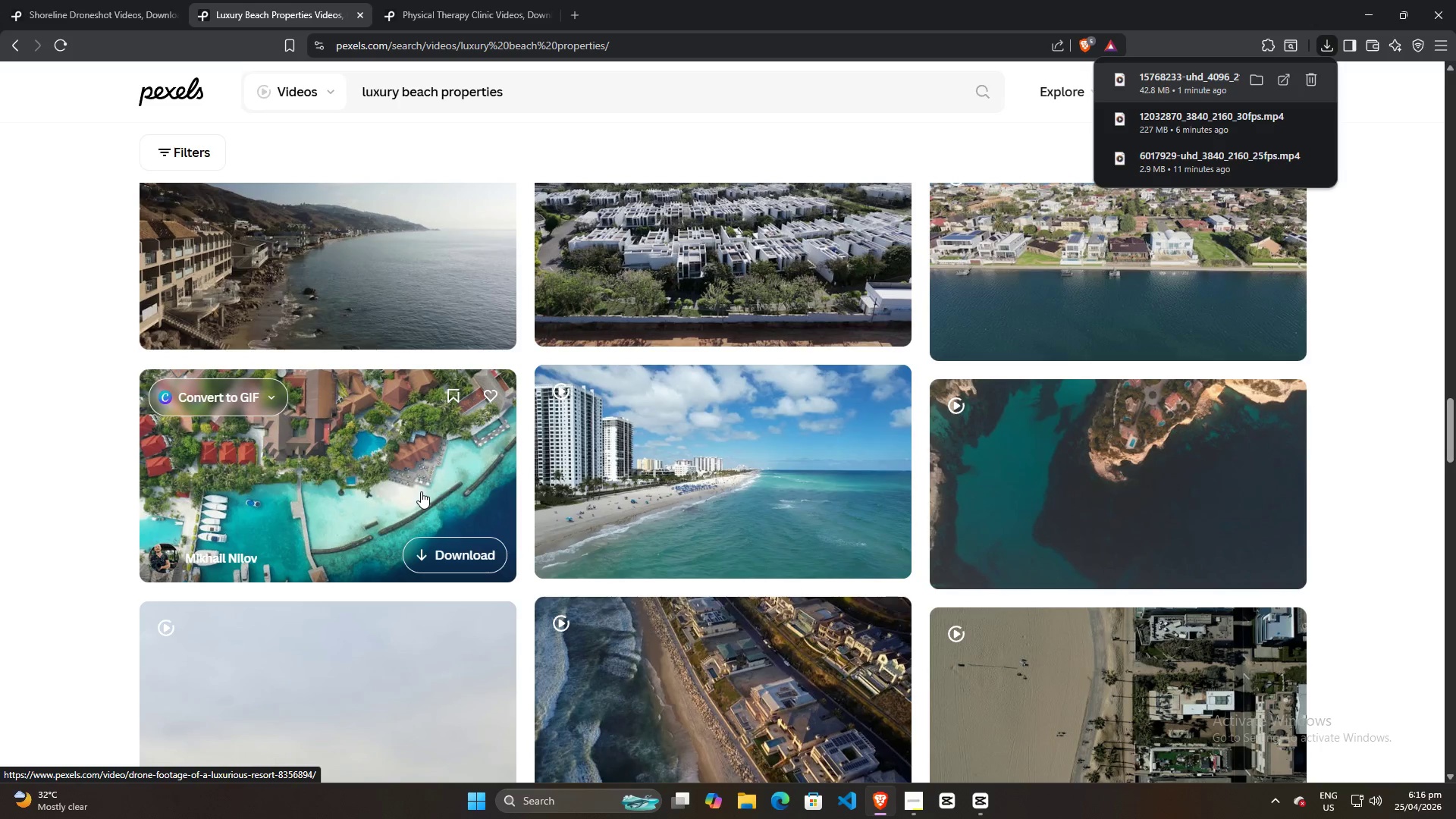 
wait(7.31)
 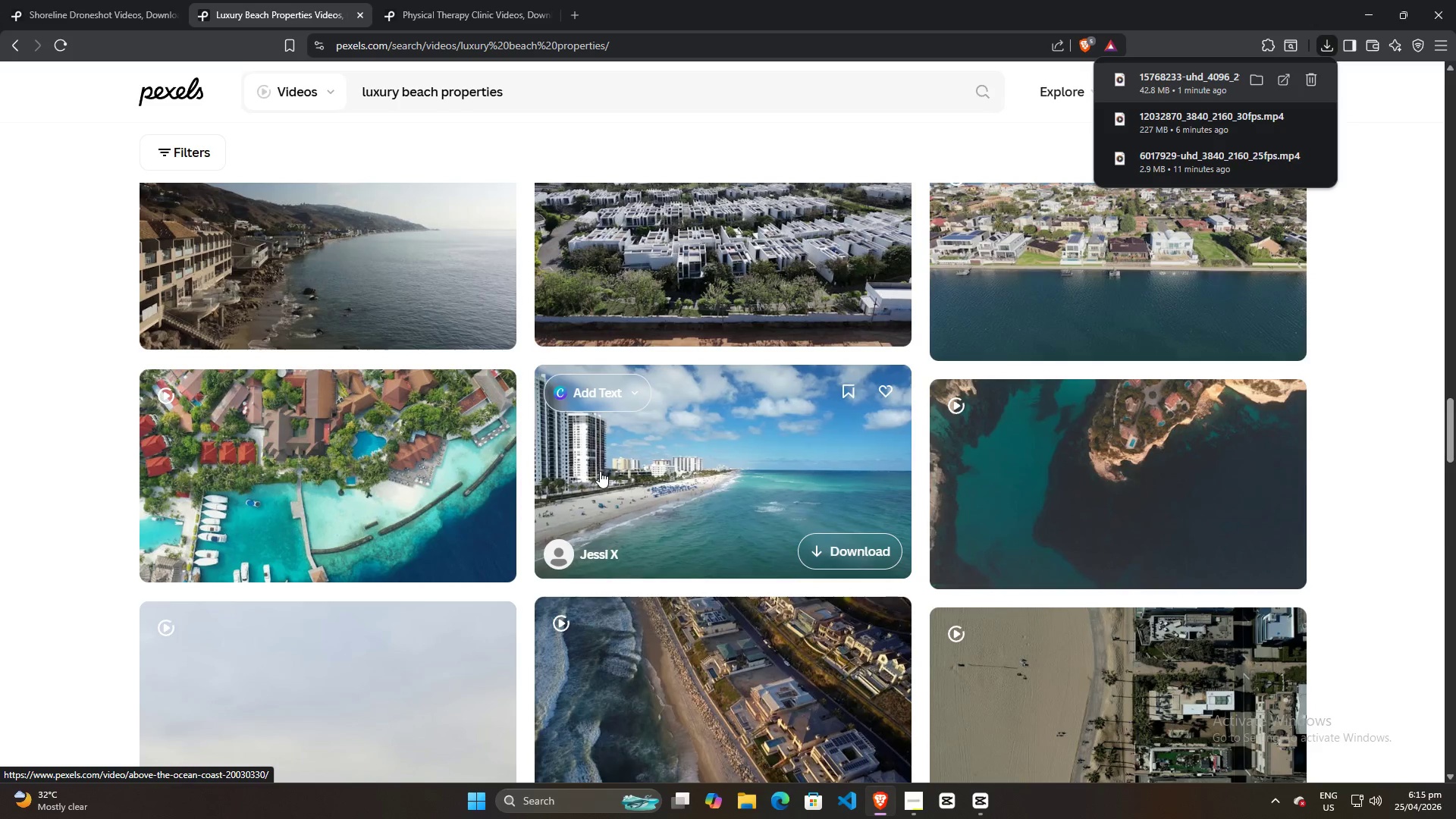 
left_click([453, 548])
 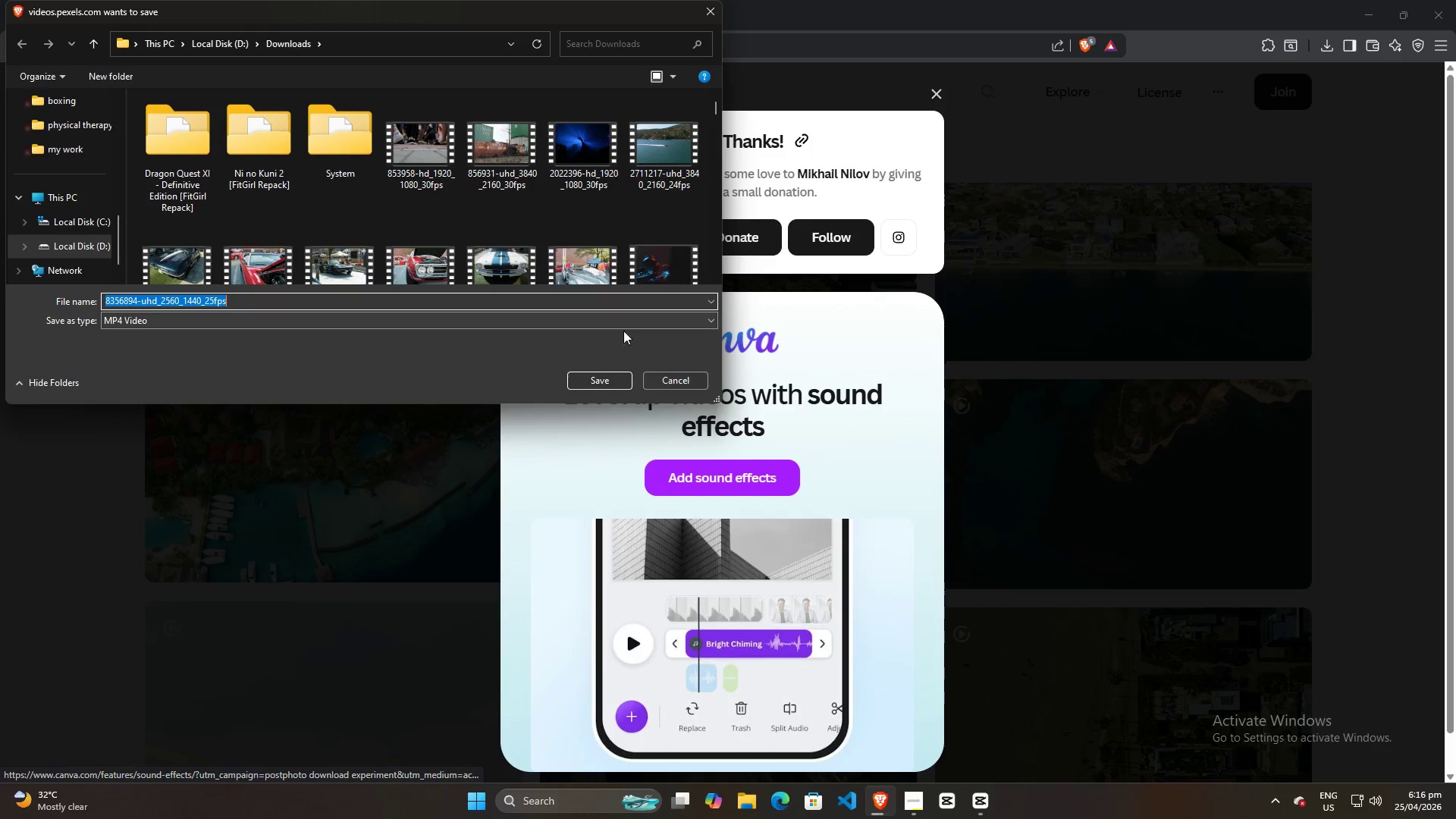 
left_click([595, 384])
 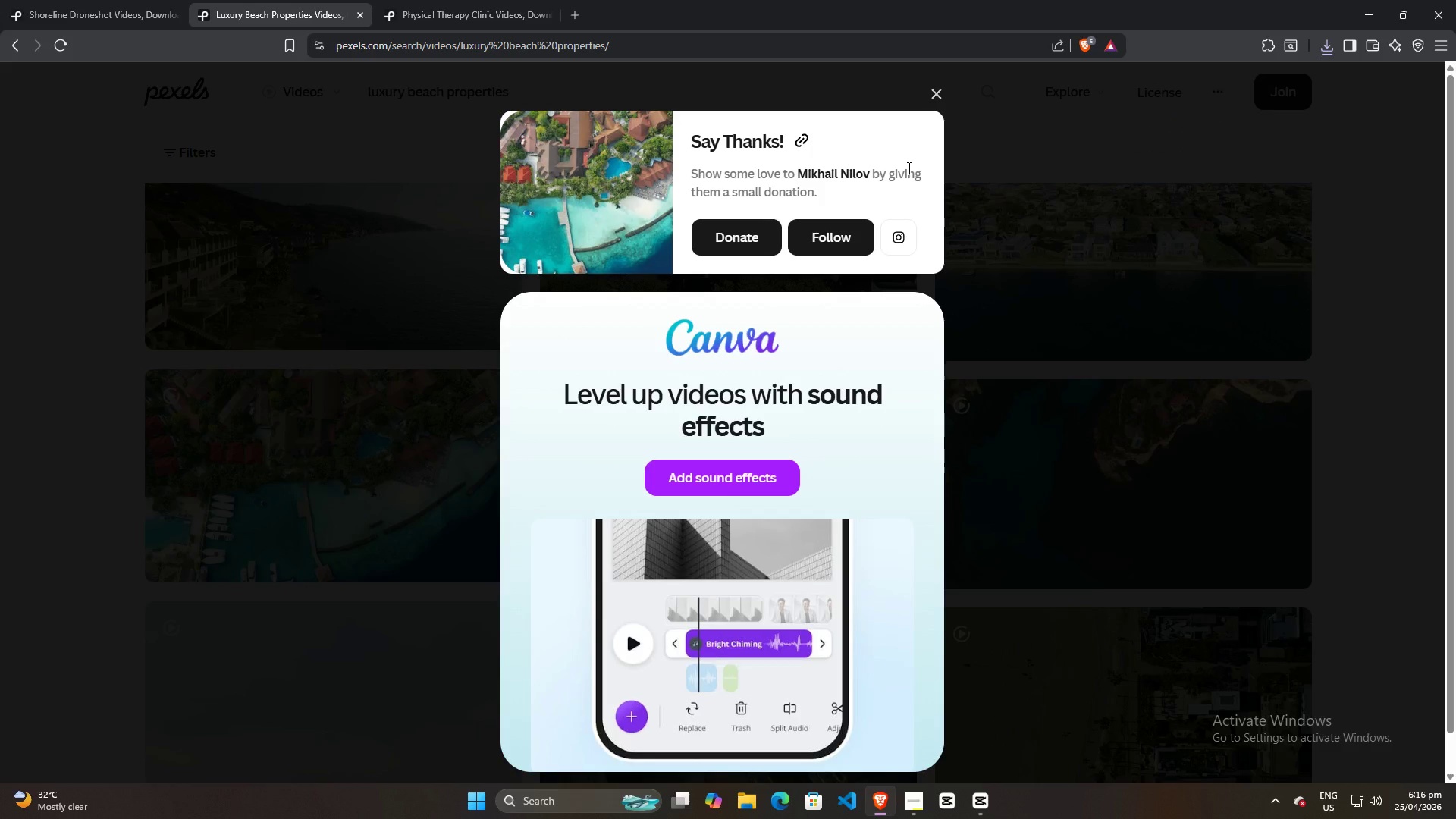 
wait(21.78)
 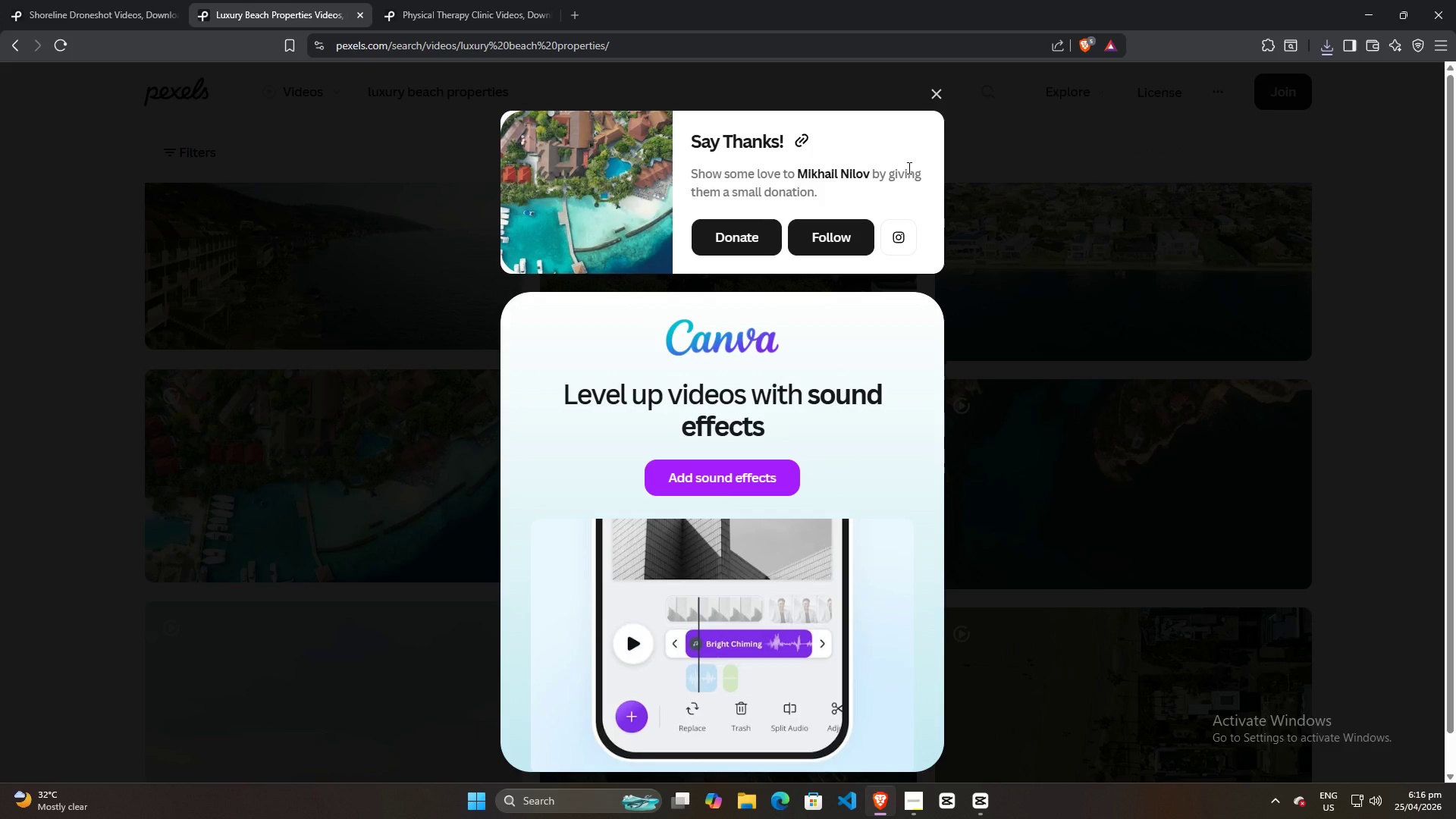 
left_click([940, 93])
 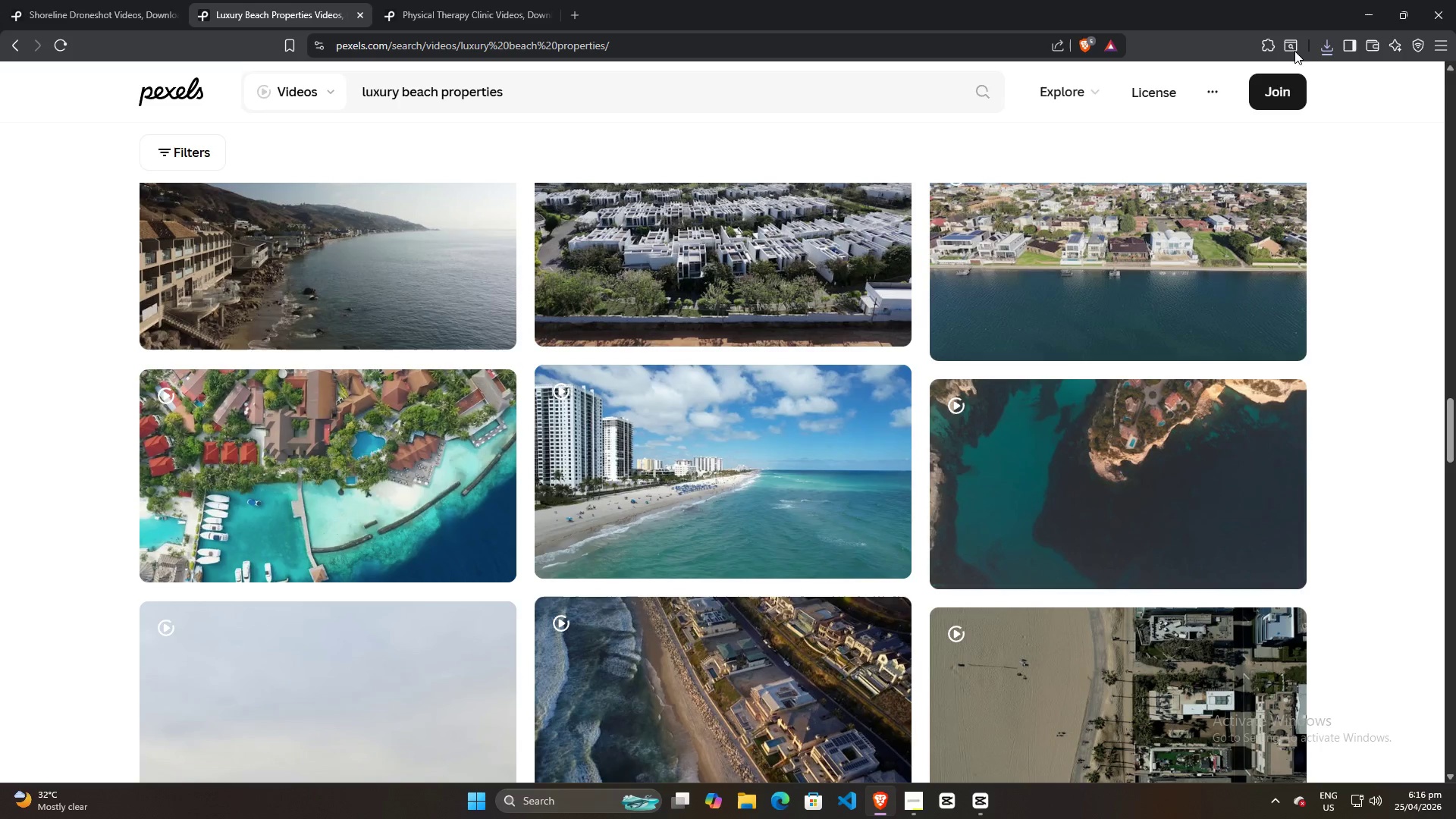 
left_click([1324, 42])
 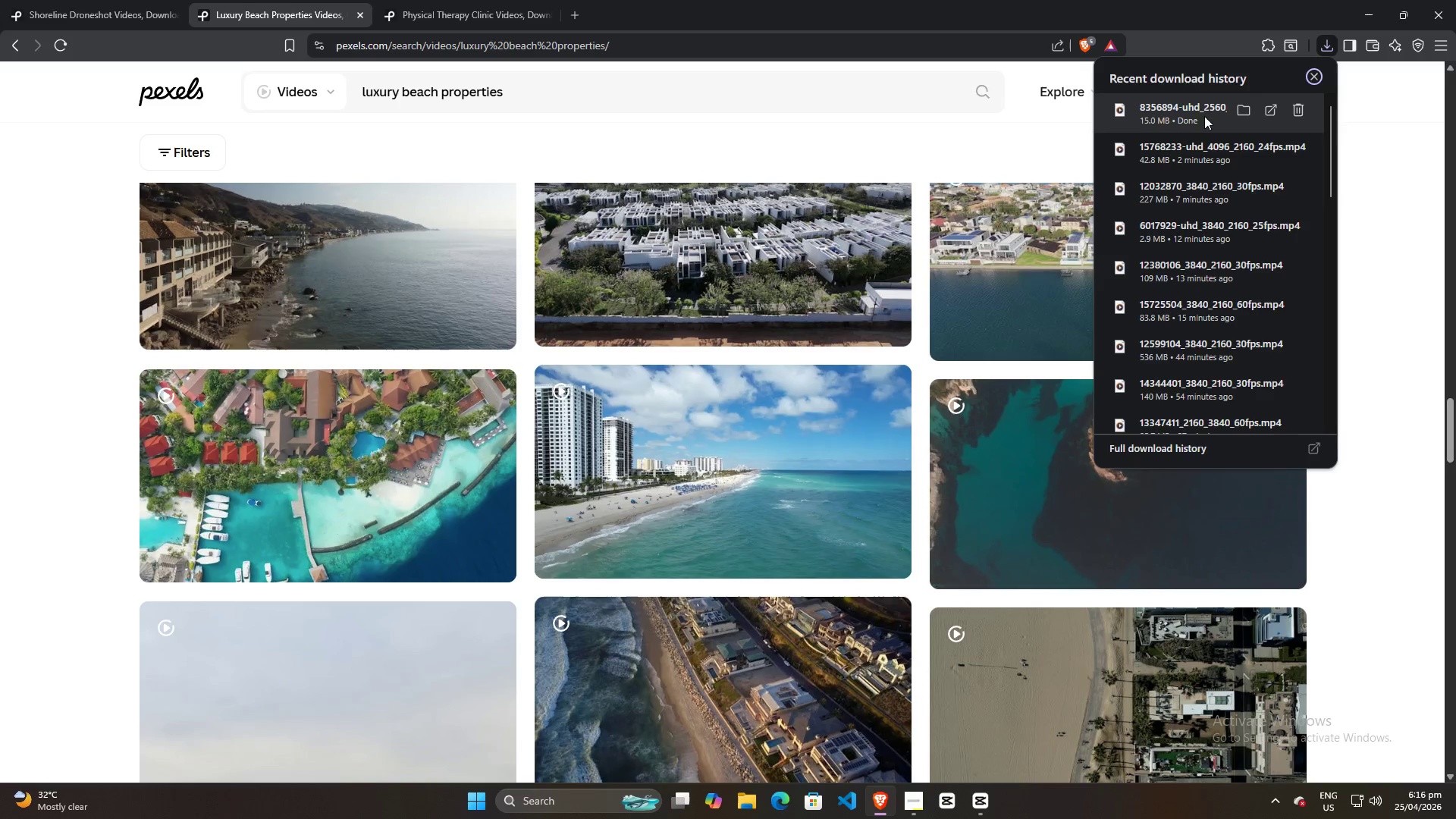 
left_click_drag(start_coordinate=[1177, 114], to_coordinate=[391, 367])
 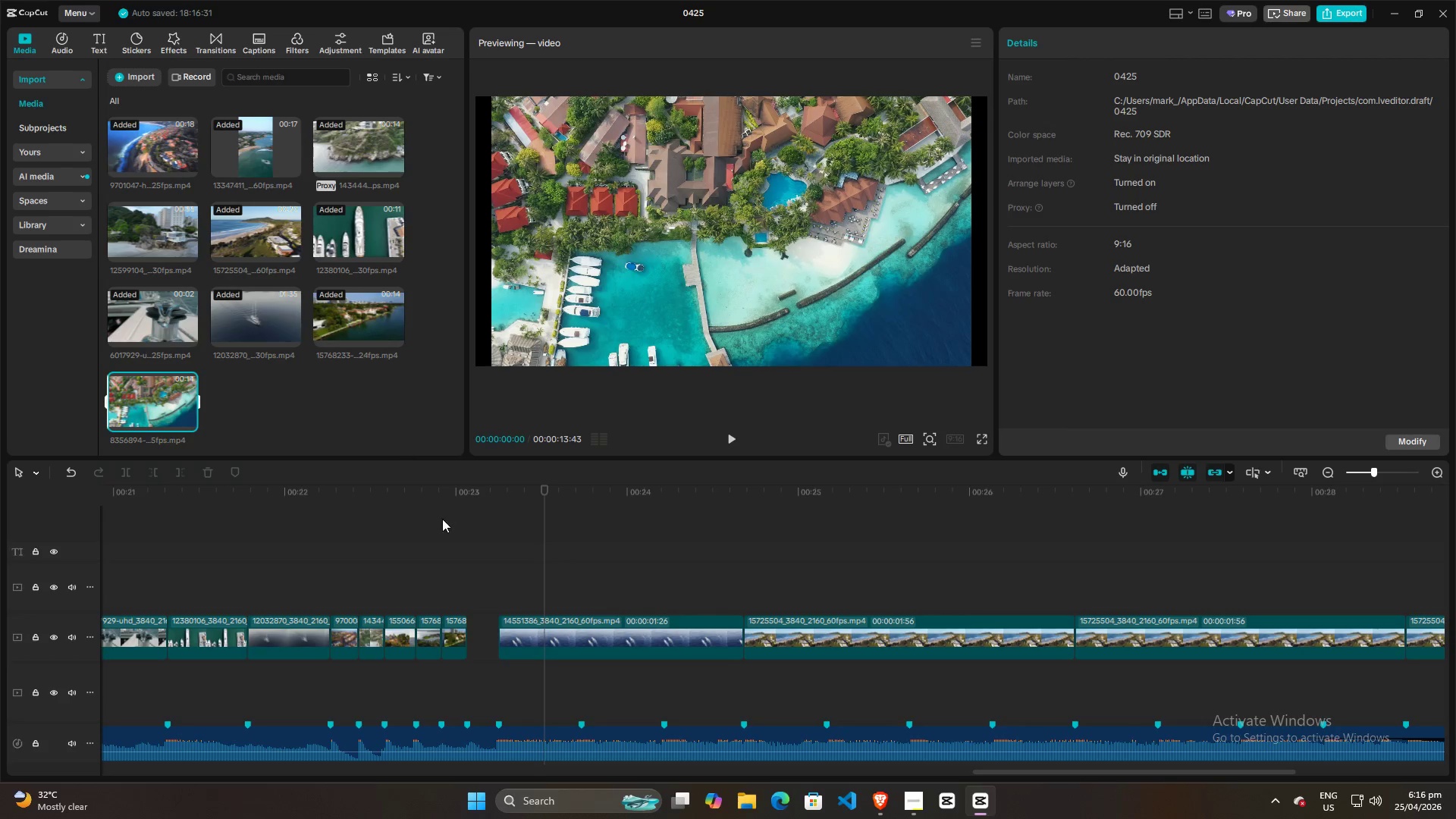 
left_click([462, 560])
 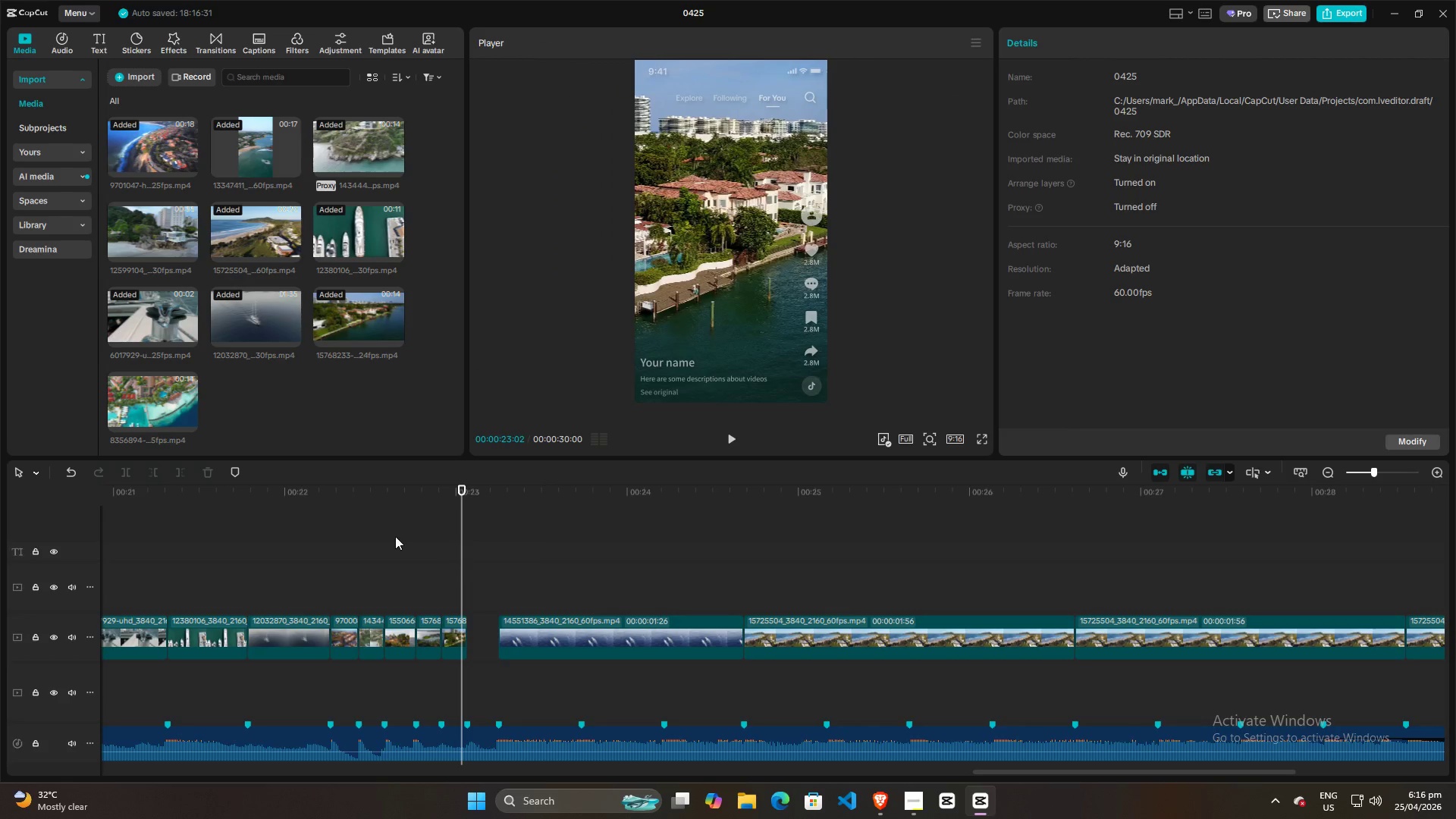 
key(Space)
 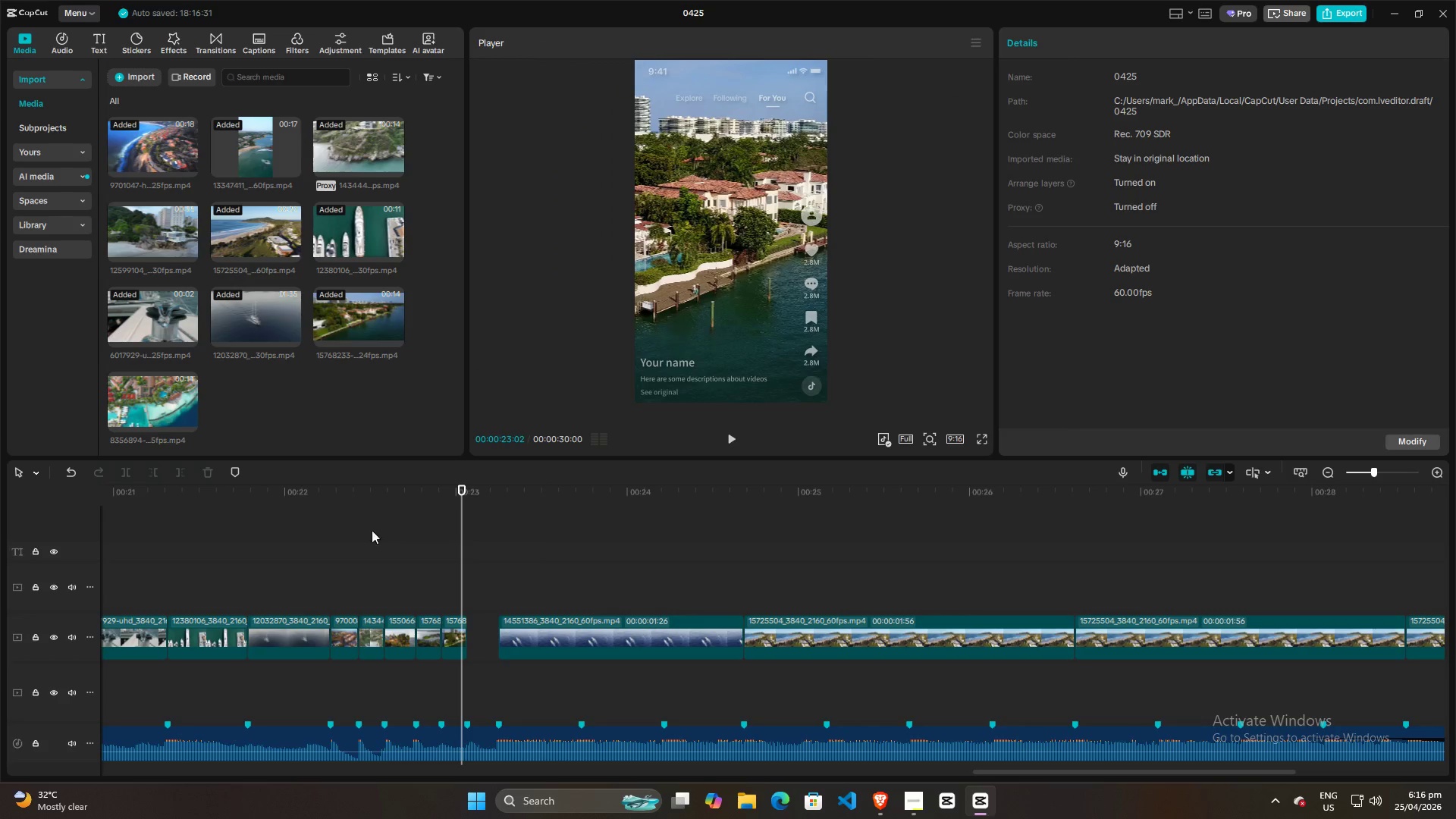 
left_click([355, 537])
 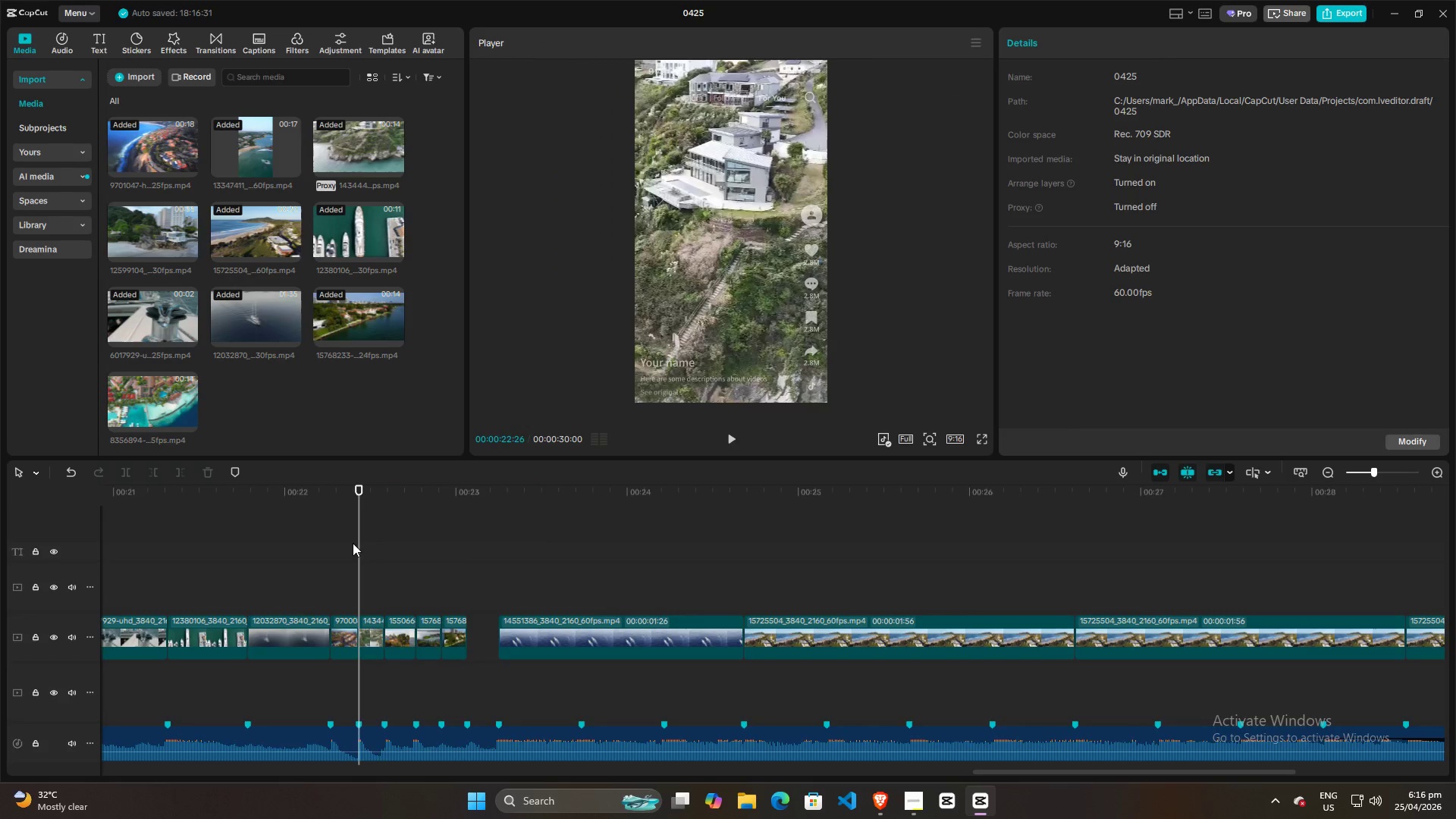 
key(Space)
 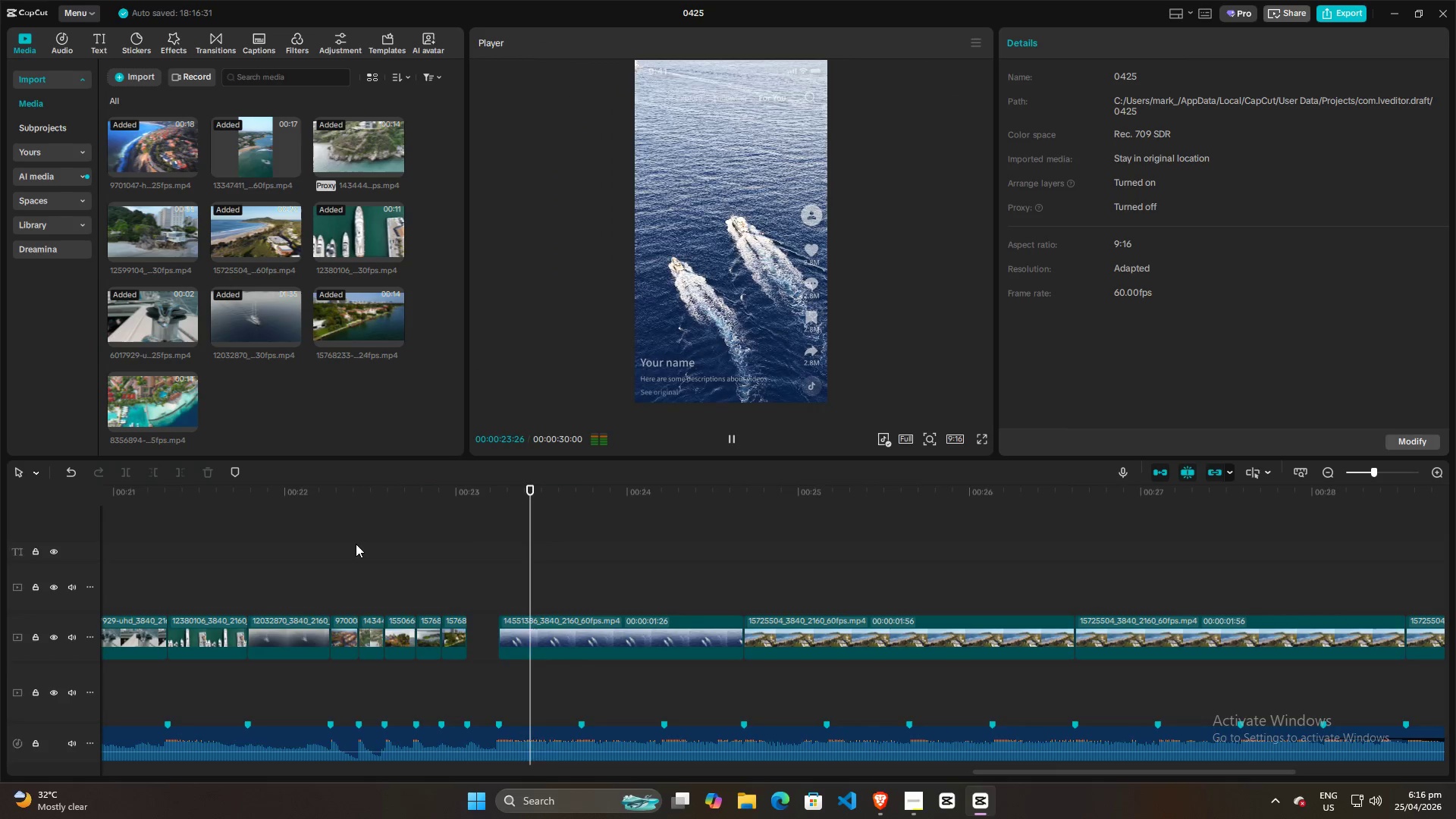 
key(Space)
 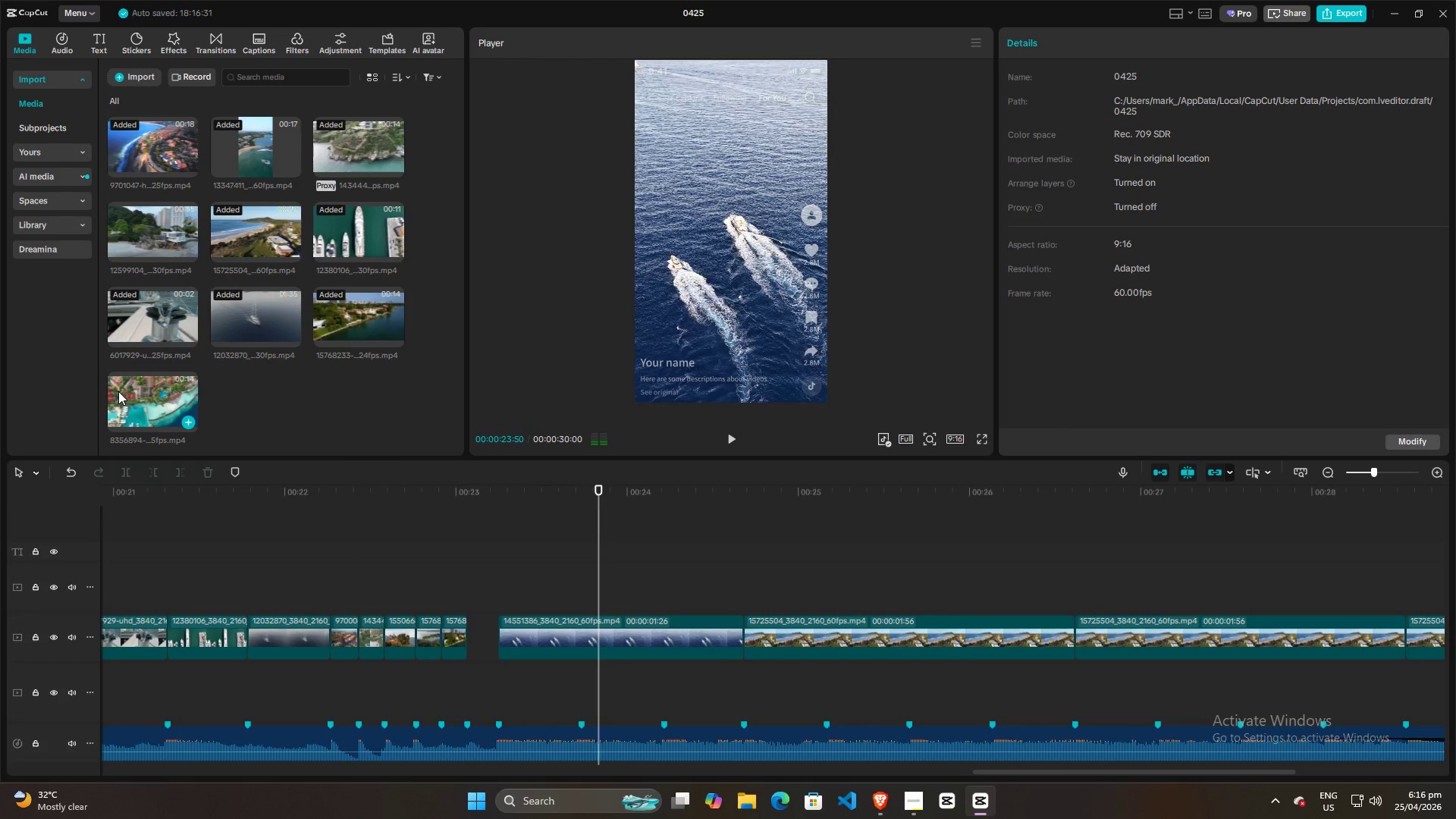 
left_click_drag(start_coordinate=[140, 397], to_coordinate=[471, 588])
 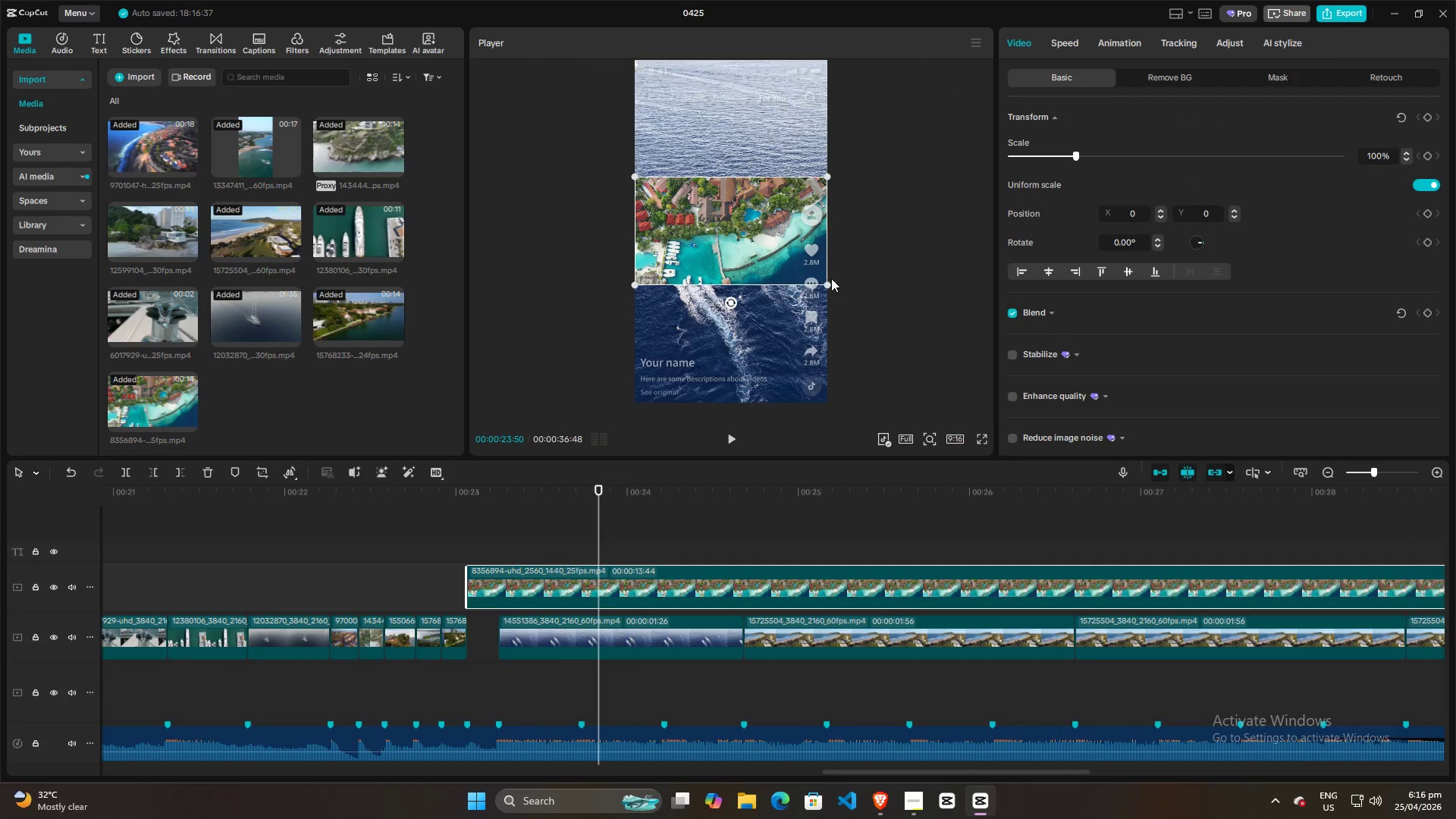 
left_click_drag(start_coordinate=[827, 287], to_coordinate=[1072, 580])
 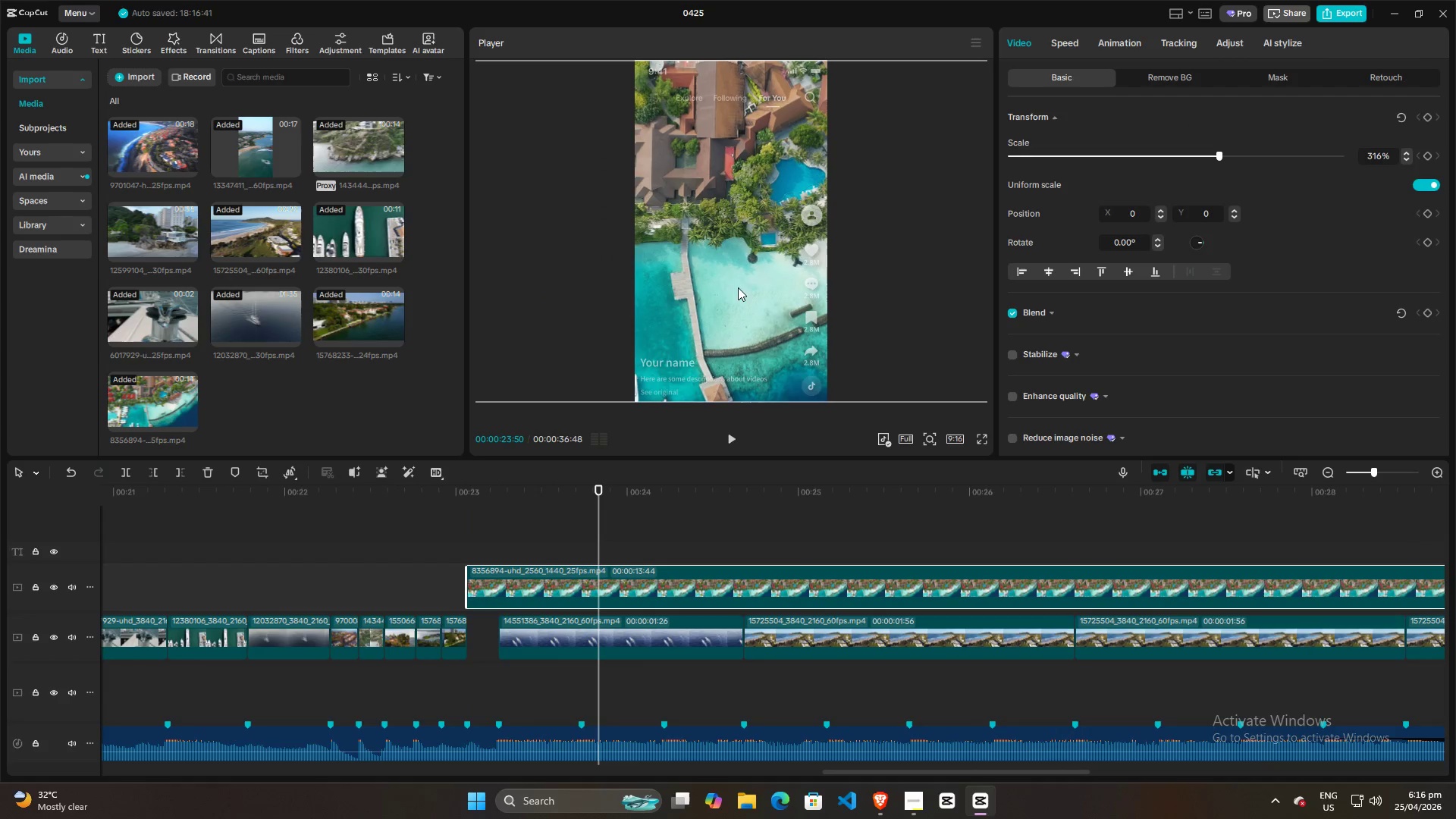 
left_click_drag(start_coordinate=[712, 284], to_coordinate=[720, 286])
 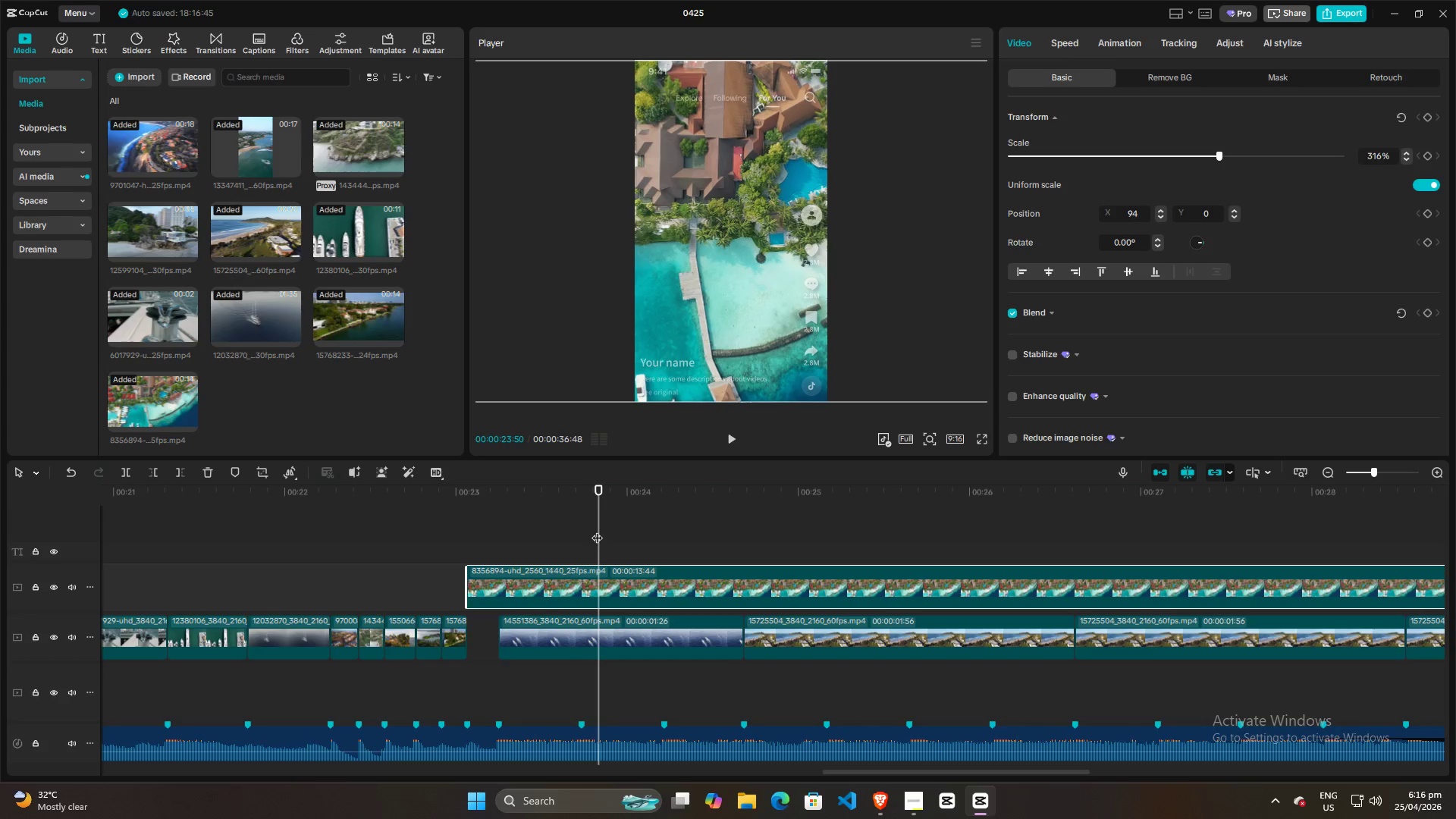 
left_click_drag(start_coordinate=[597, 530], to_coordinate=[821, 523])
 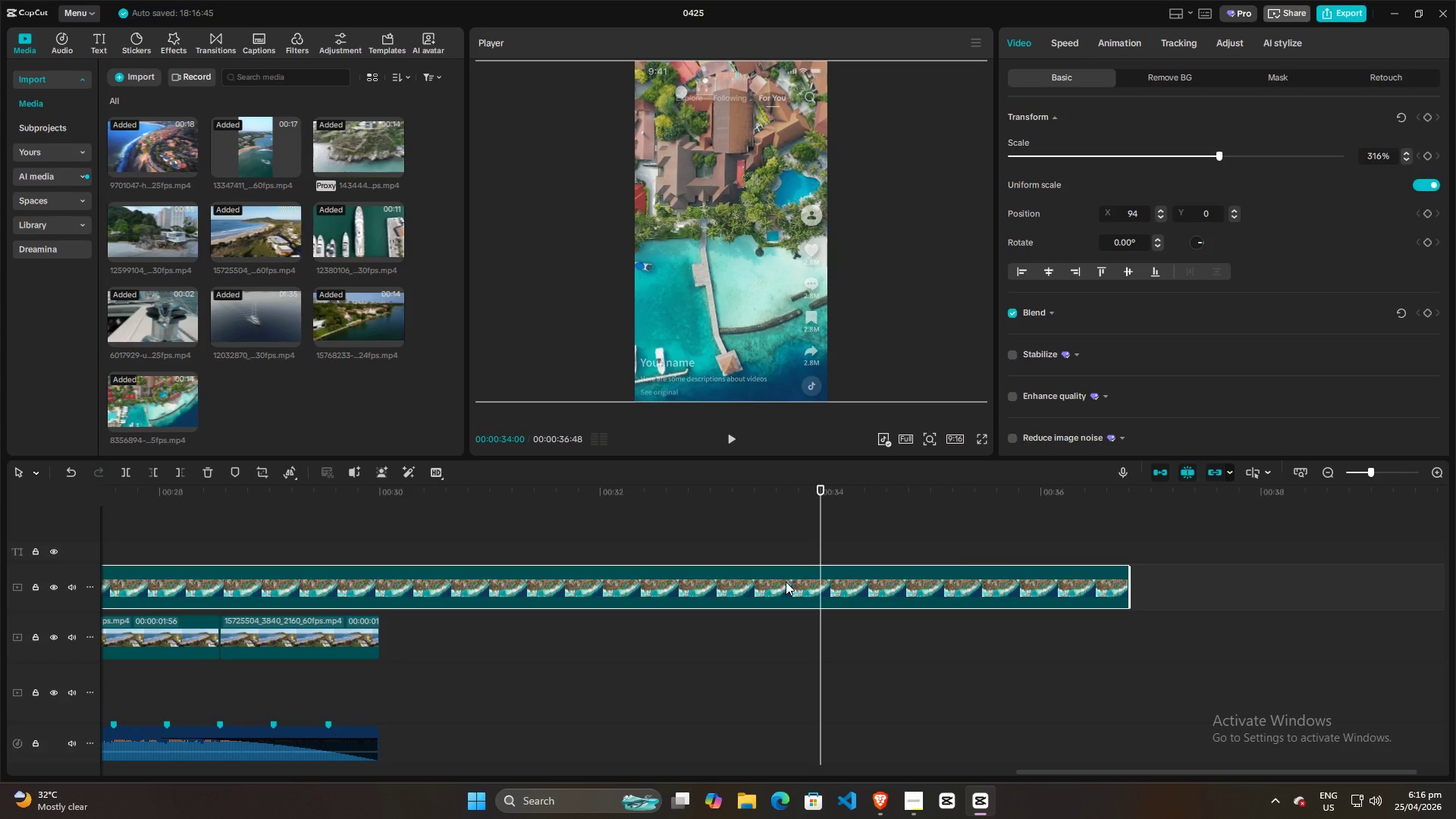 
hold_key(key=ControlLeft, duration=0.89)
scroll: coordinate [1221, 524], scroll_direction: down, amount: 5.0
 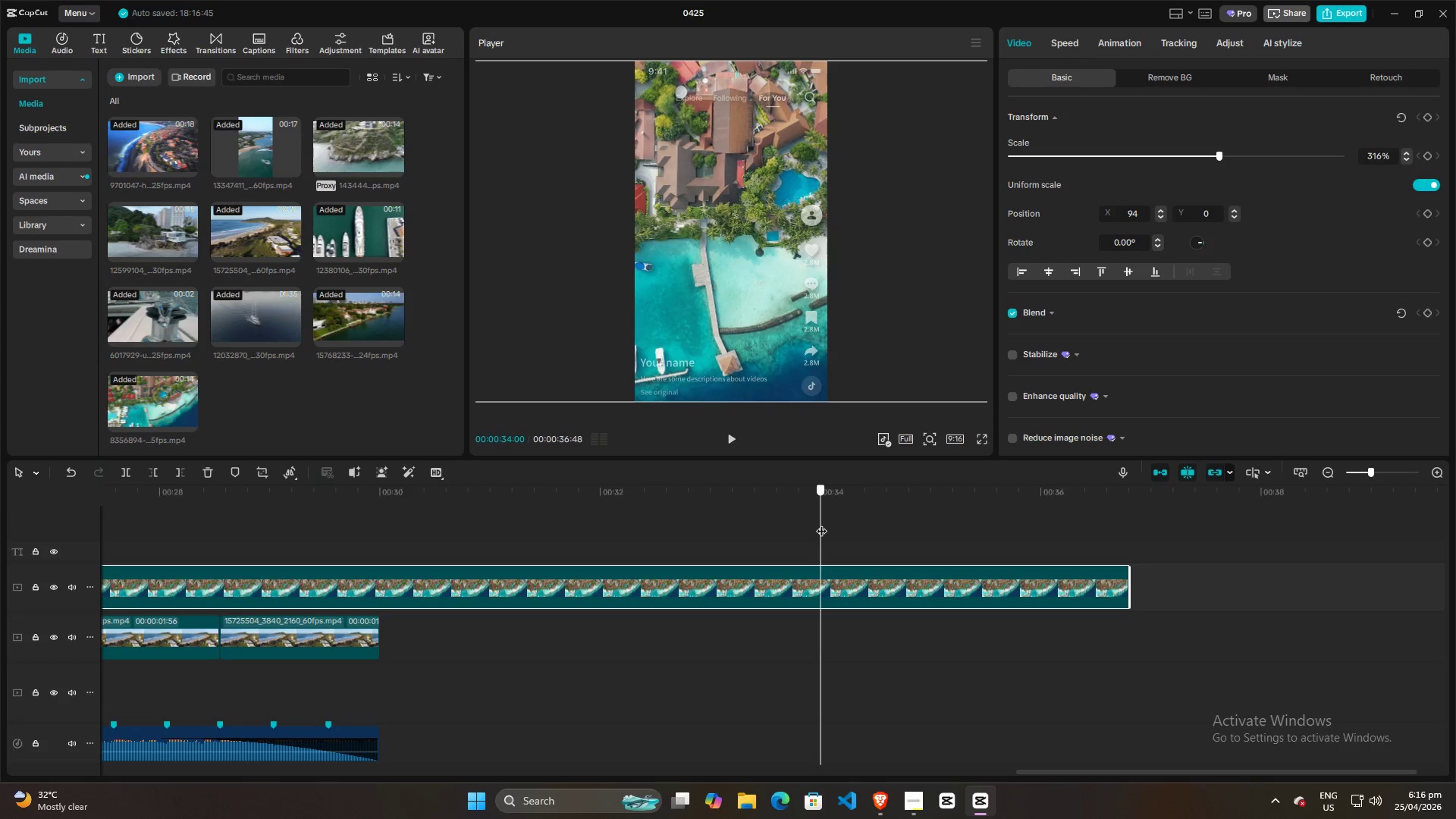 
left_click([786, 582])
 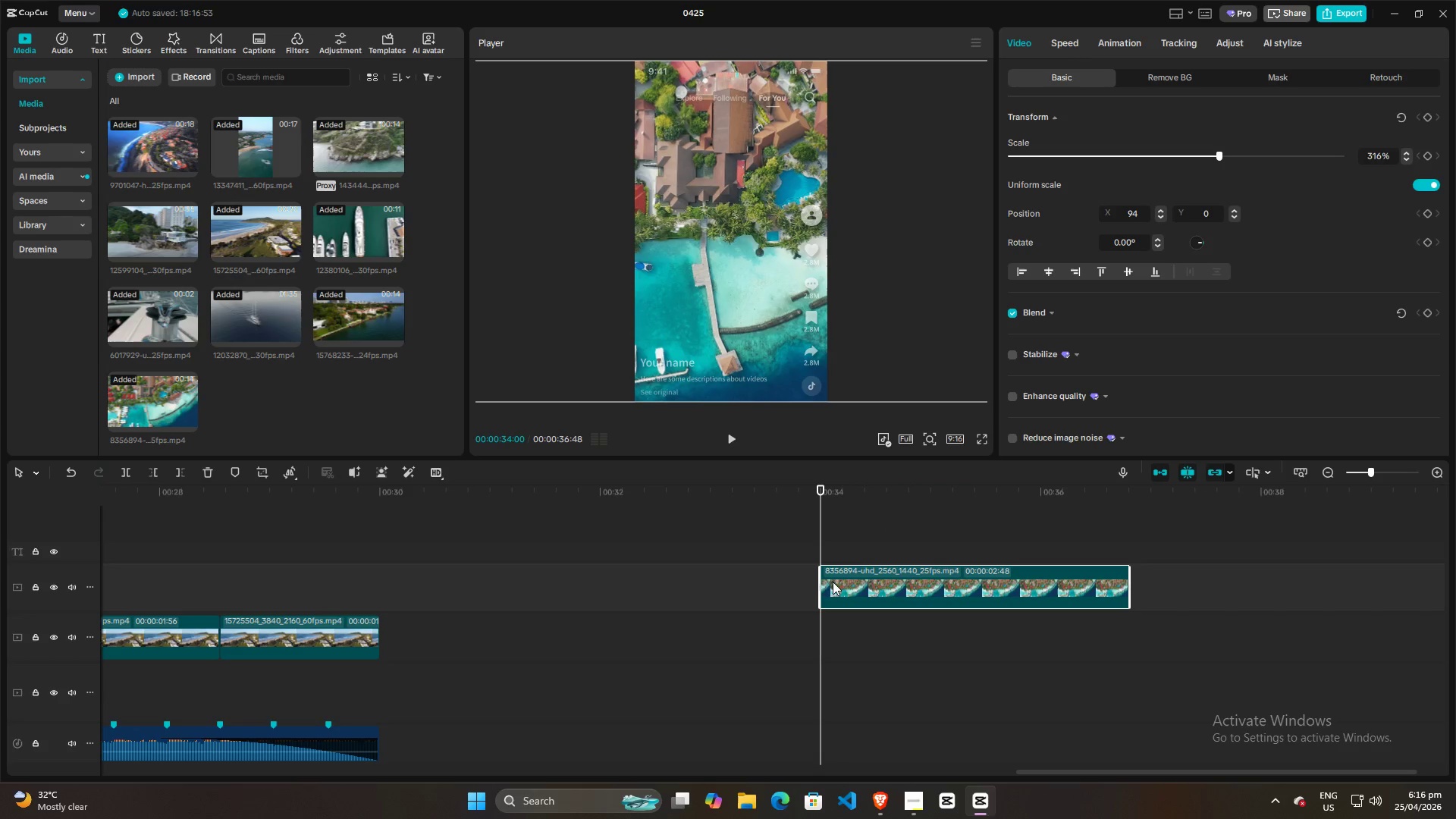 
key(Q)
 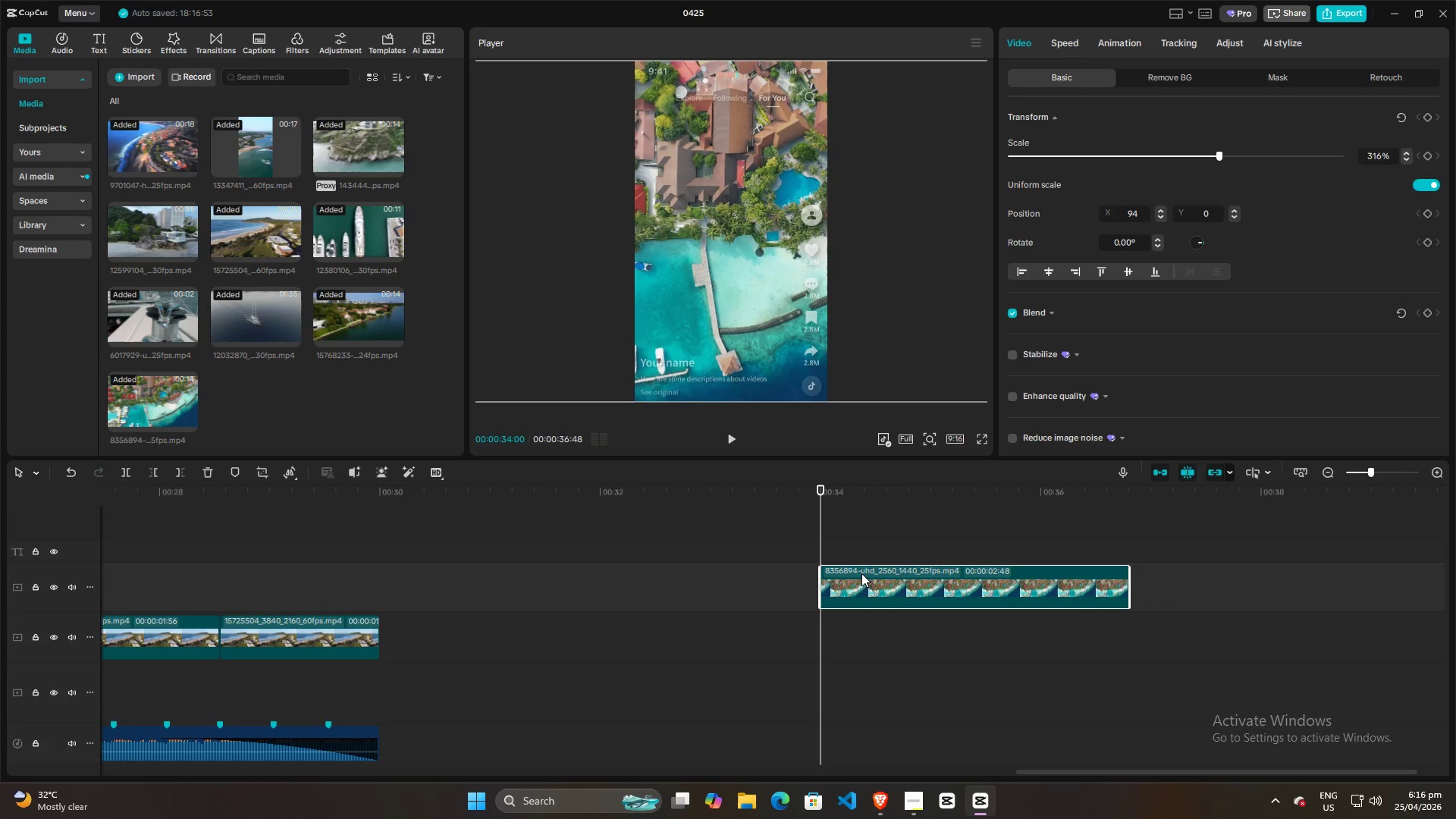 
left_click_drag(start_coordinate=[861, 573], to_coordinate=[528, 557])
 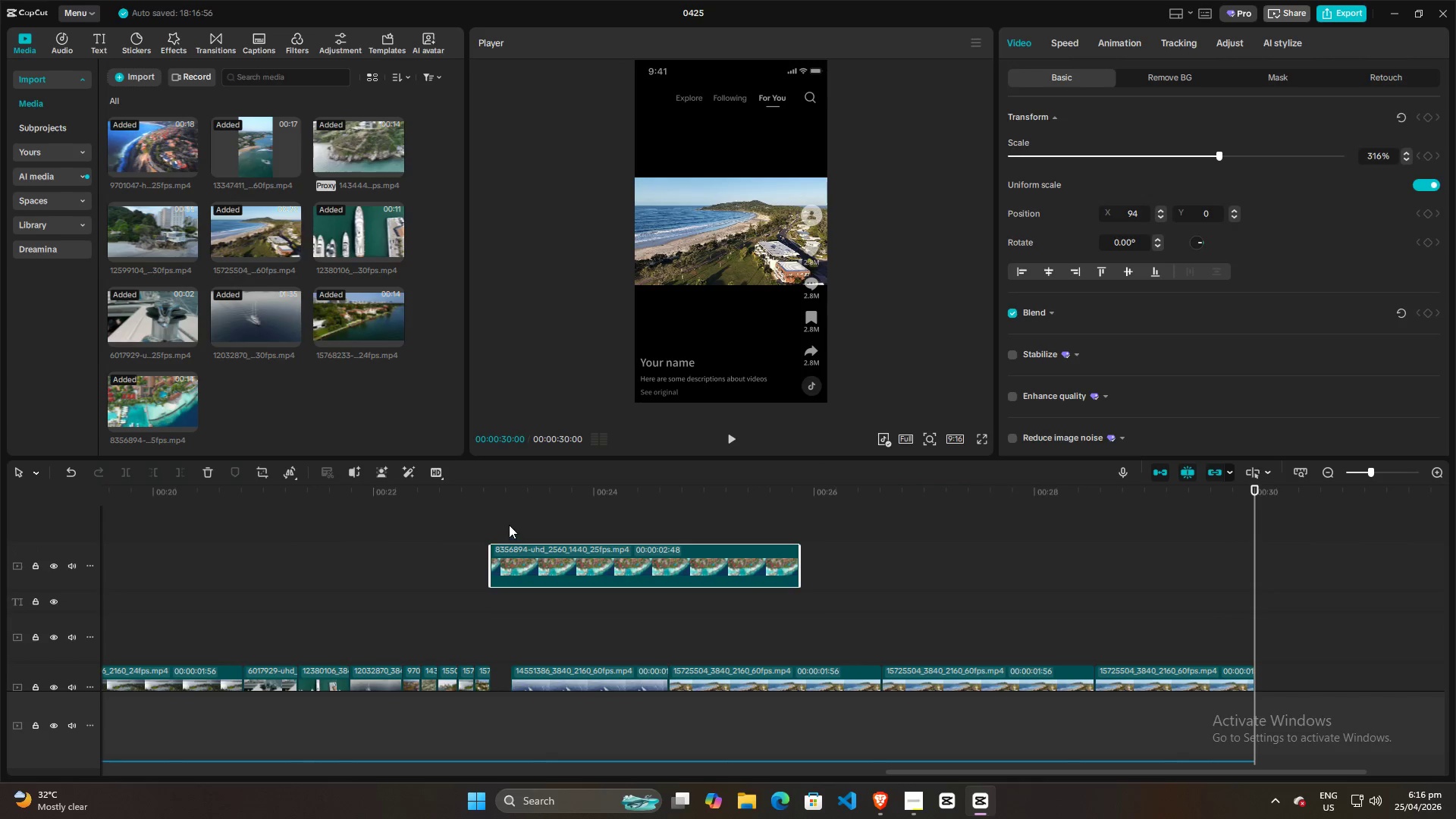 
left_click([509, 525])
 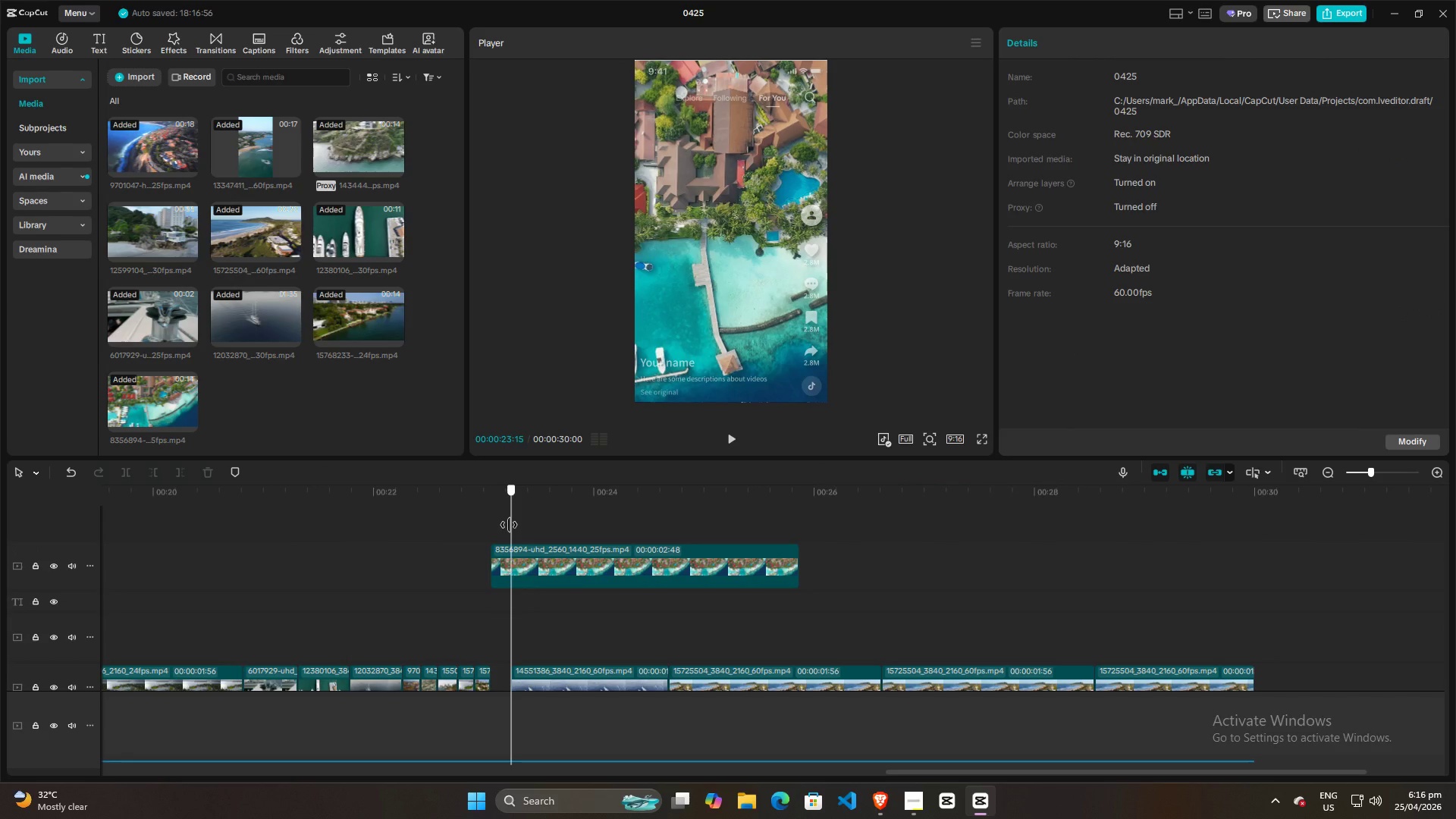 
double_click([509, 525])
 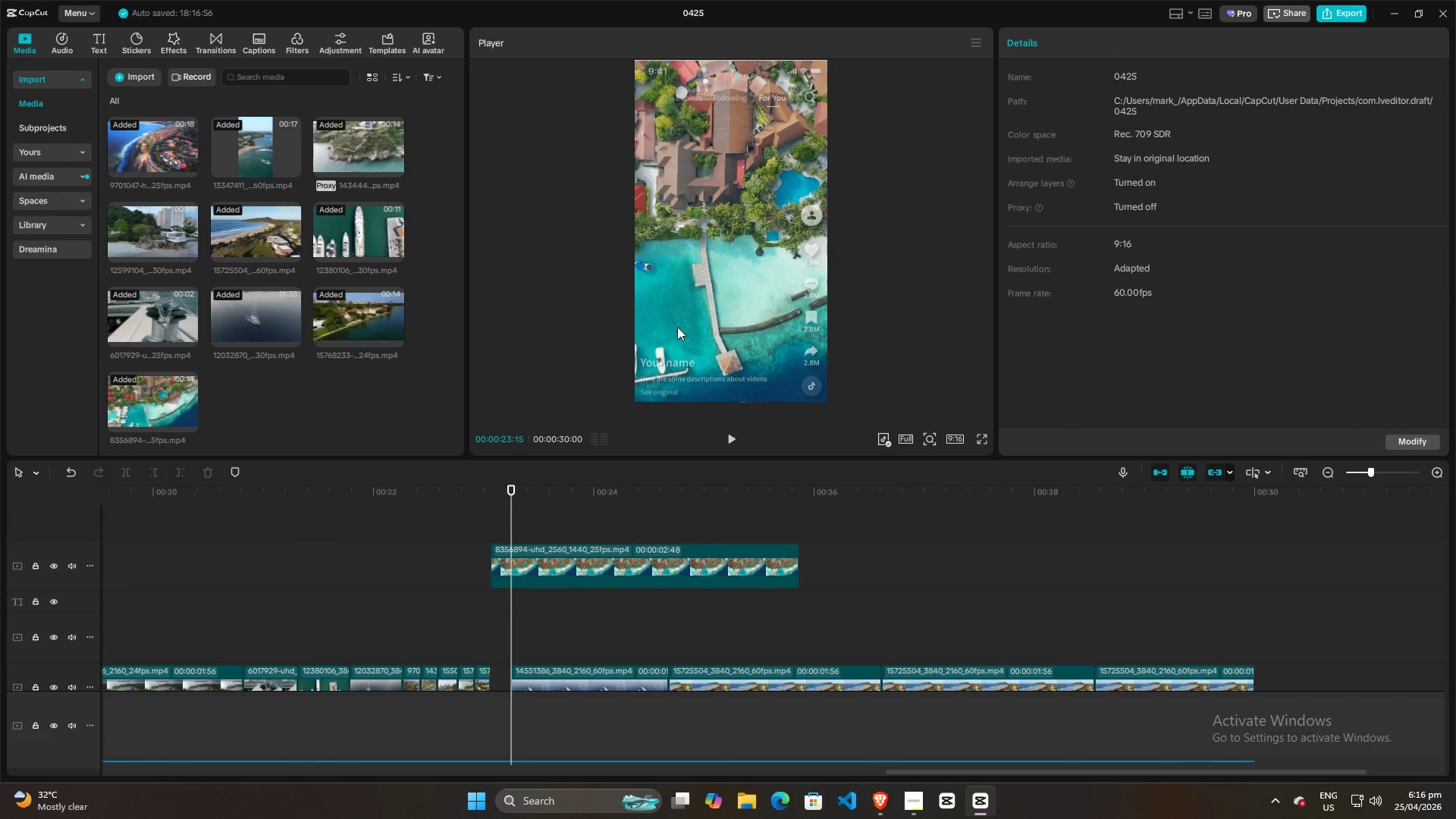 
left_click_drag(start_coordinate=[717, 297], to_coordinate=[731, 297])
 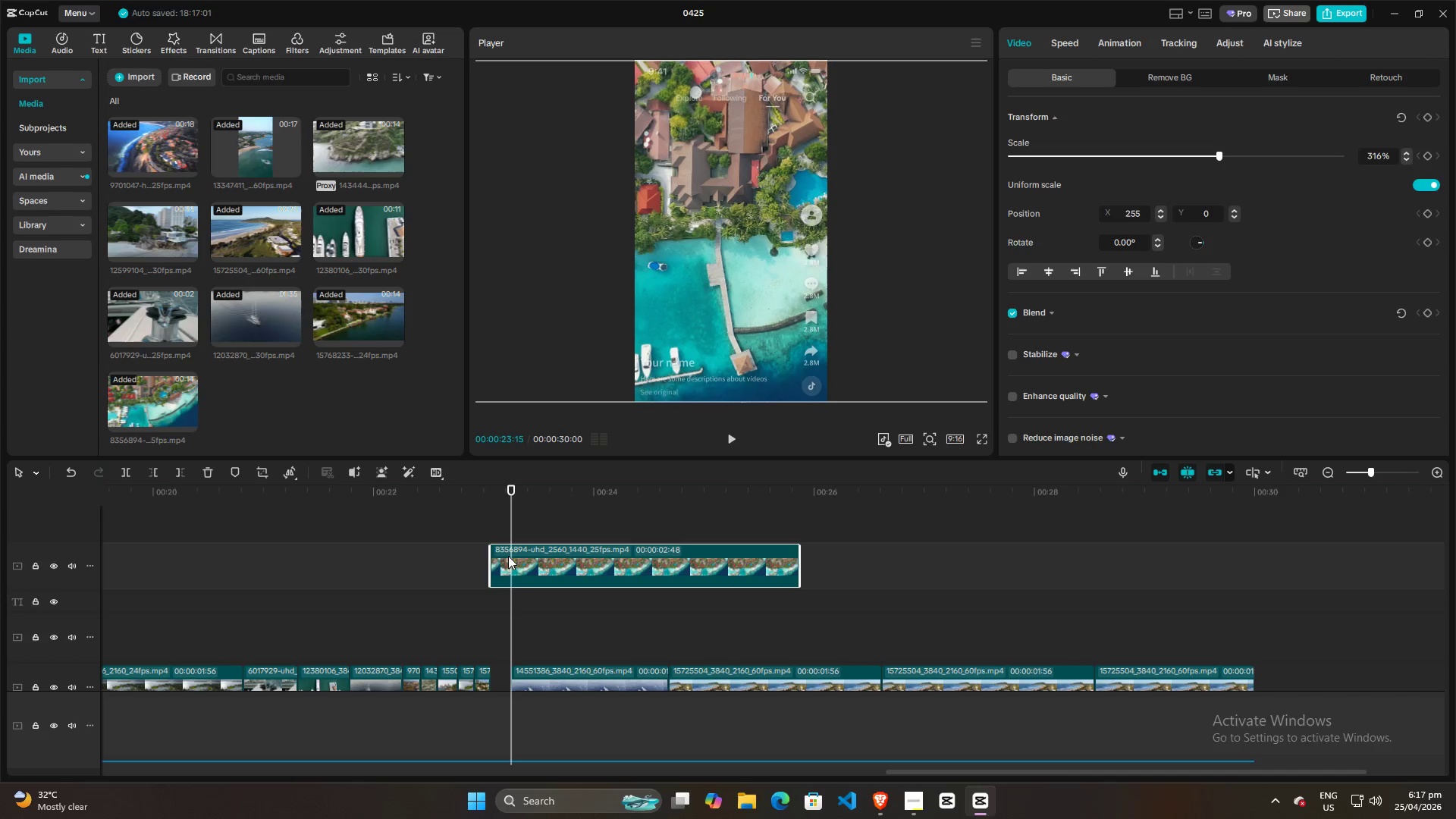 
left_click([504, 561])
 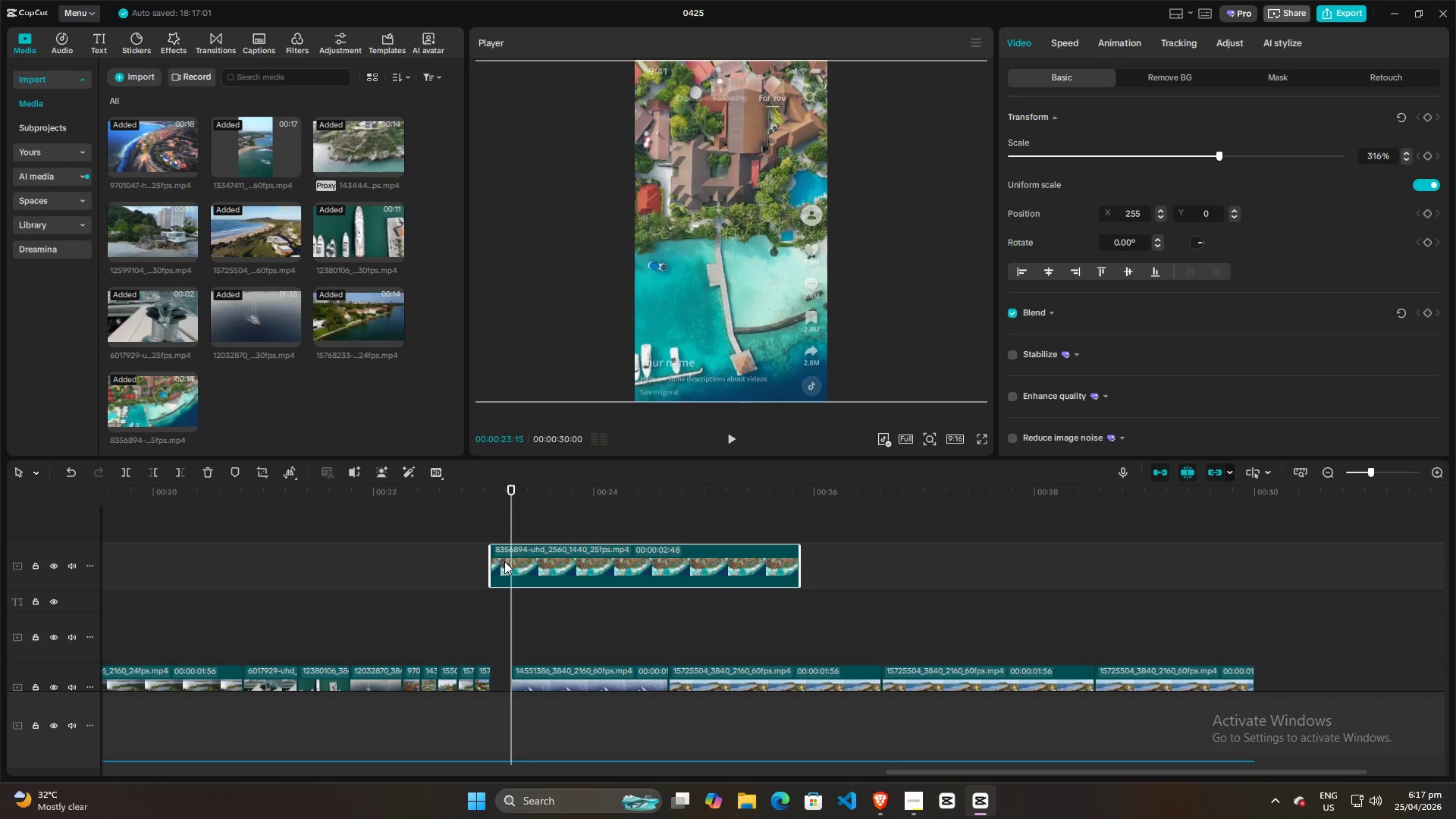 
key(W)
 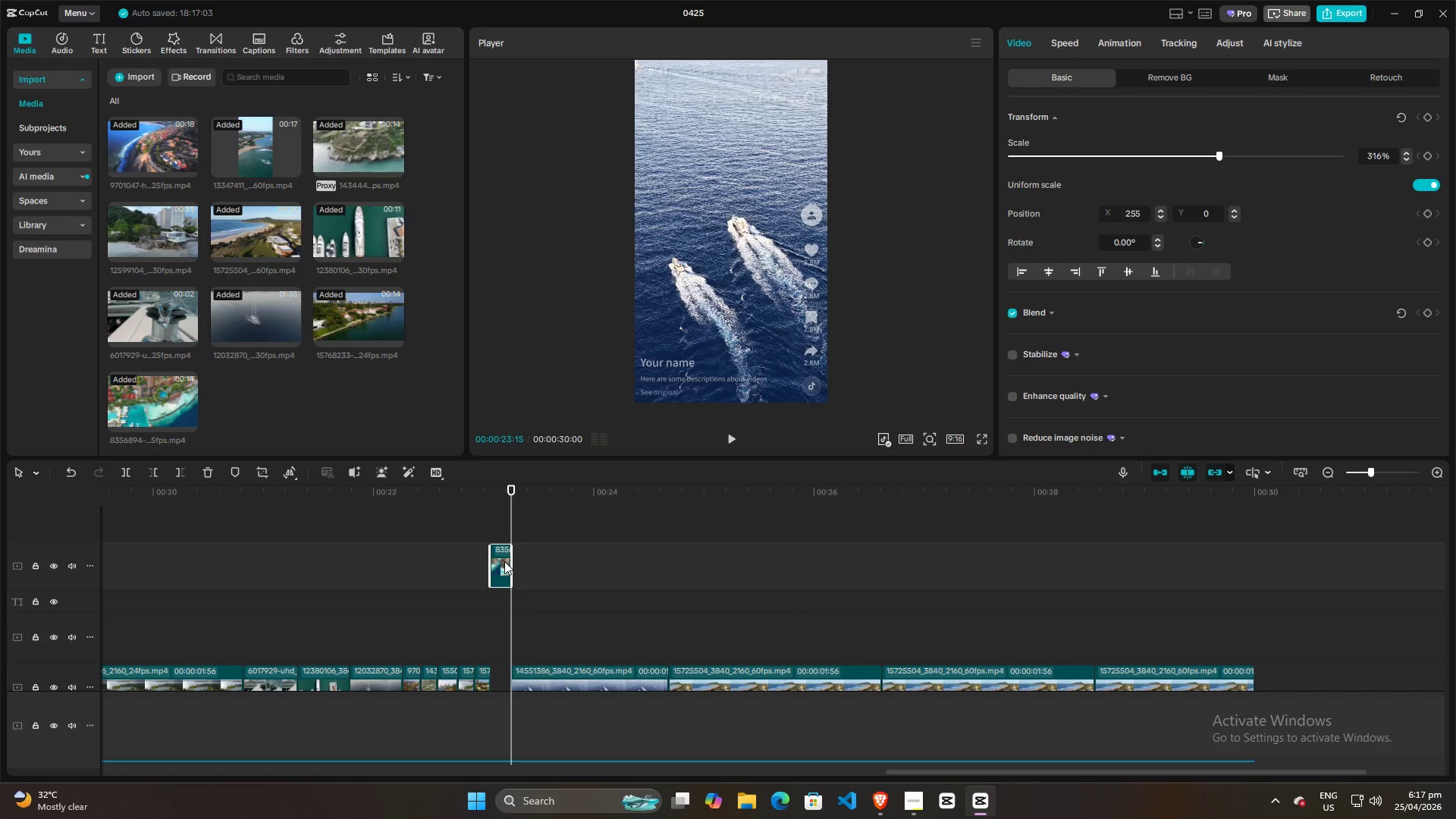 
left_click_drag(start_coordinate=[504, 562], to_coordinate=[504, 670])
 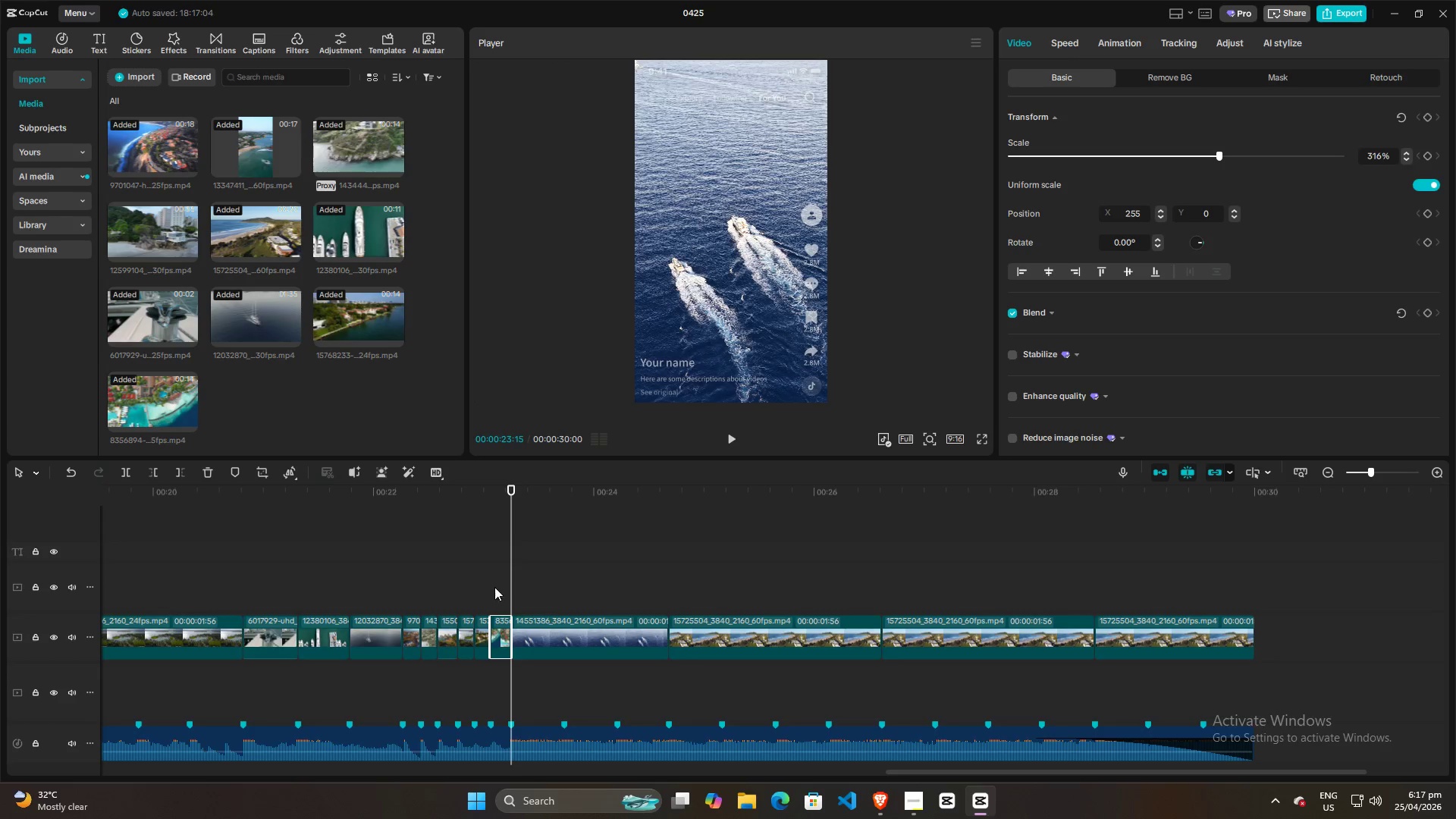 
left_click([492, 584])
 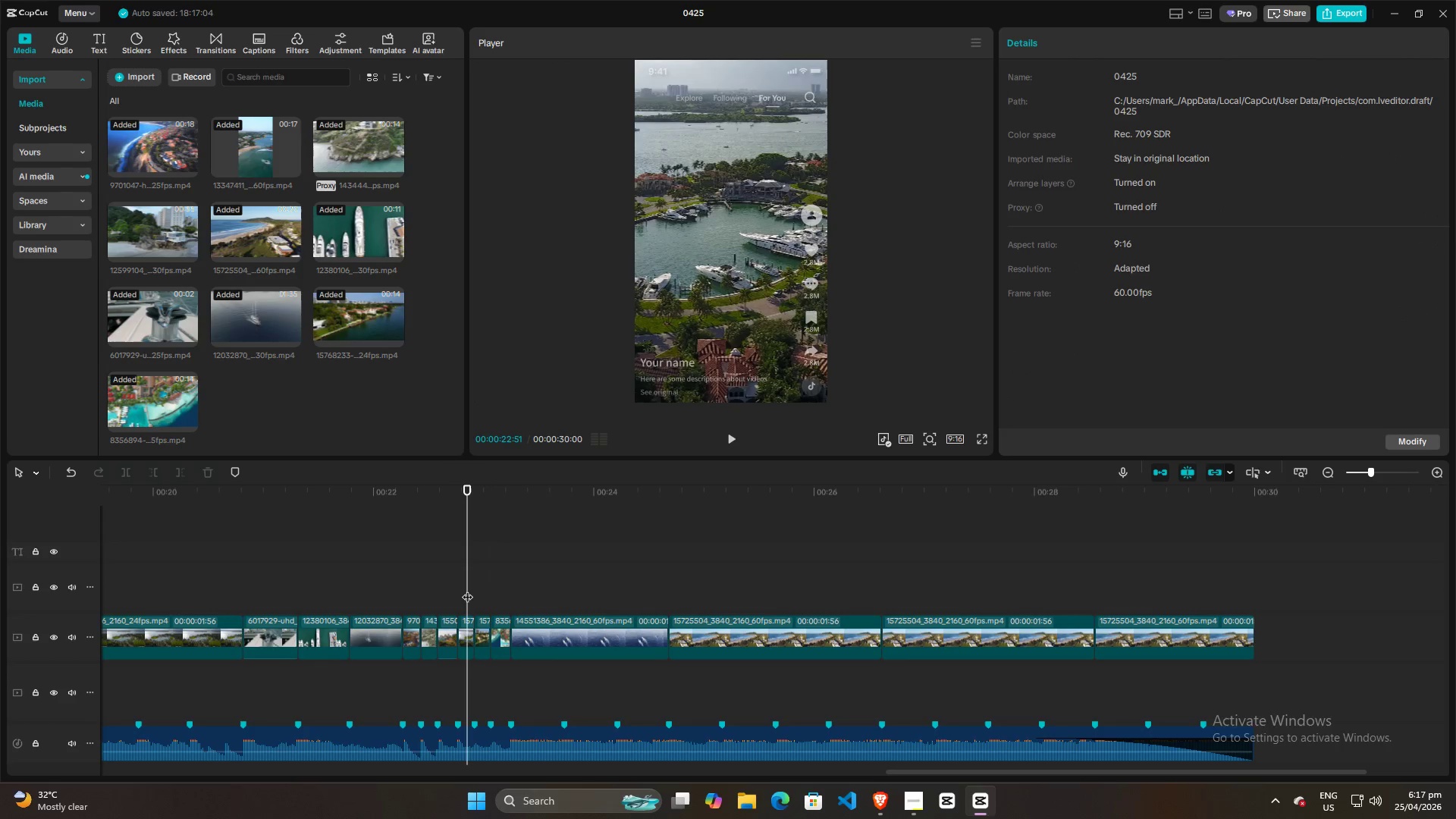 
double_click([337, 587])
 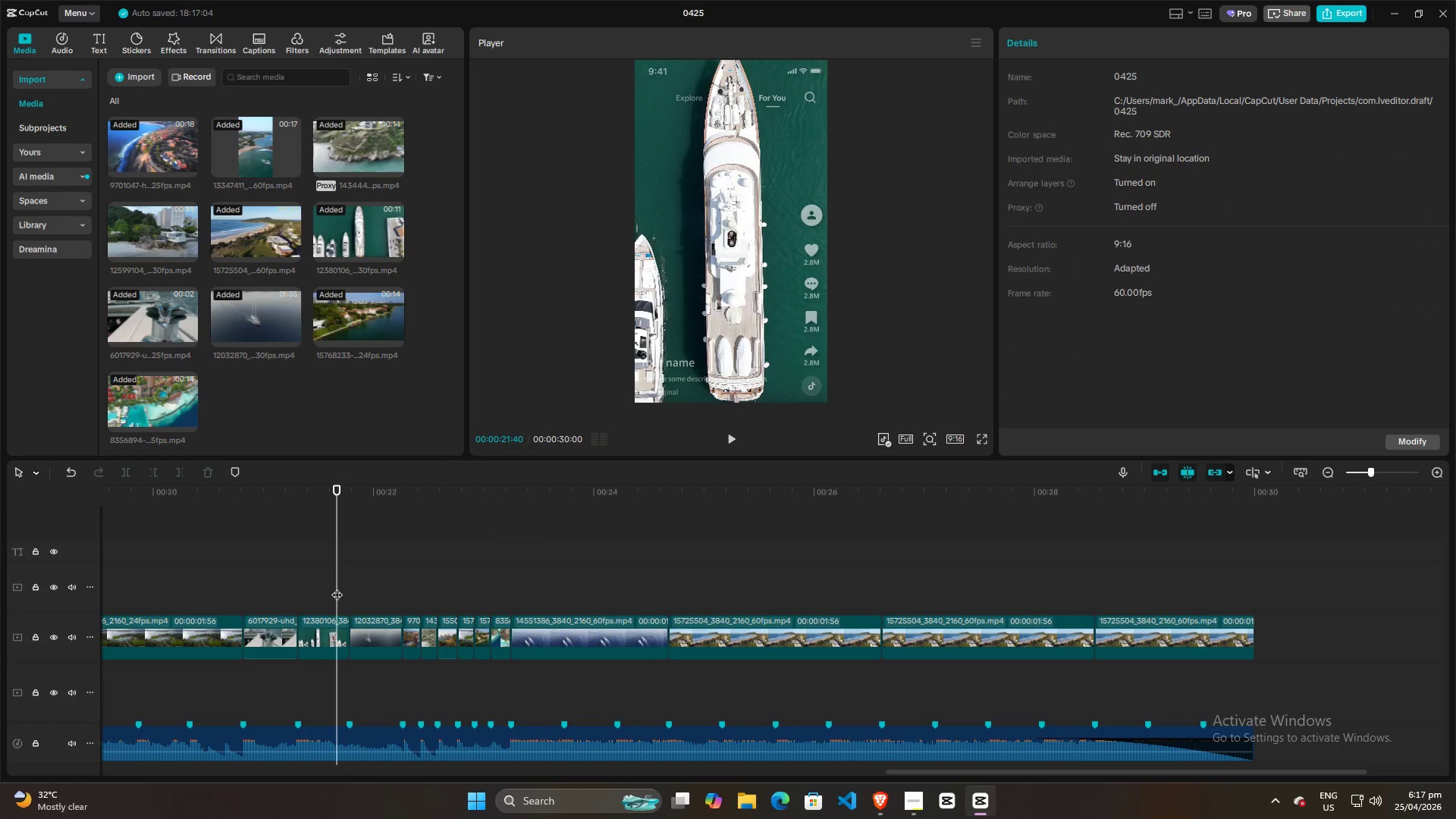 
key(Space)
 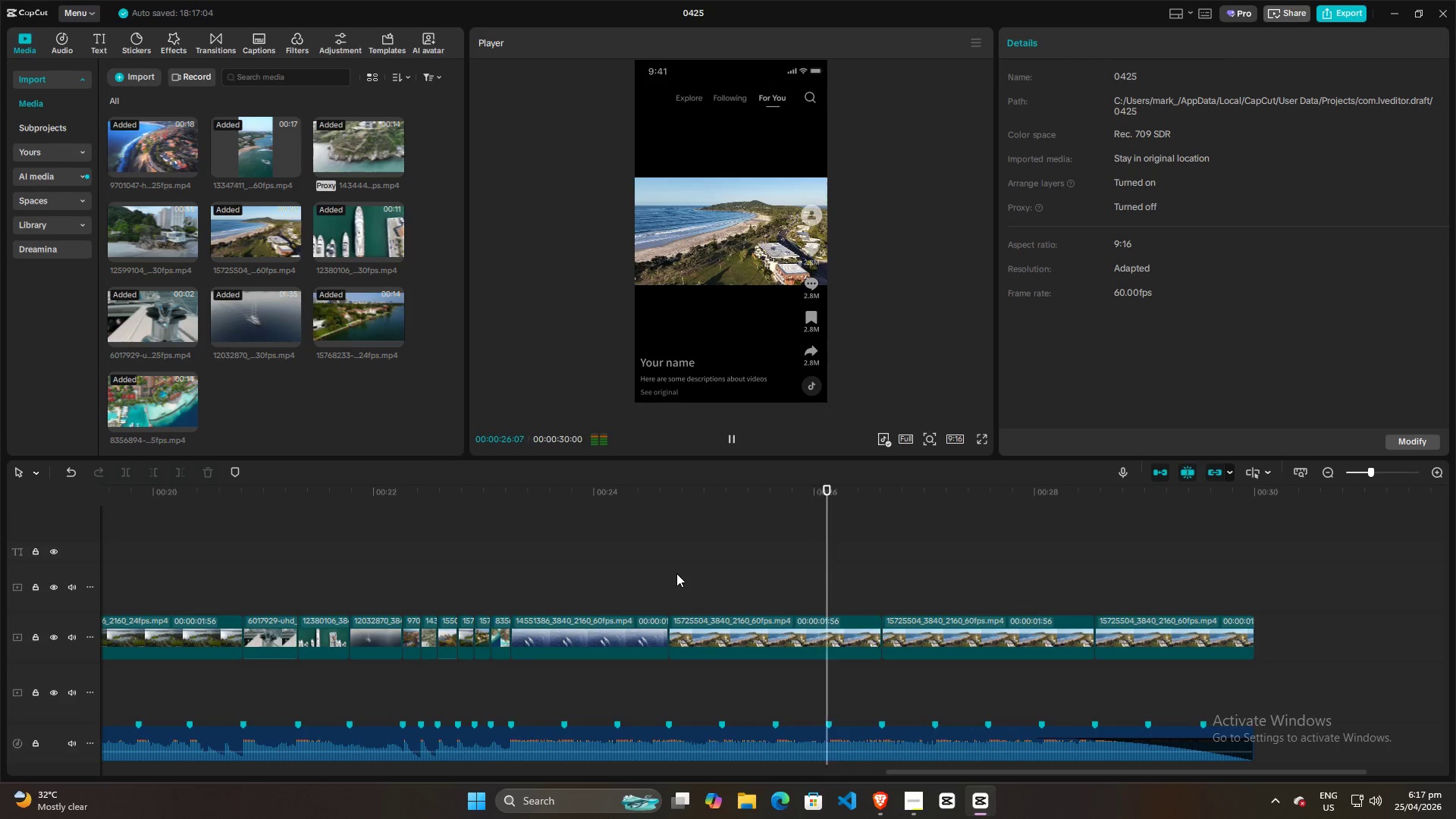 
wait(6.03)
 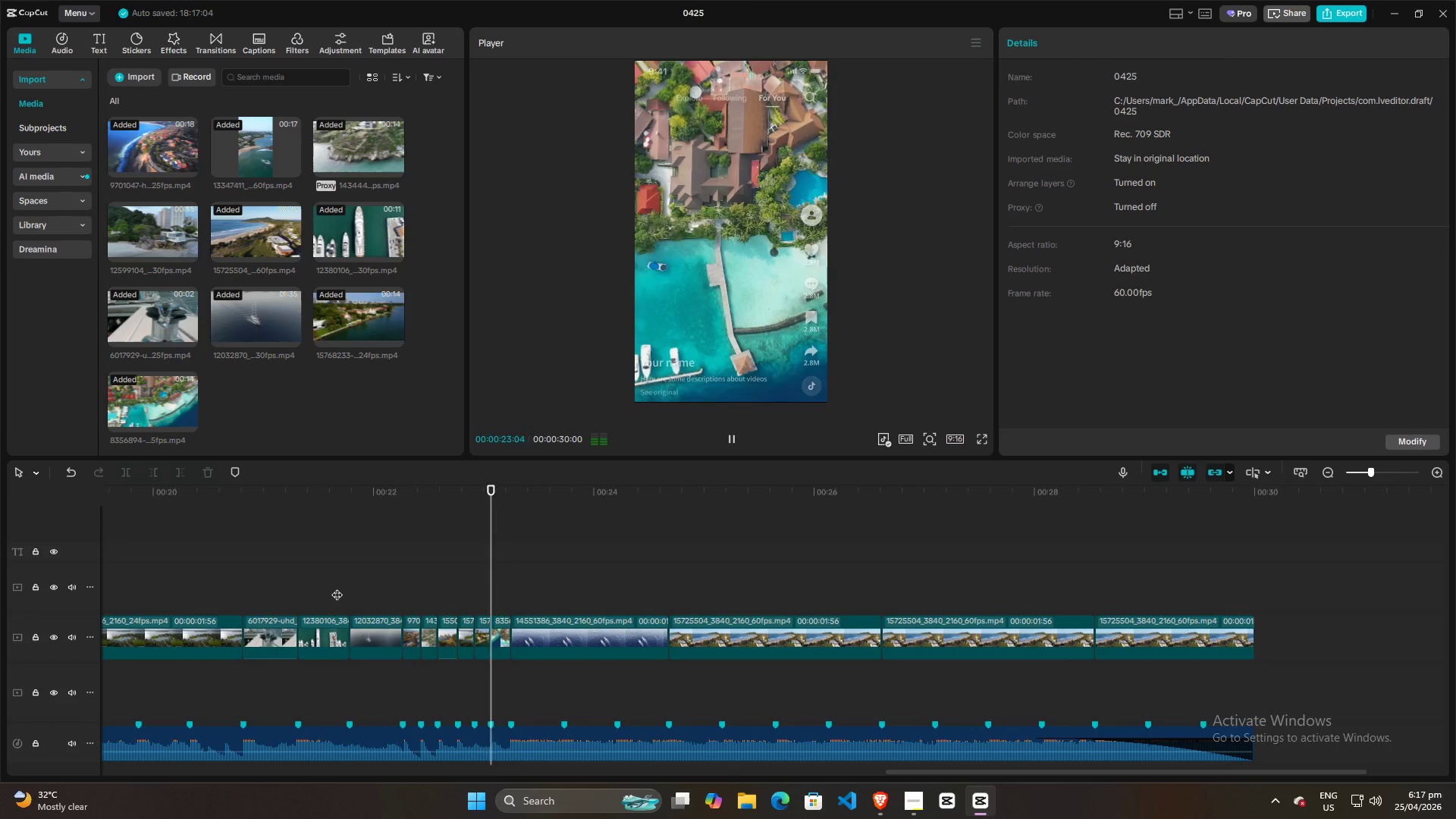 
key(Space)
 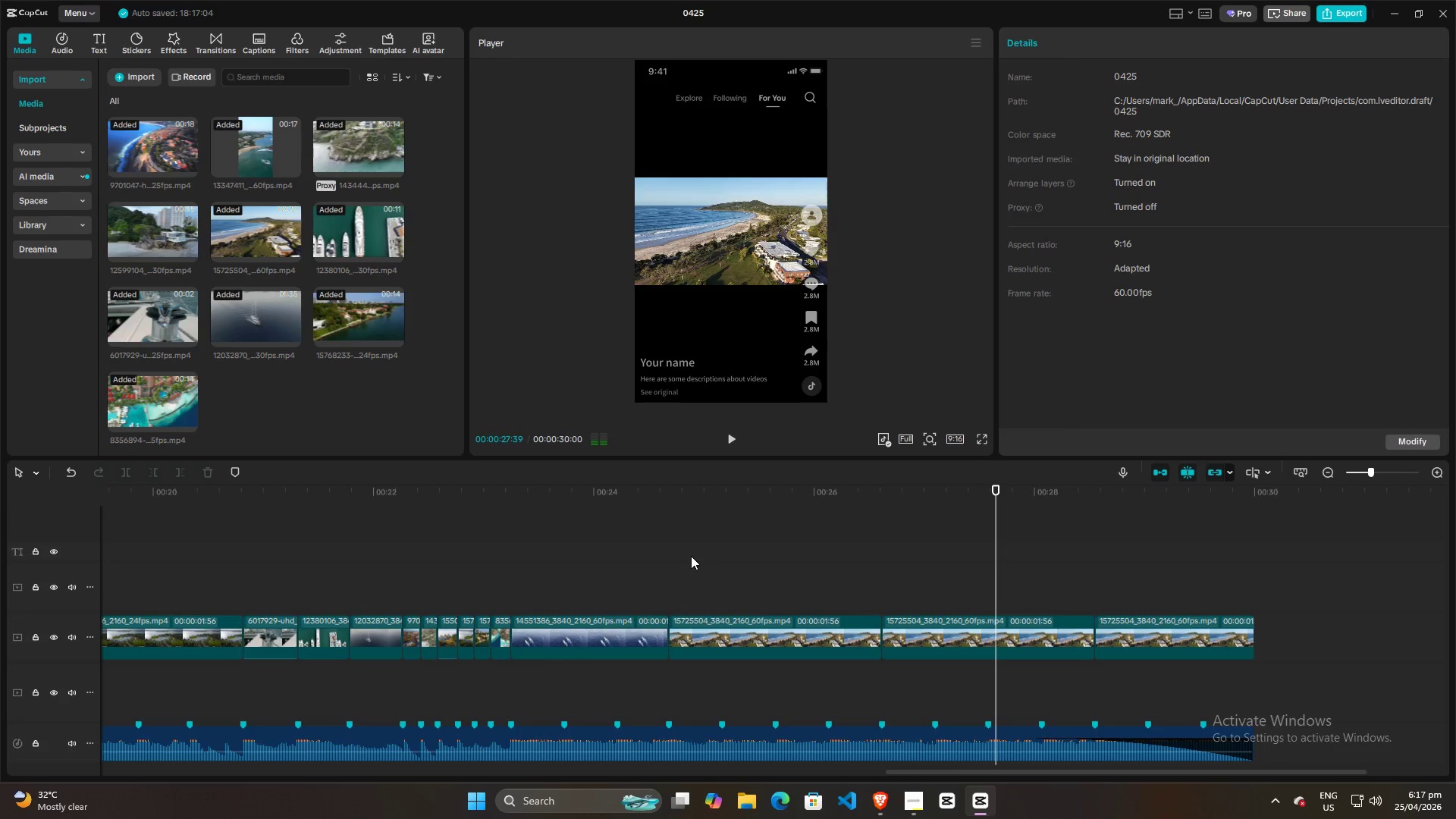 
hold_key(key=ControlLeft, duration=1.5)
scroll: coordinate [668, 588], scroll_direction: down, amount: 15.0
 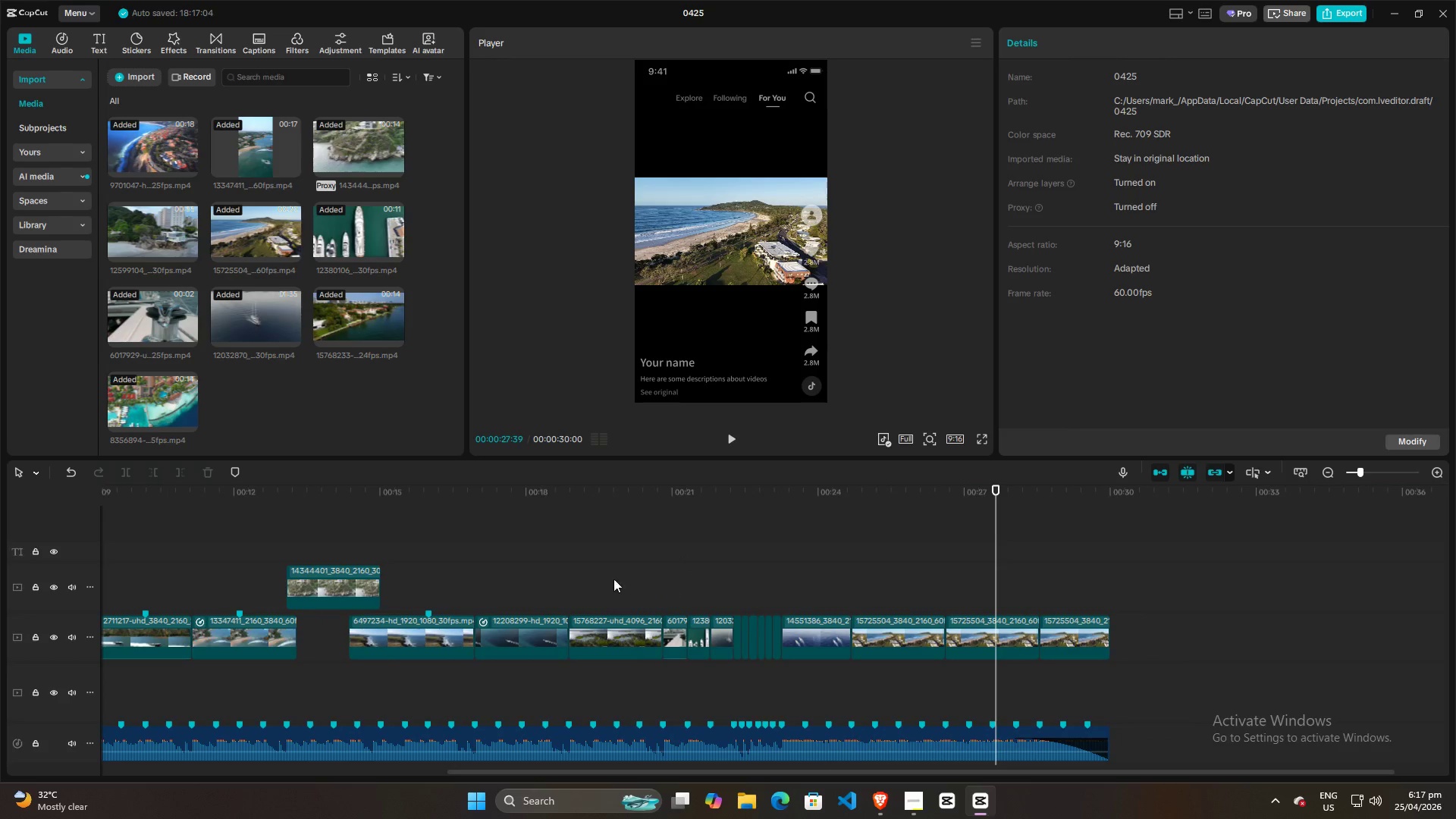 
key(Control+ControlLeft)
 